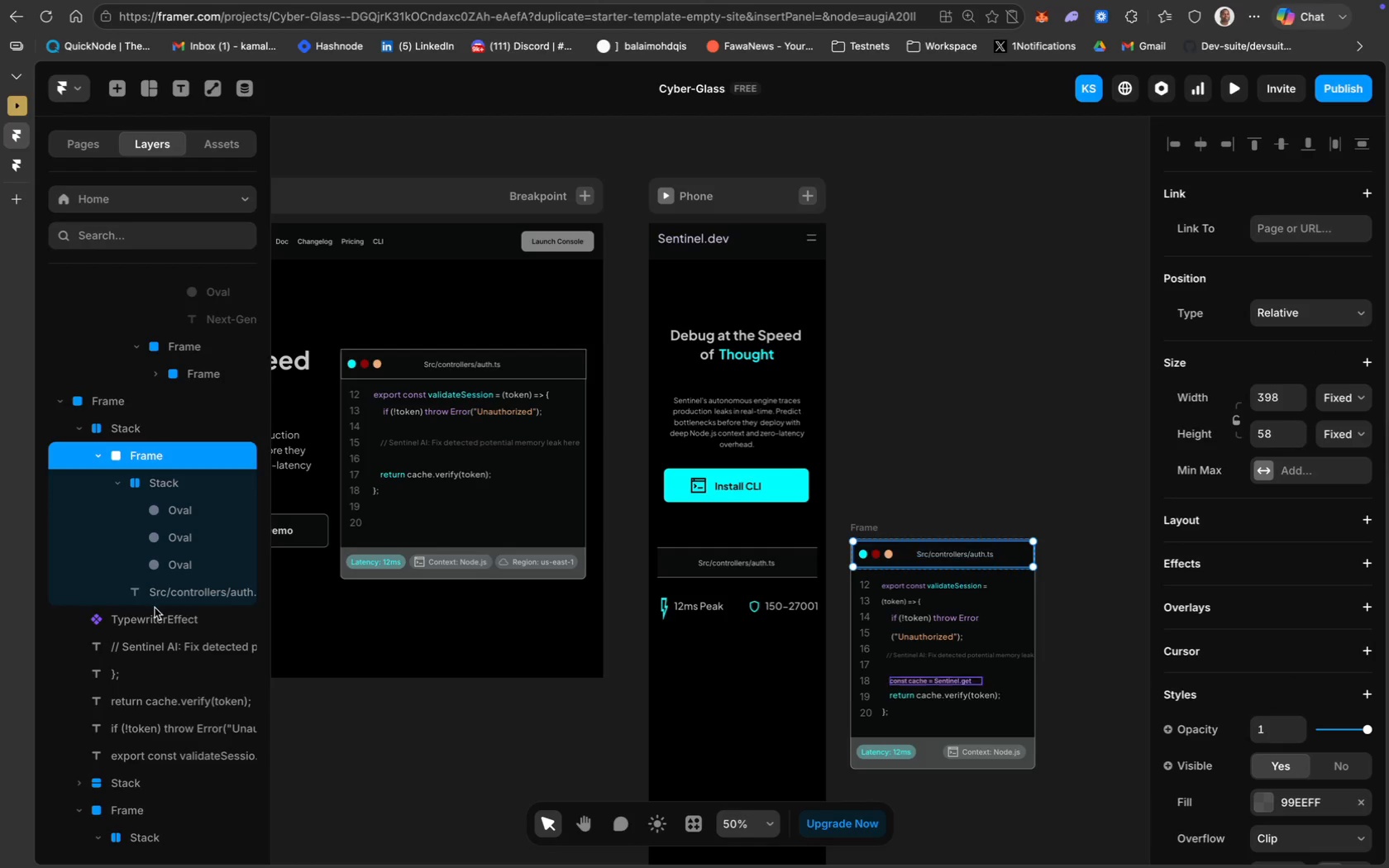 
left_click([155, 608])
 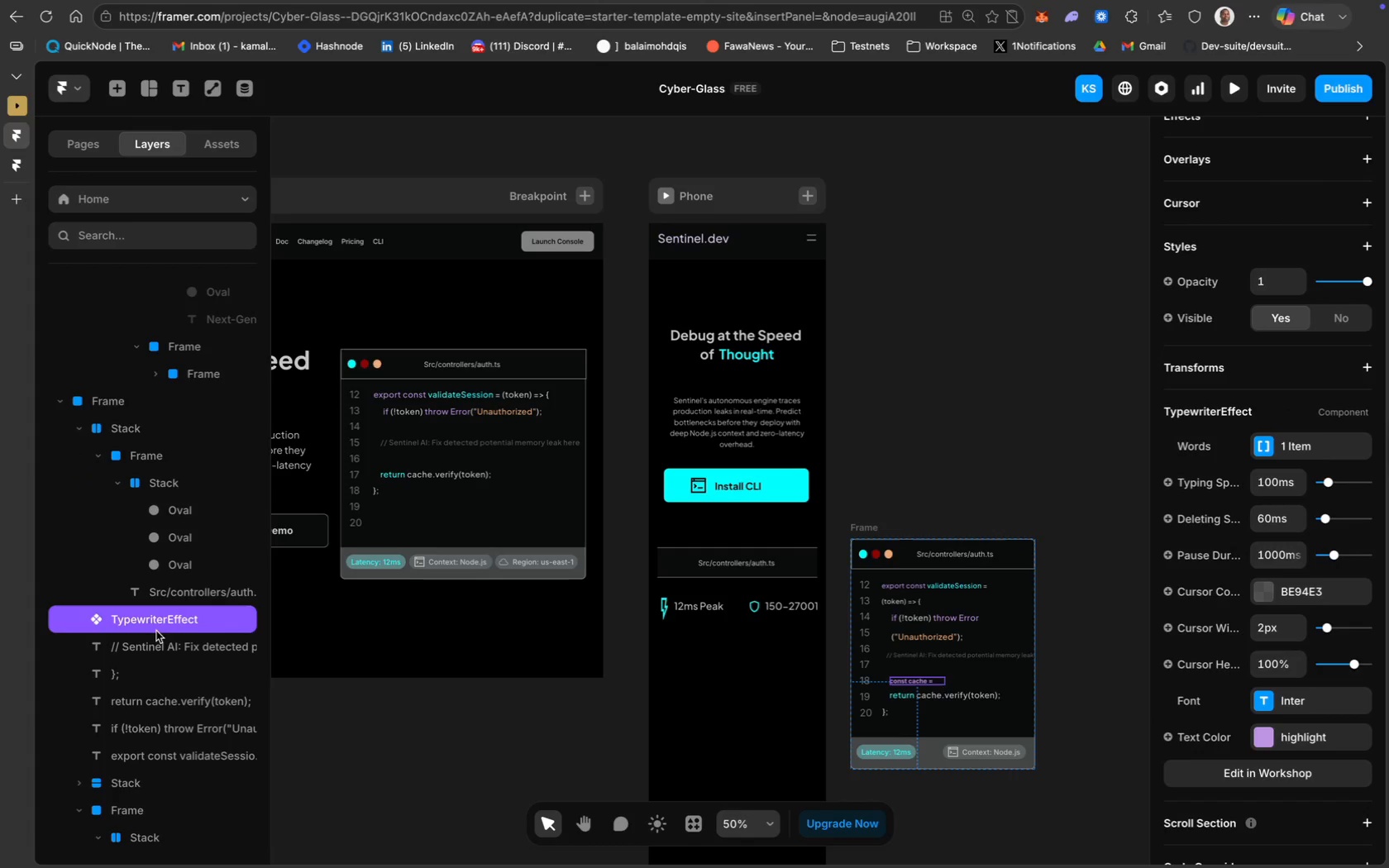 
left_click([157, 642])
 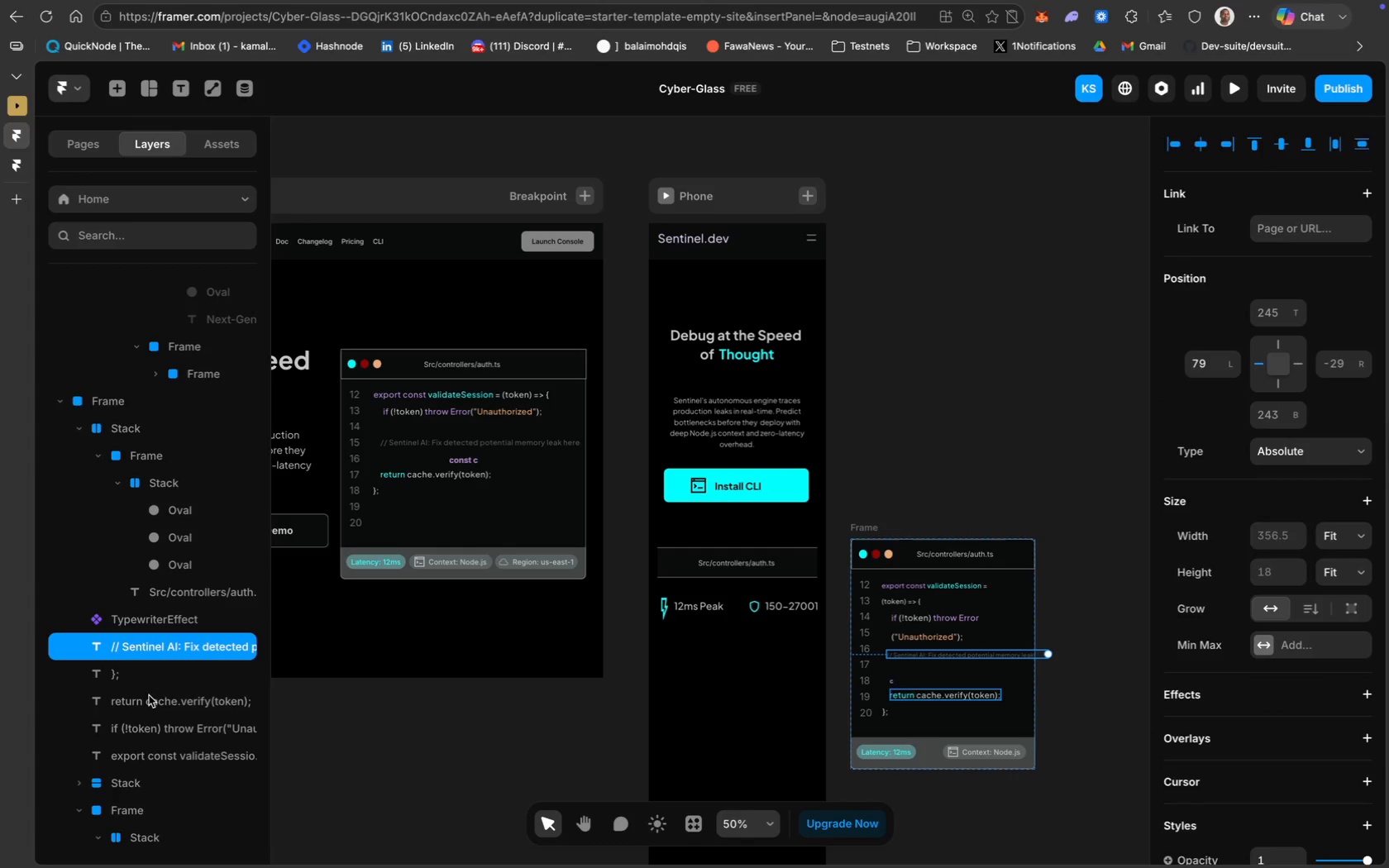 
left_click([143, 808])
 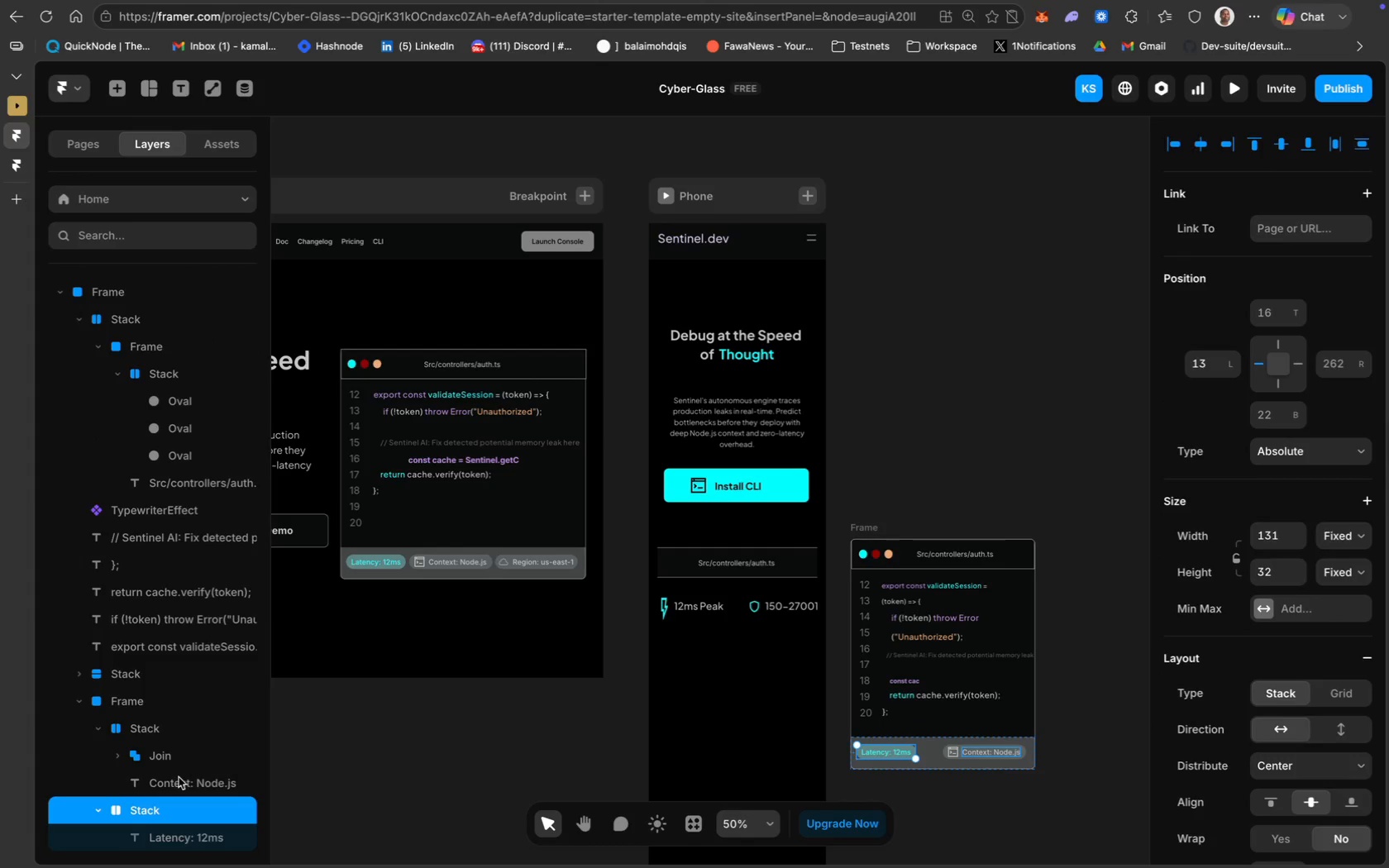 
scroll: coordinate [147, 766], scroll_direction: down, amount: 25.0
 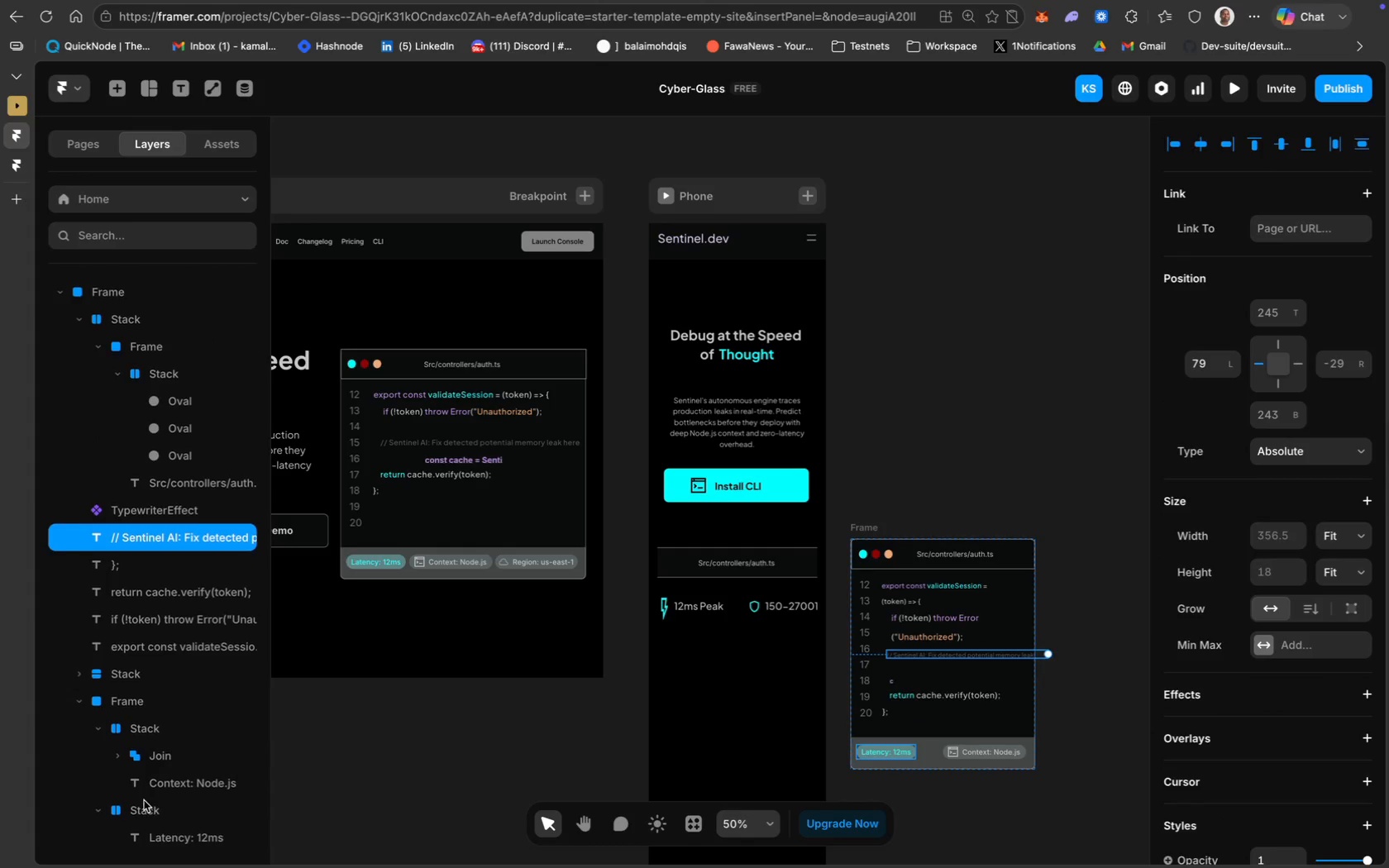 
left_click([185, 780])
 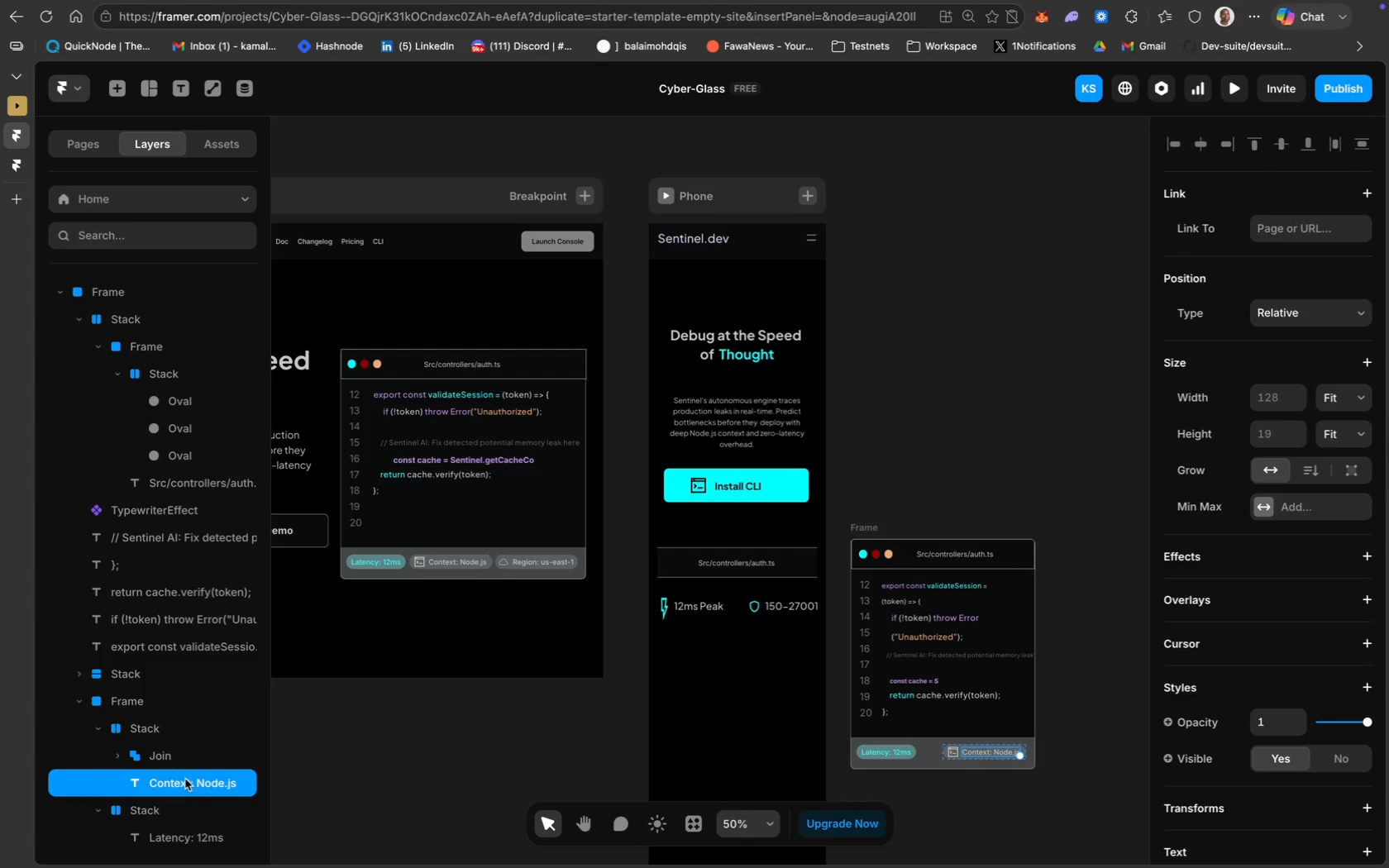 
left_click([165, 751])
 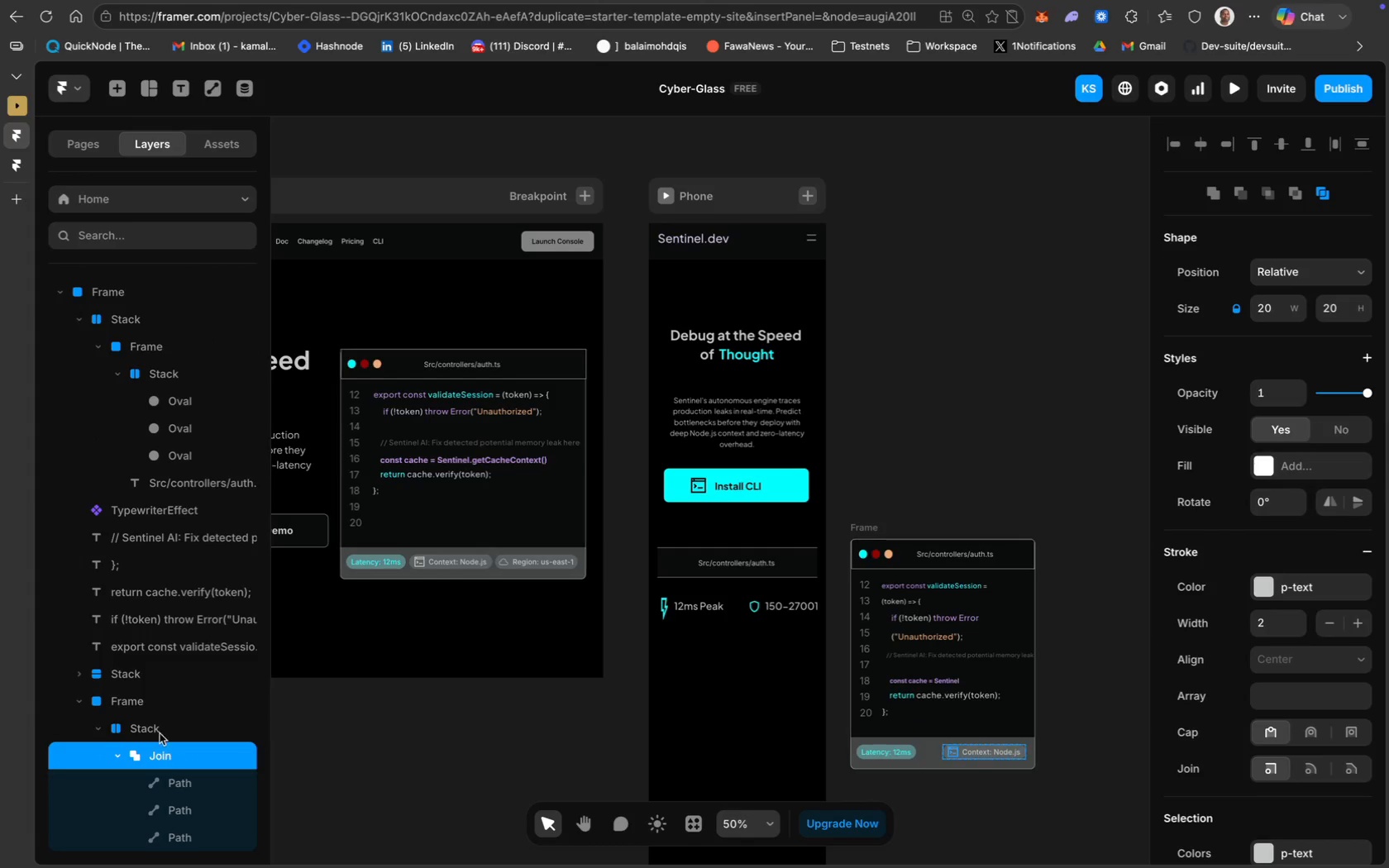 
left_click([157, 731])
 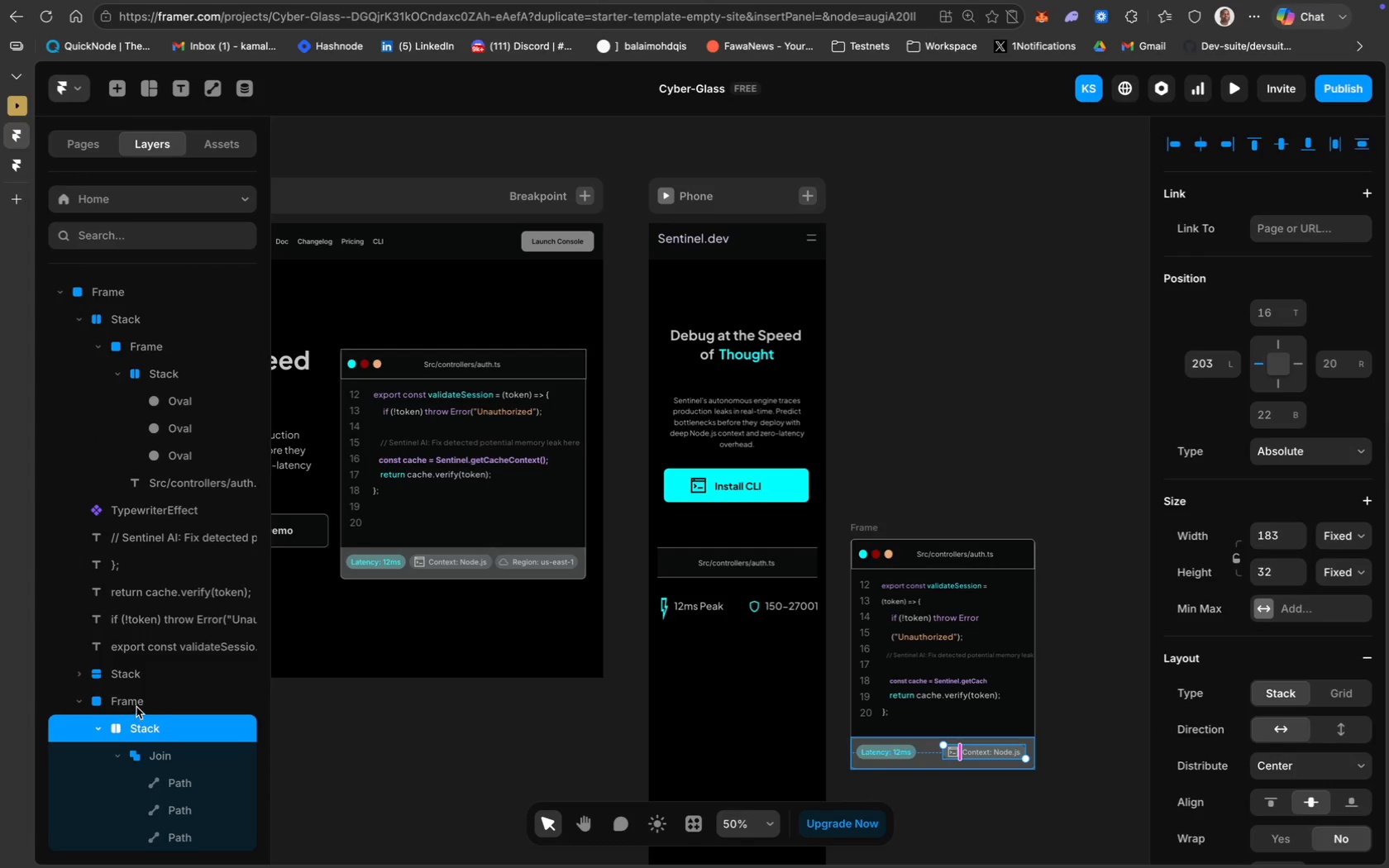 
left_click([136, 700])
 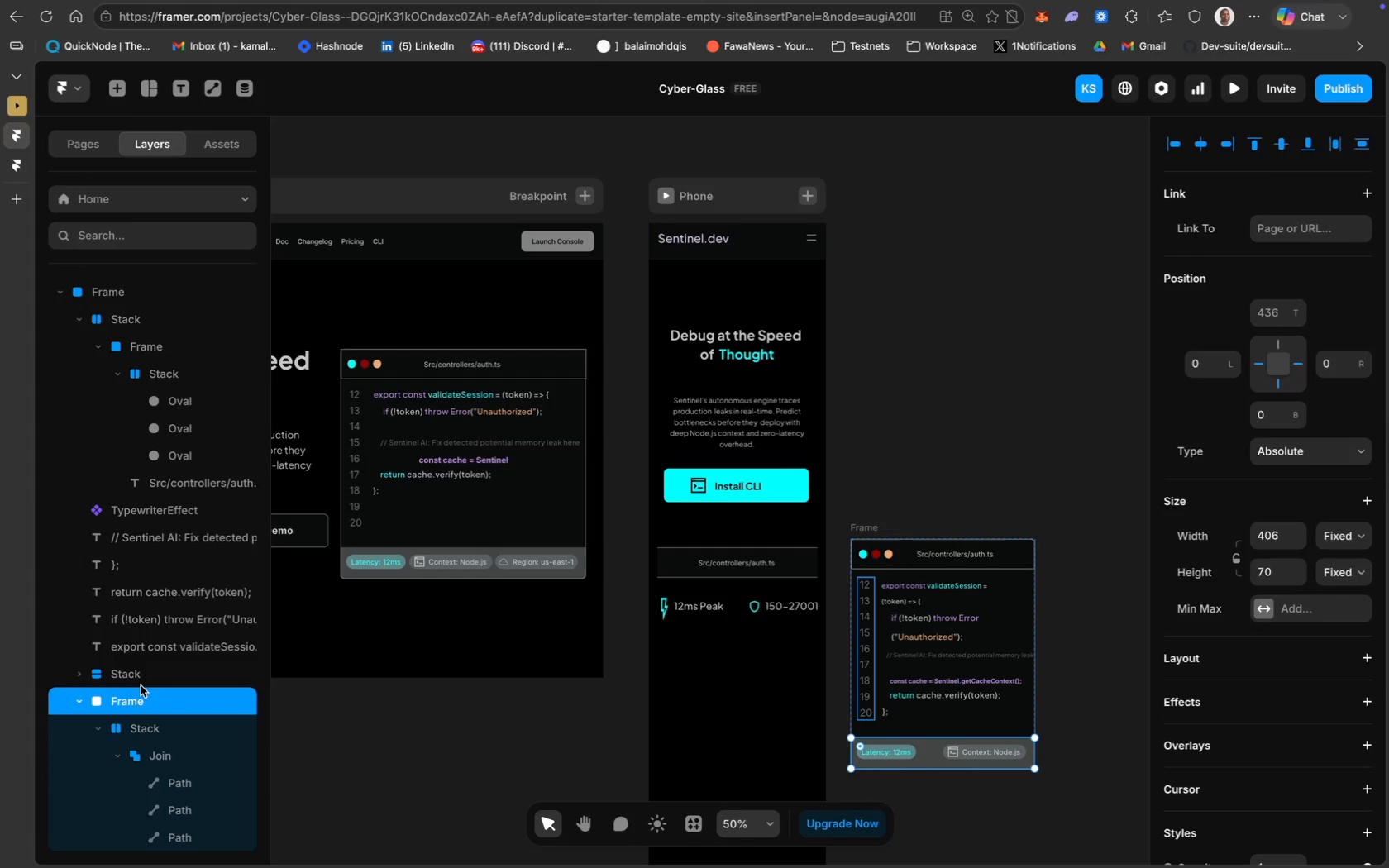 
left_click([138, 622])
 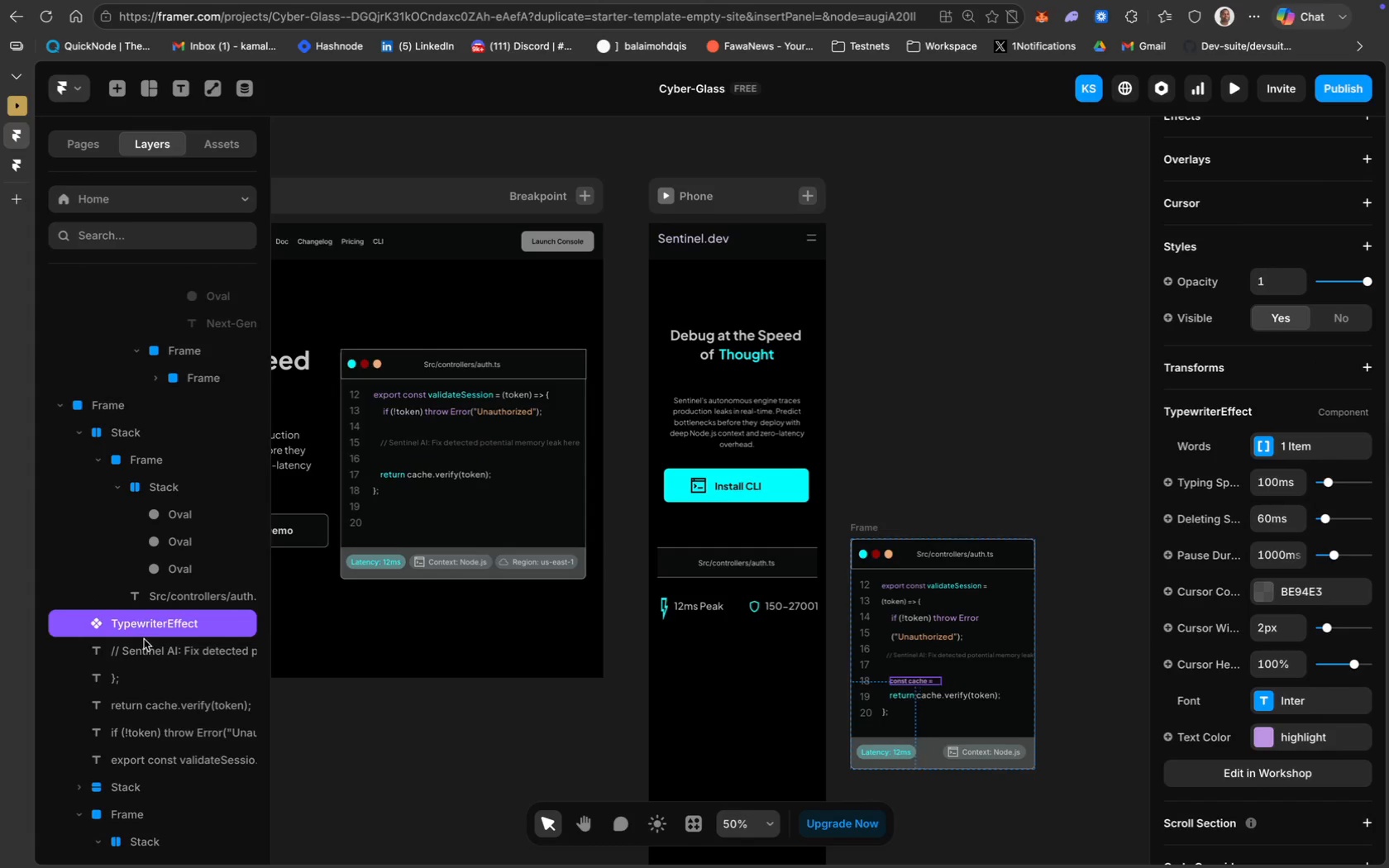 
scroll: coordinate [141, 679], scroll_direction: up, amount: 19.0
 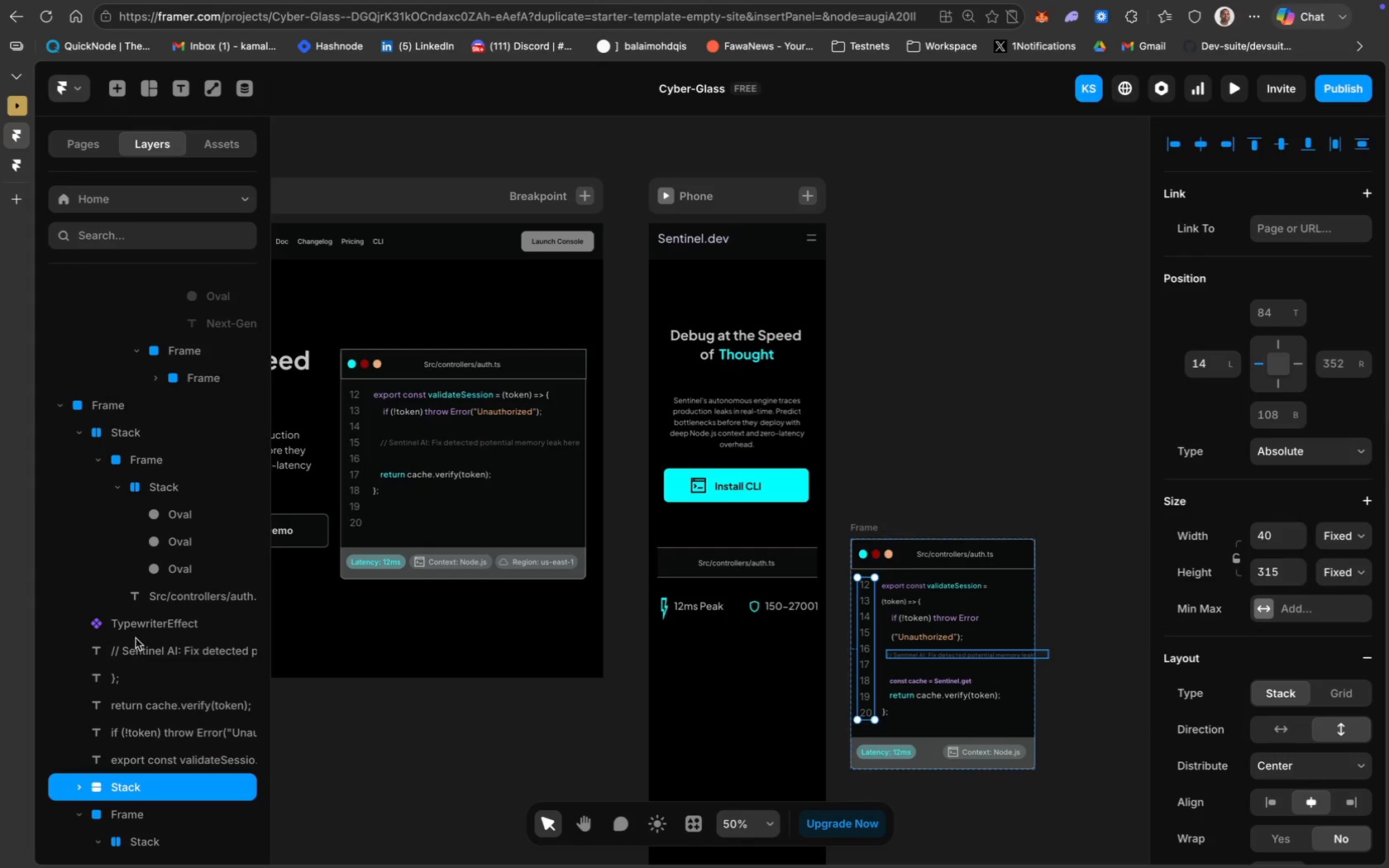 
left_click([151, 654])
 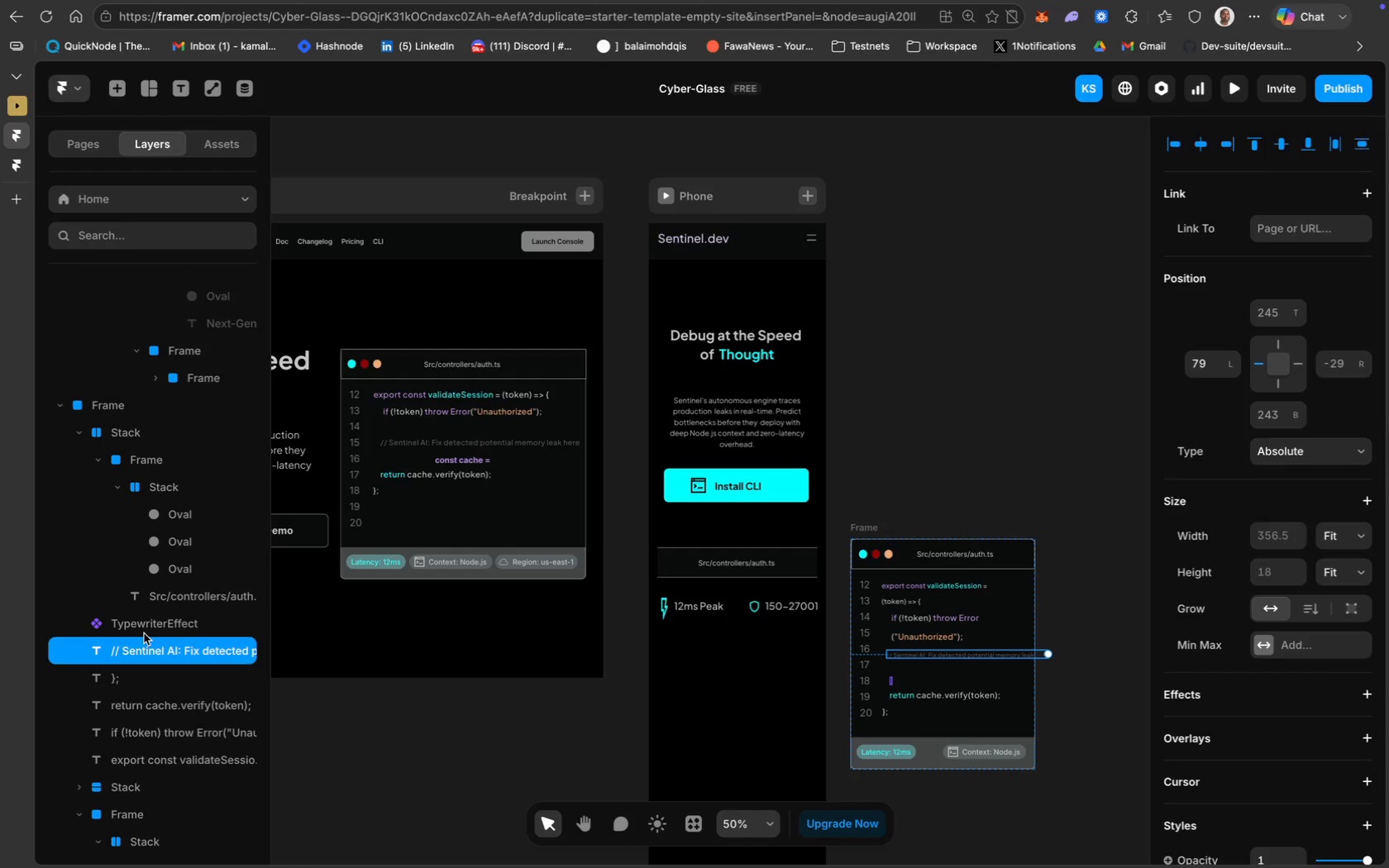 
left_click([145, 628])
 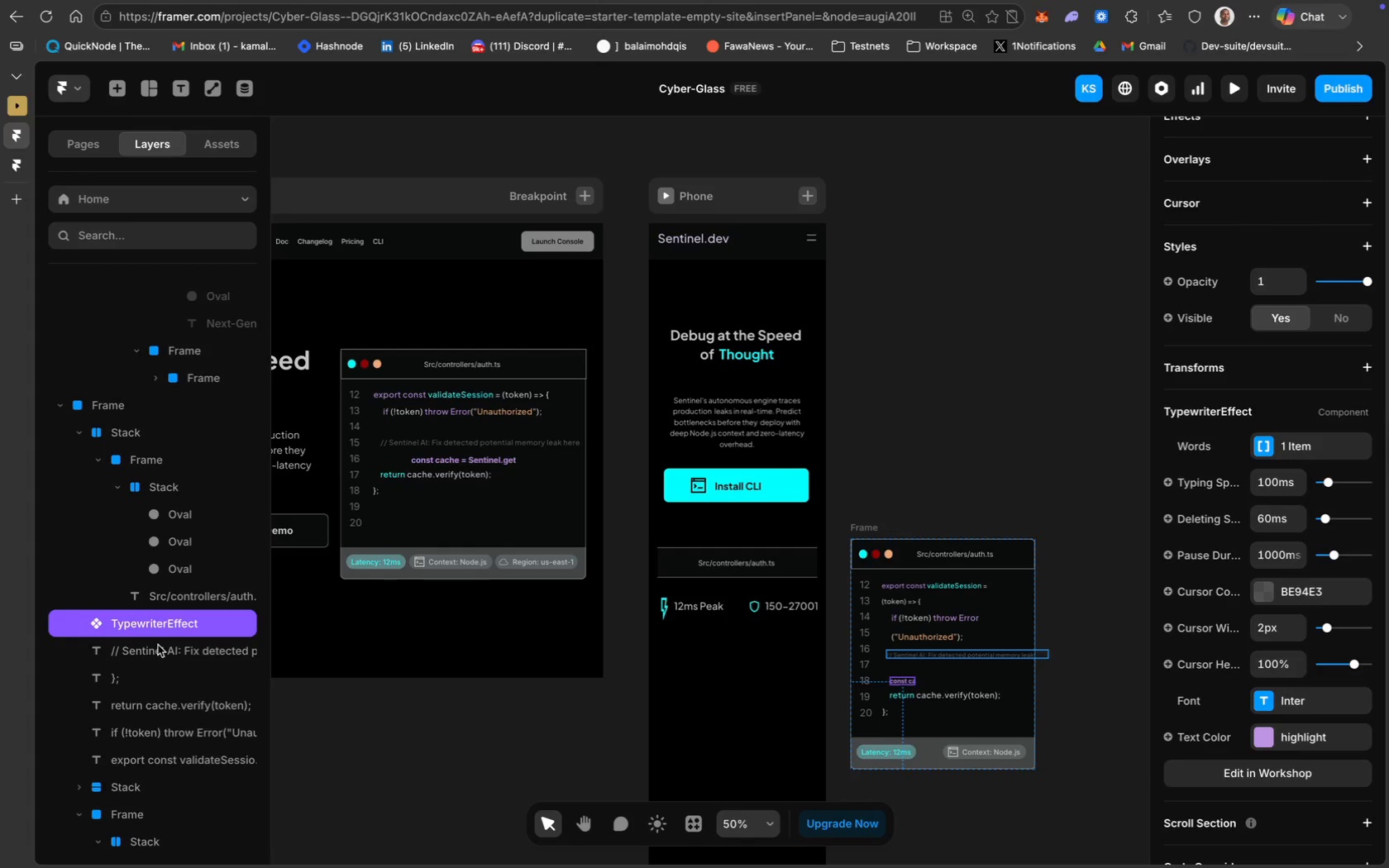 
left_click([160, 646])
 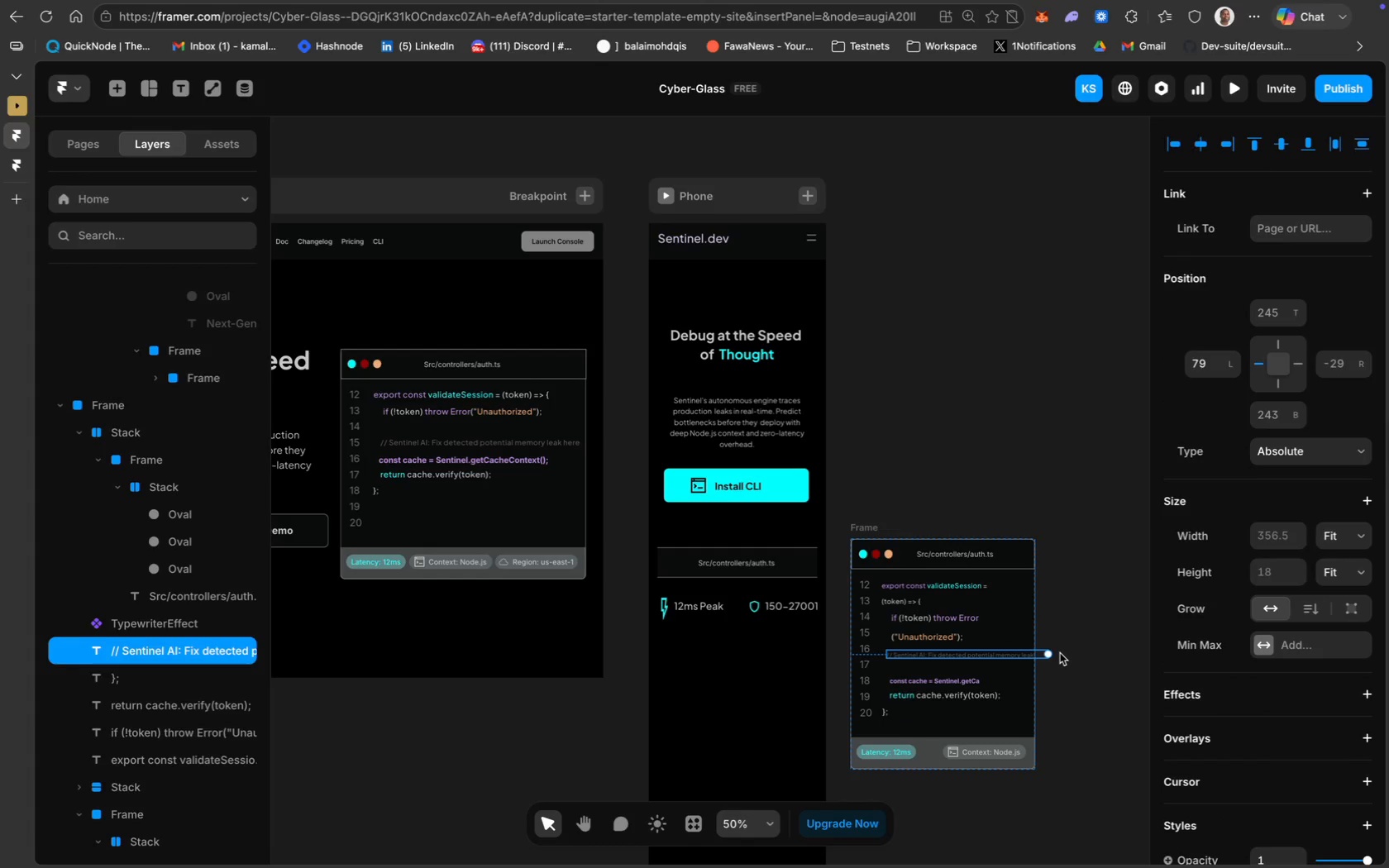 
left_click_drag(start_coordinate=[1047, 655], to_coordinate=[1014, 656])
 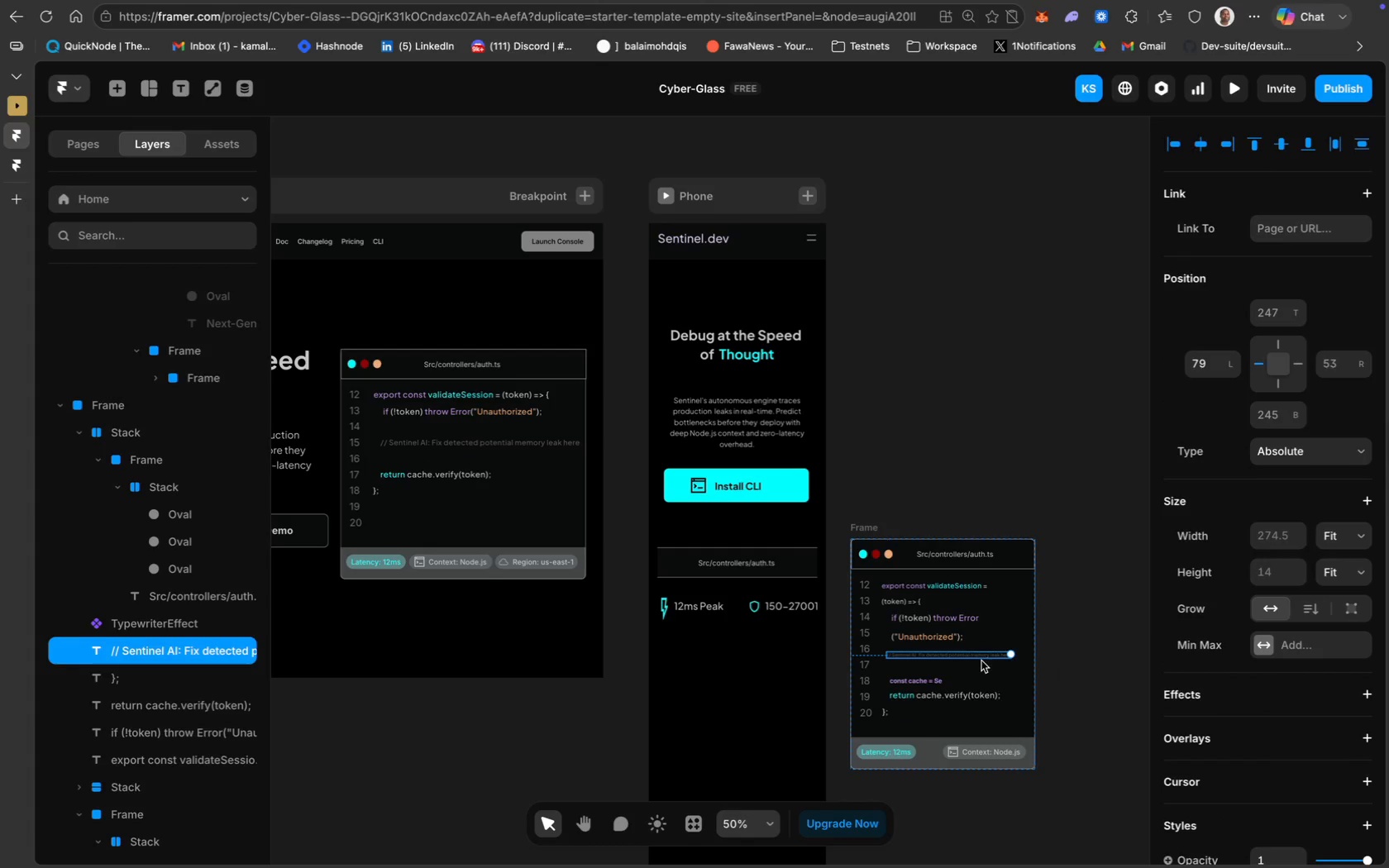 
hold_key(key=ShiftLeft, duration=1.01)
 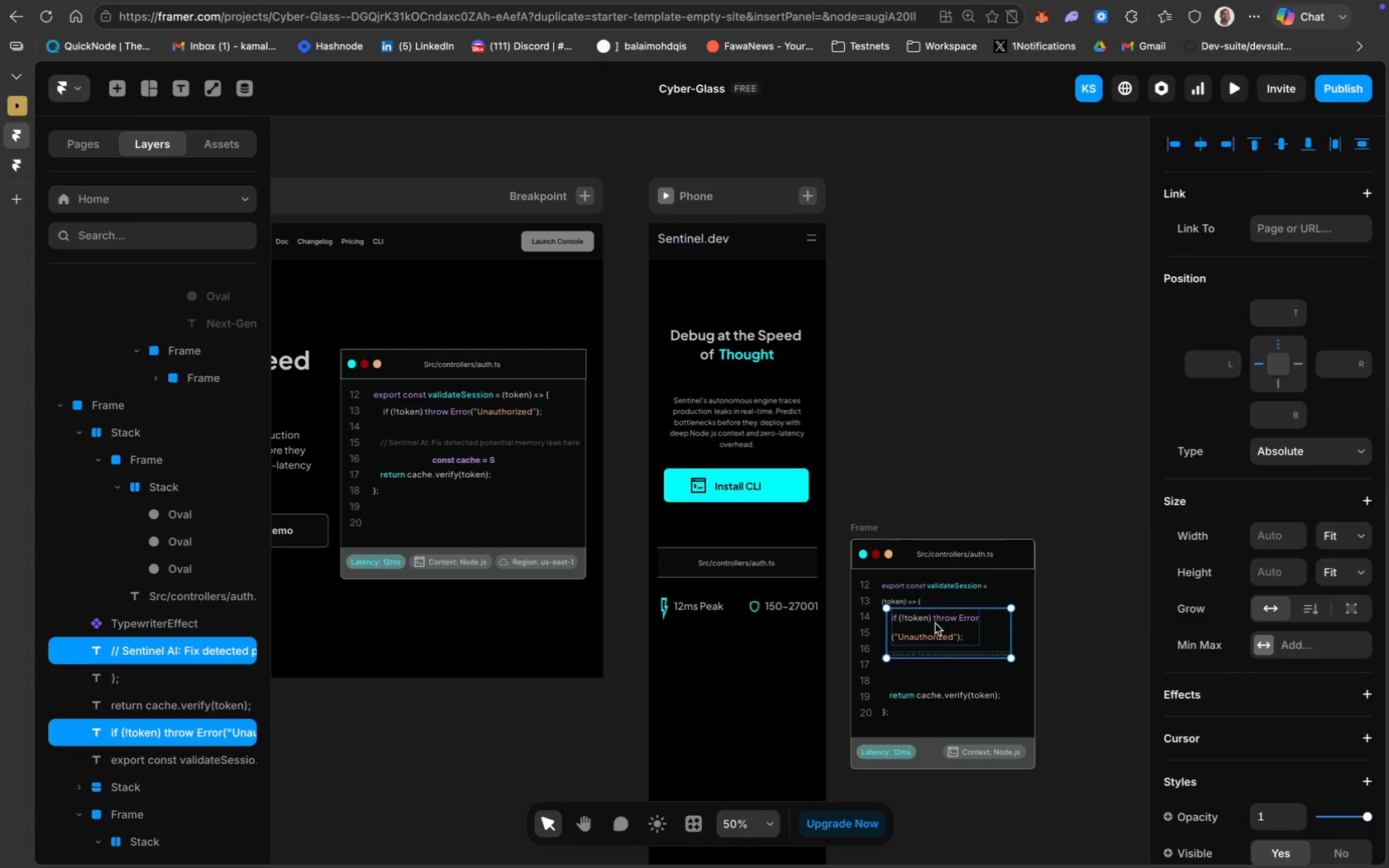 
hold_key(key=ArrowDown, duration=1.5)
 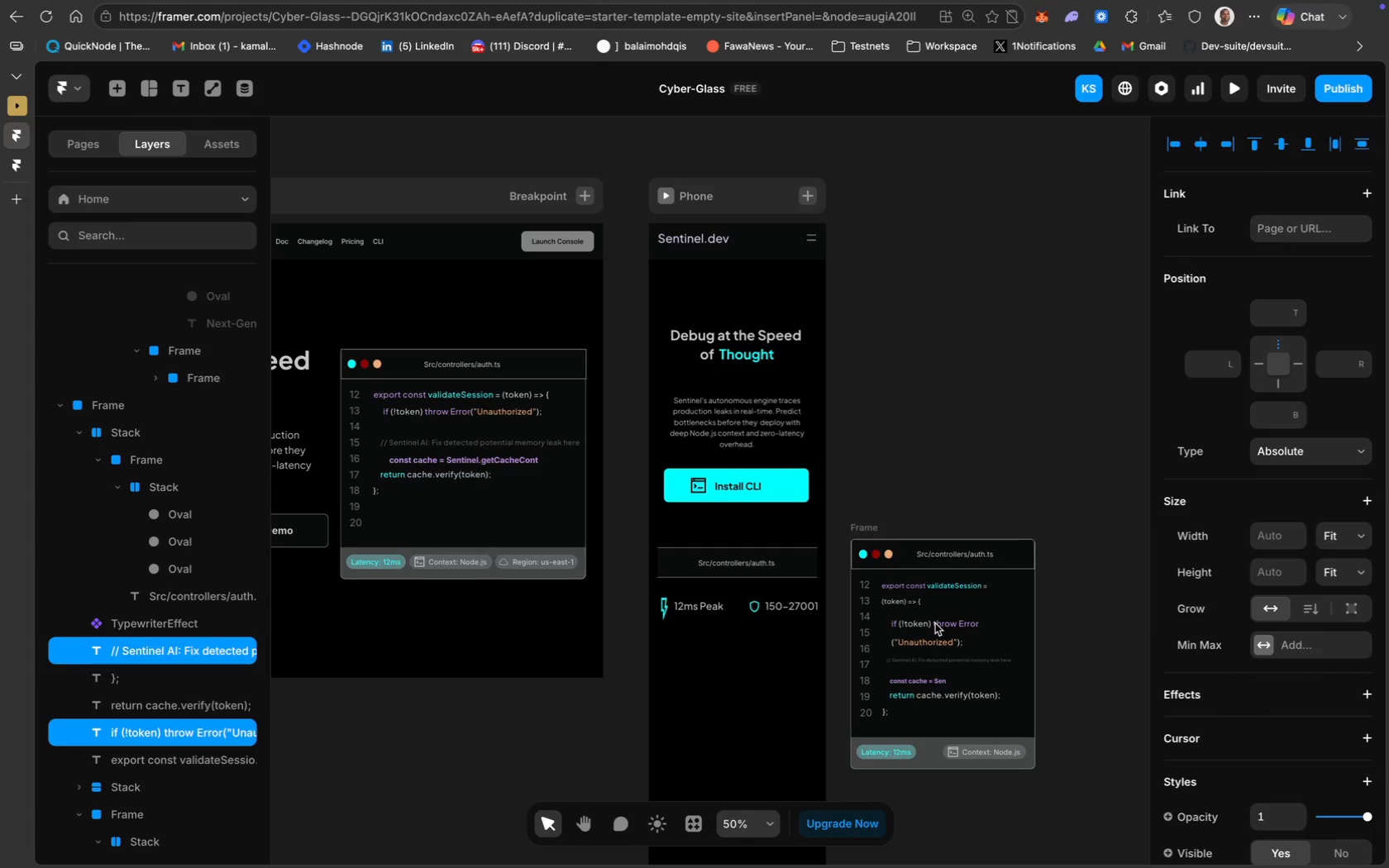 
hold_key(key=ArrowDown, duration=1.5)
 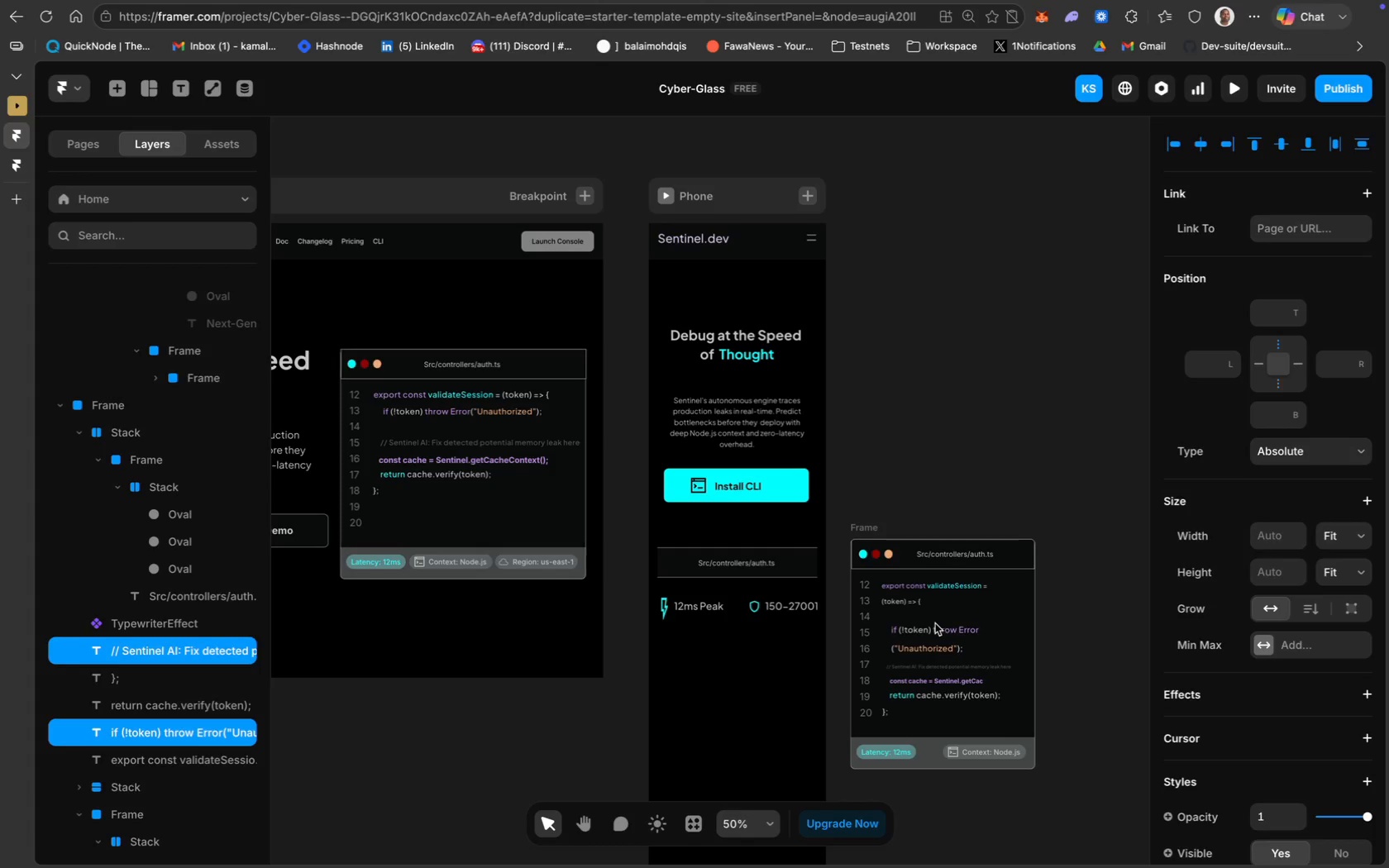 
key(ArrowDown)
 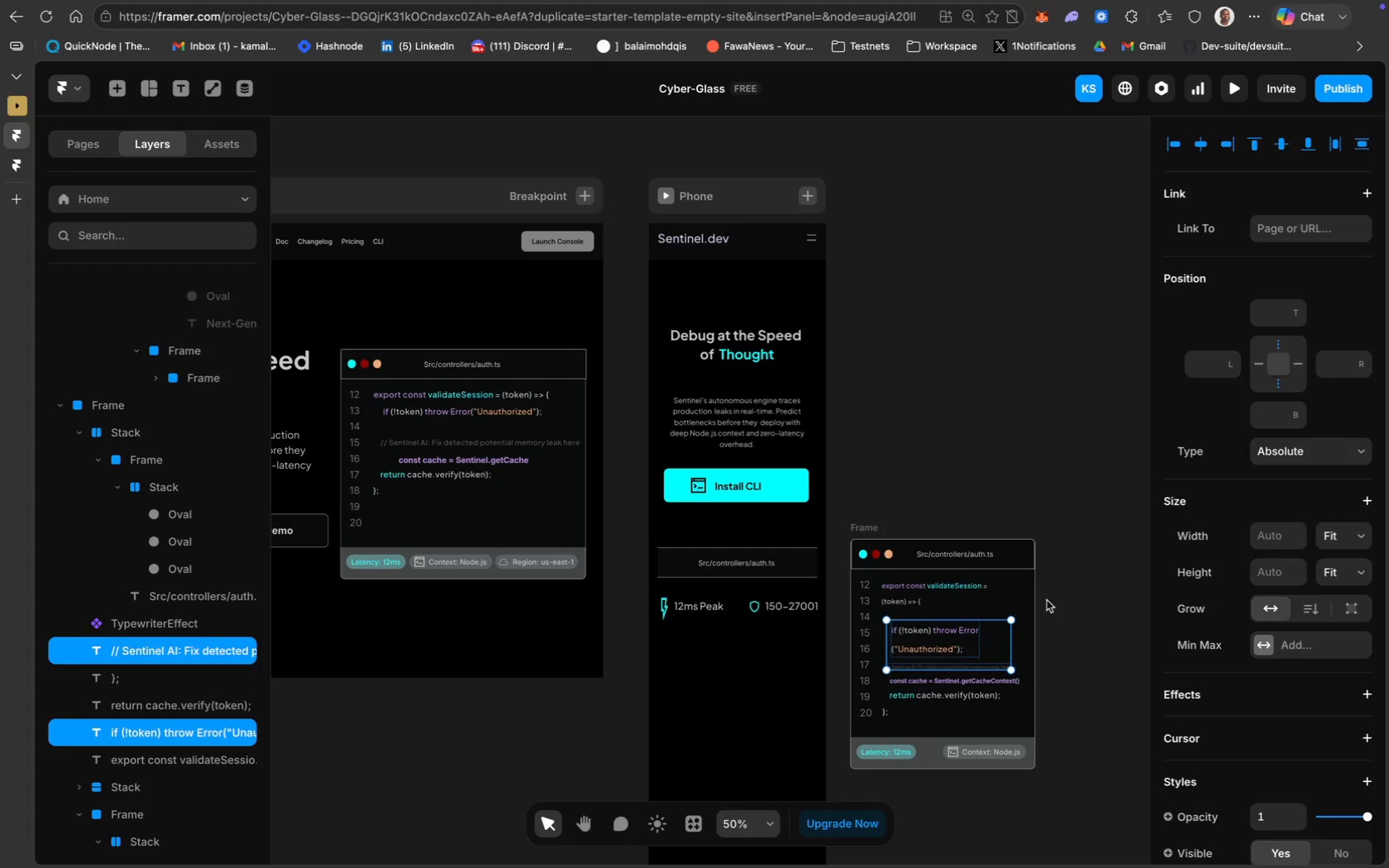 
left_click([1088, 629])
 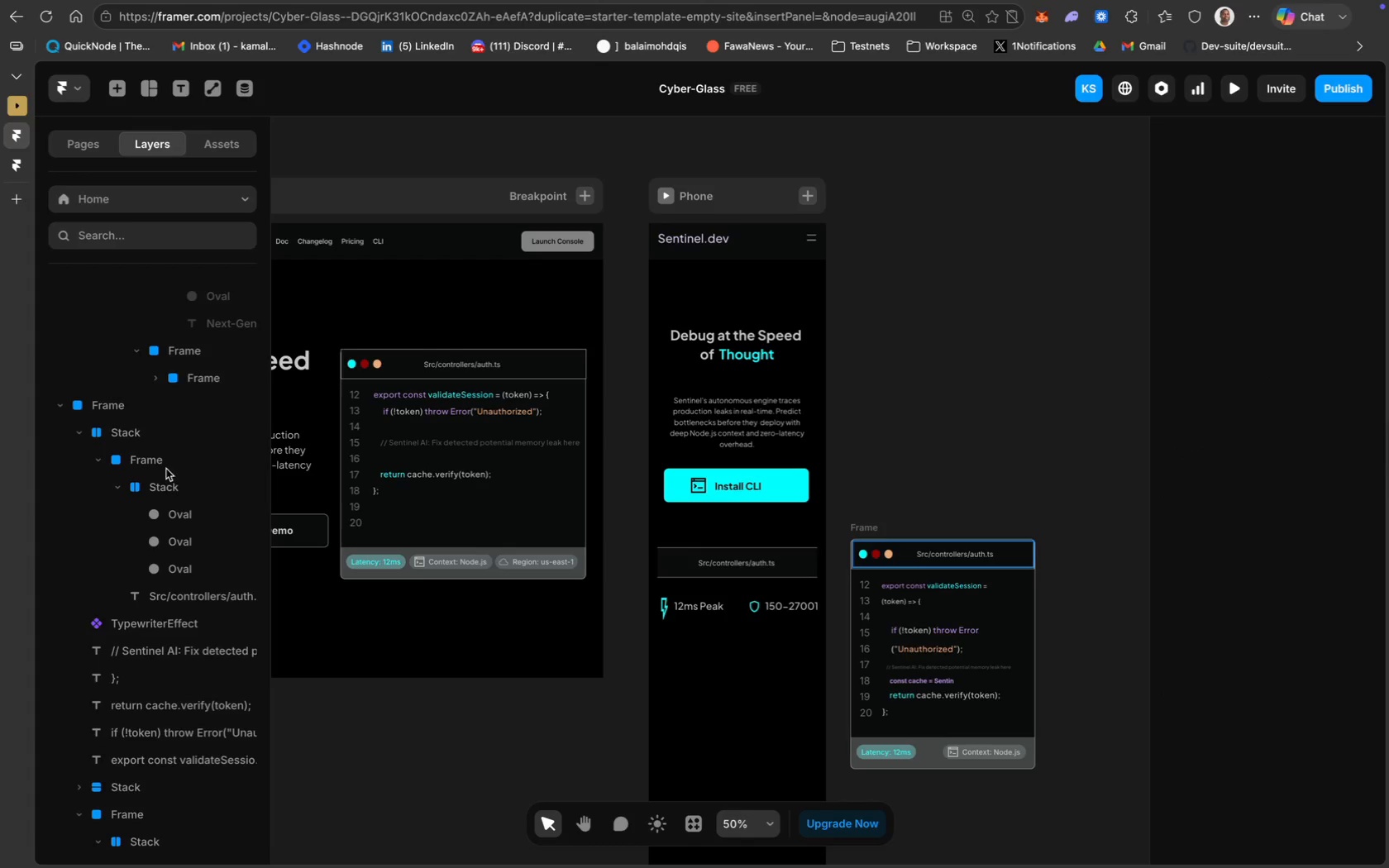 
key(Shift+ShiftLeft)
 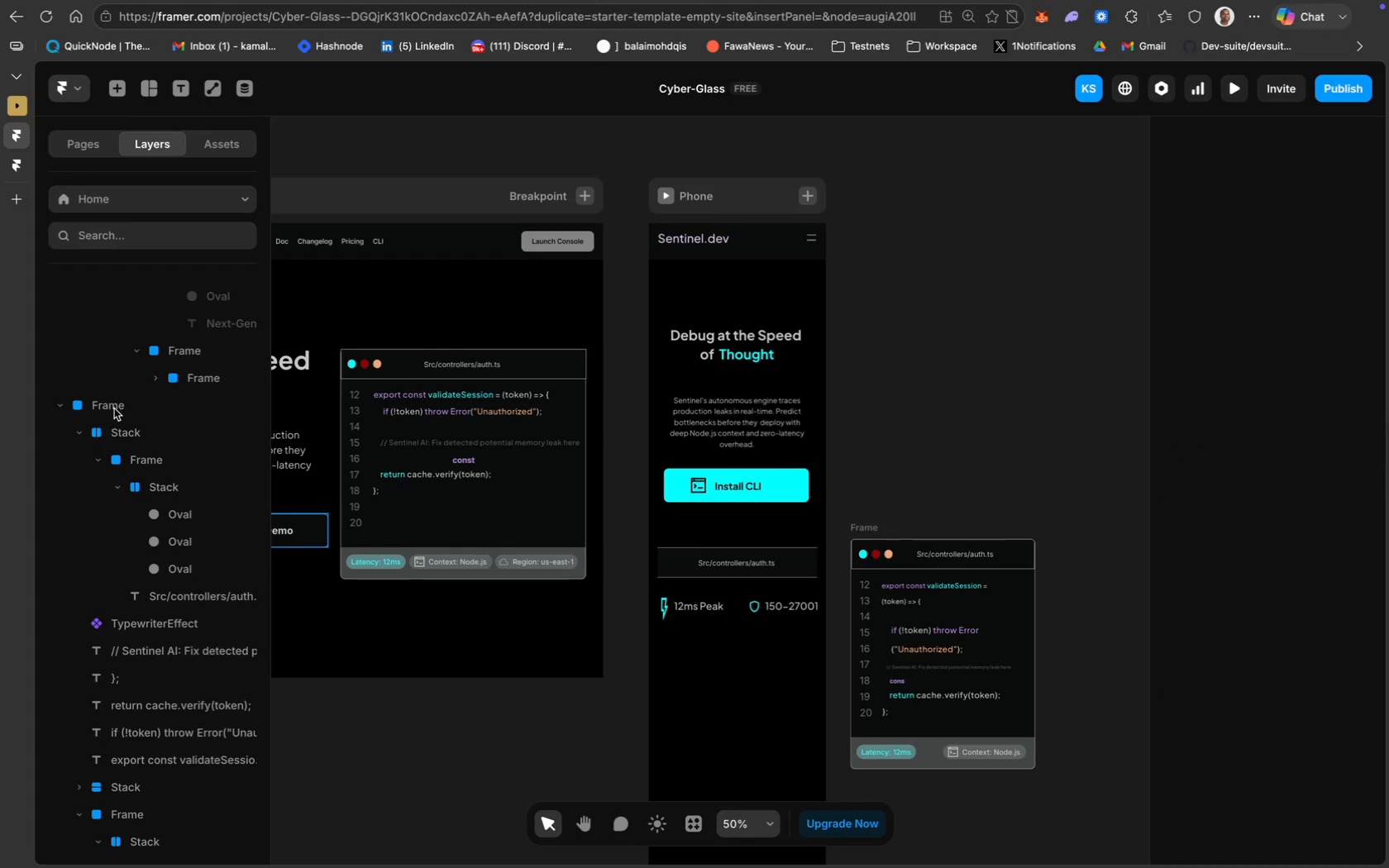 
left_click([114, 408])
 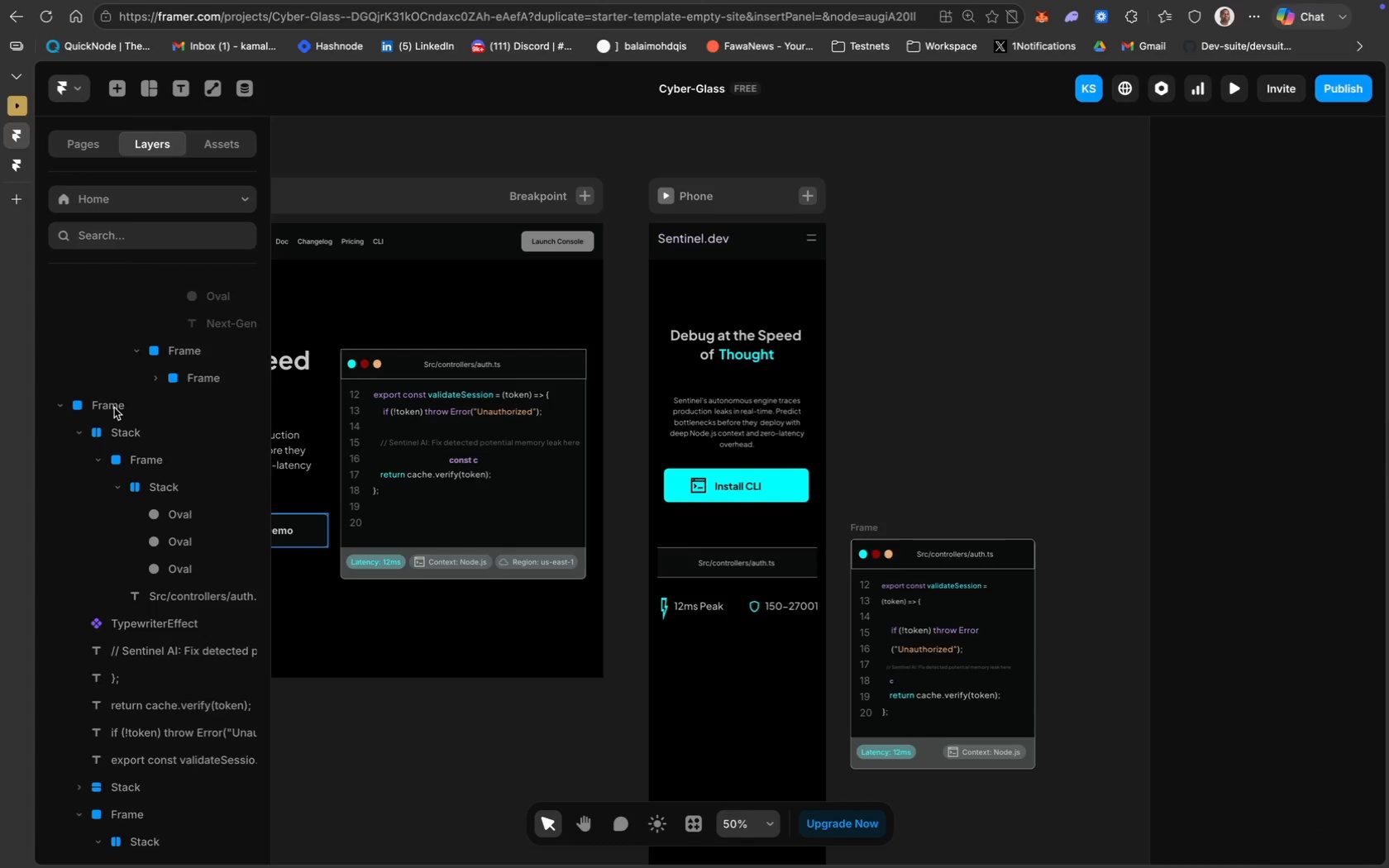 
mouse_move([144, 422])
 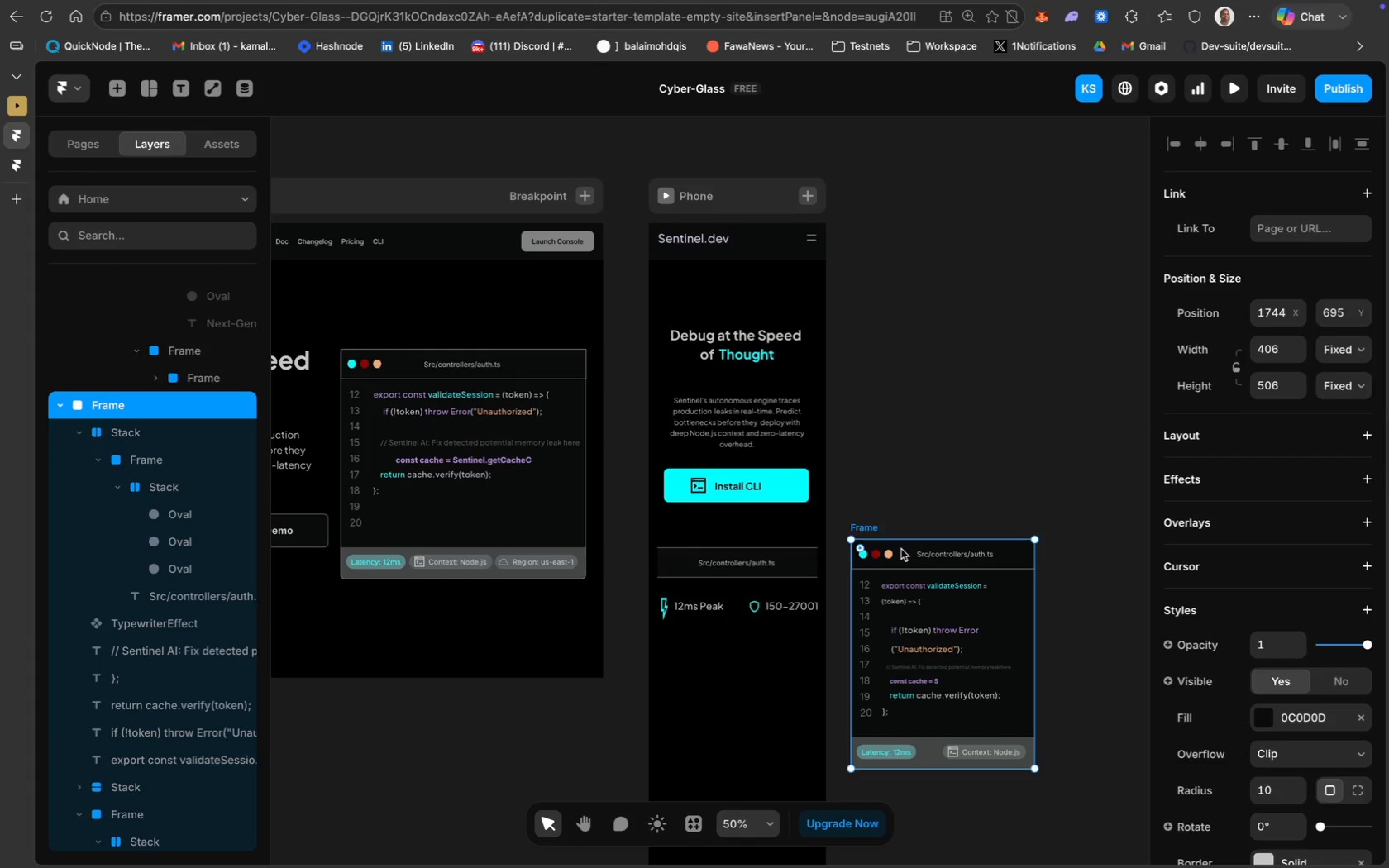 
left_click_drag(start_coordinate=[900, 549], to_coordinate=[933, 562])
 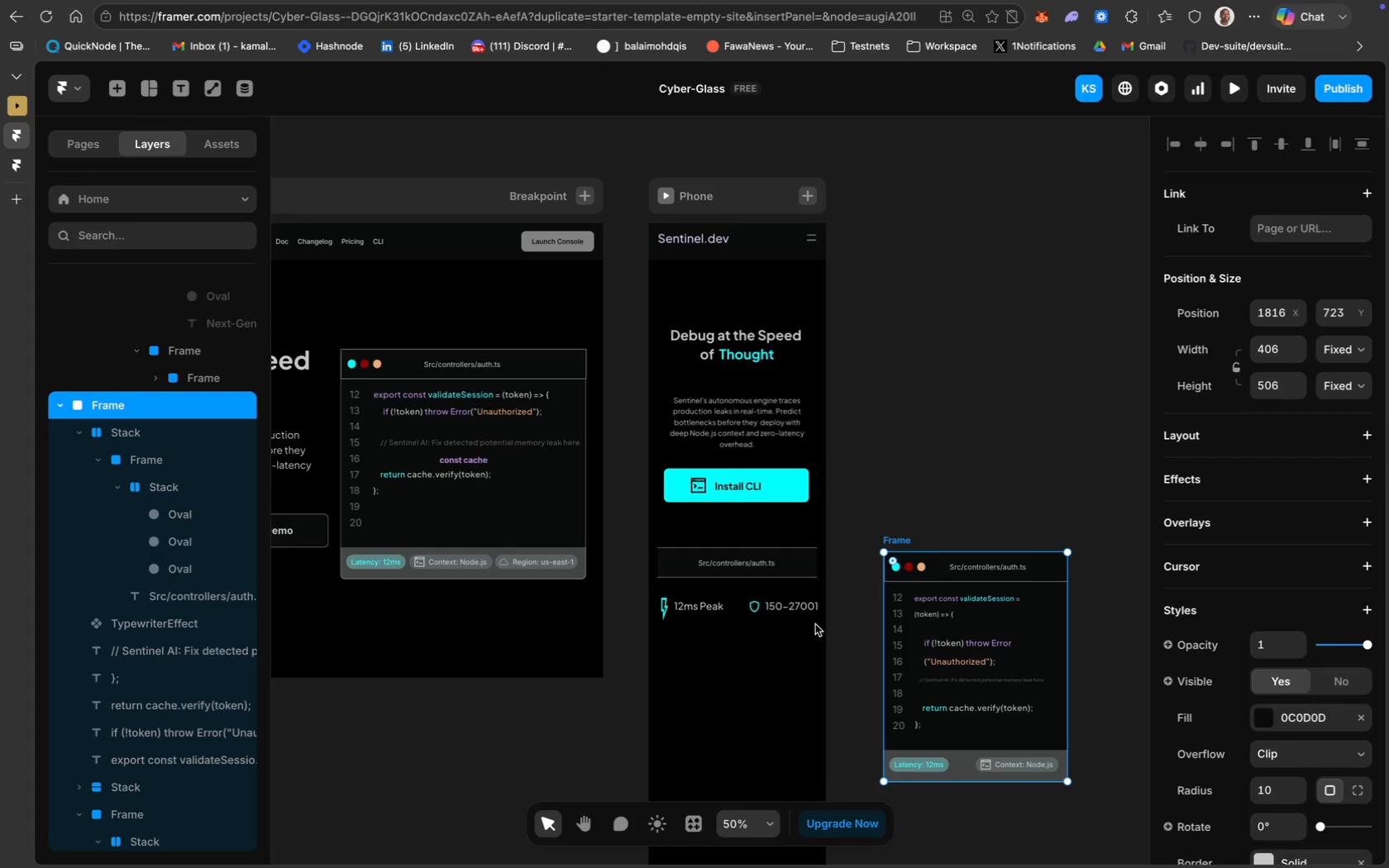 
scroll: coordinate [747, 639], scroll_direction: down, amount: 20.0
 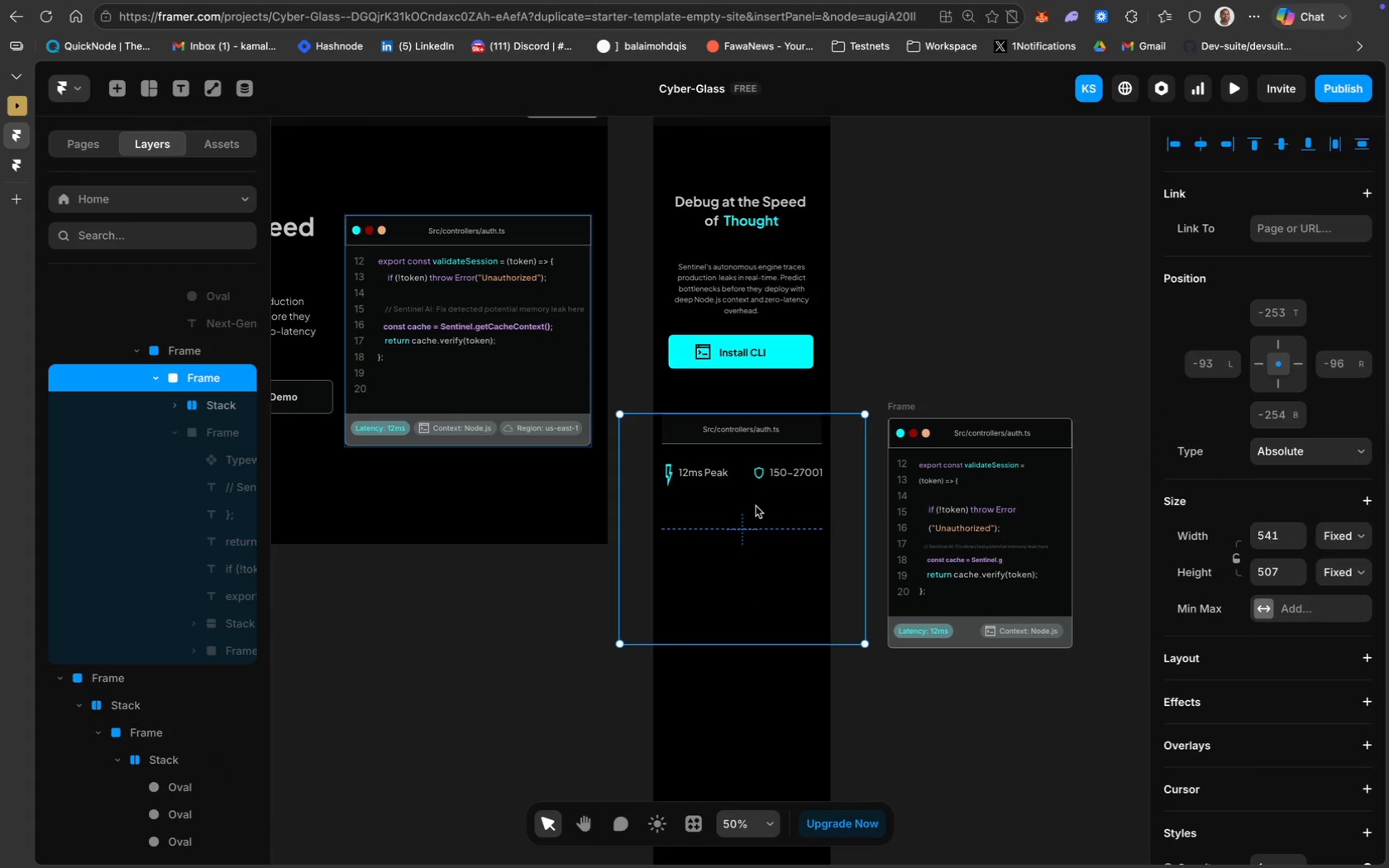 
scroll: coordinate [157, 486], scroll_direction: up, amount: 2.0
 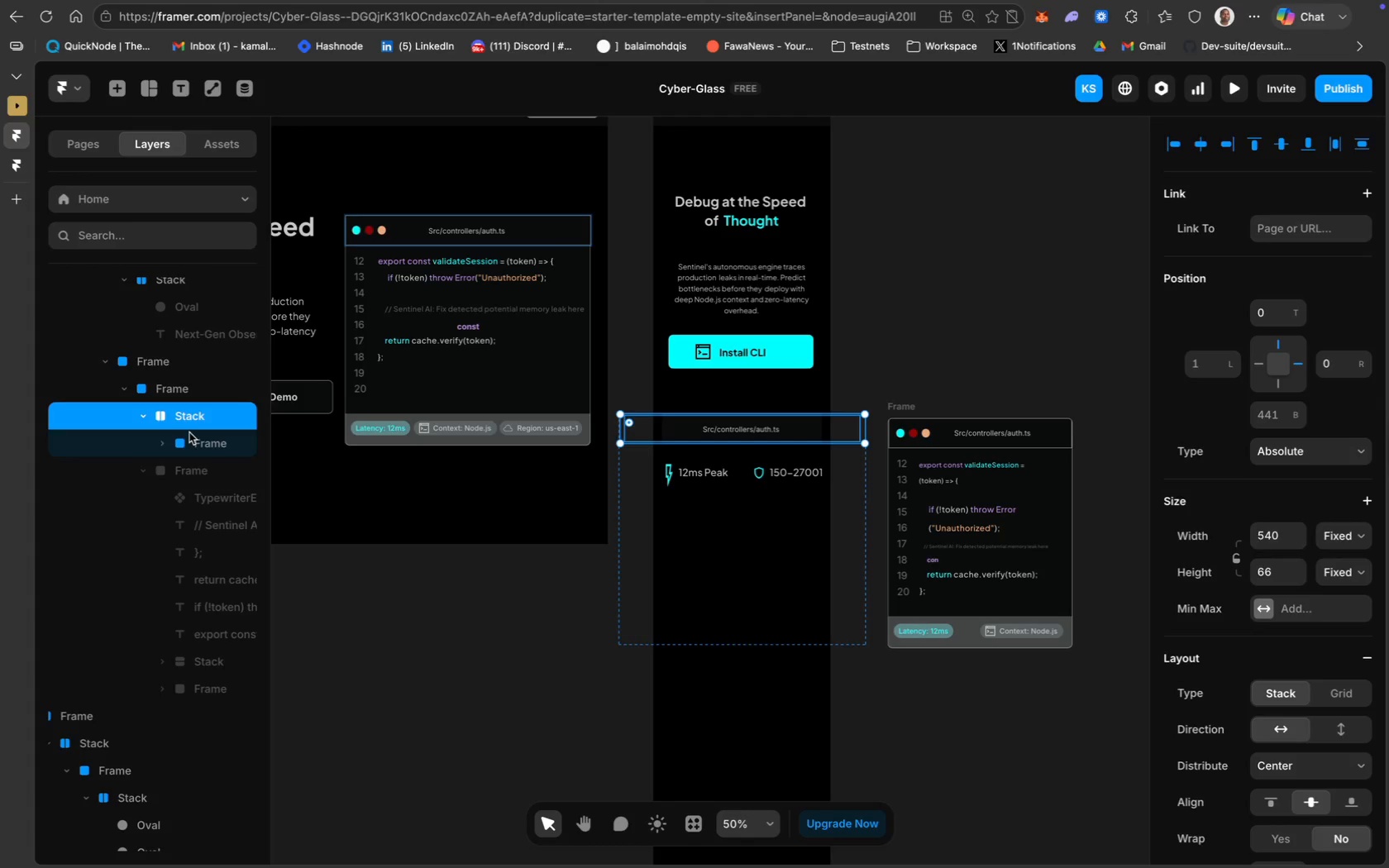 
left_click([457, 648])
 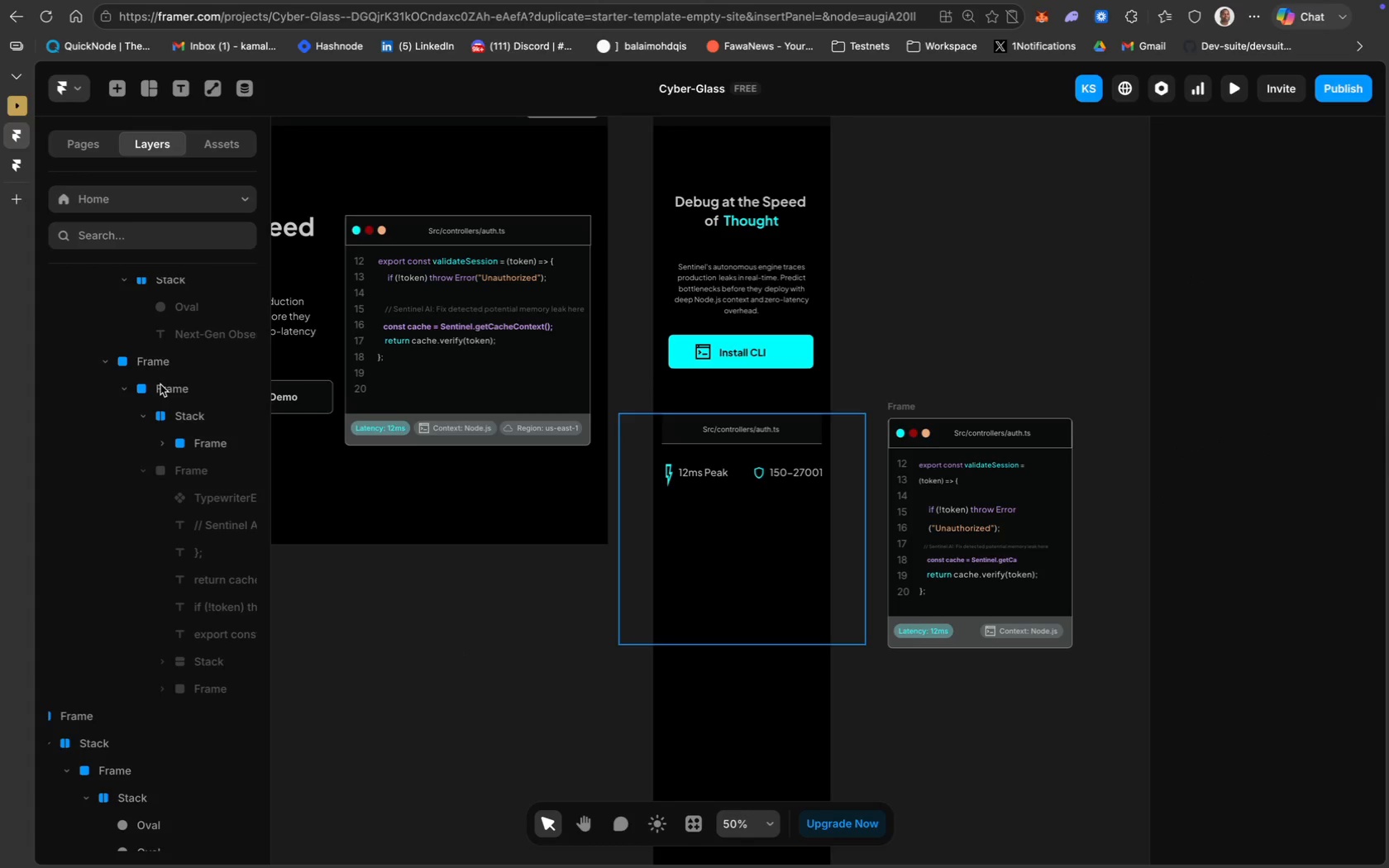 
left_click([154, 363])
 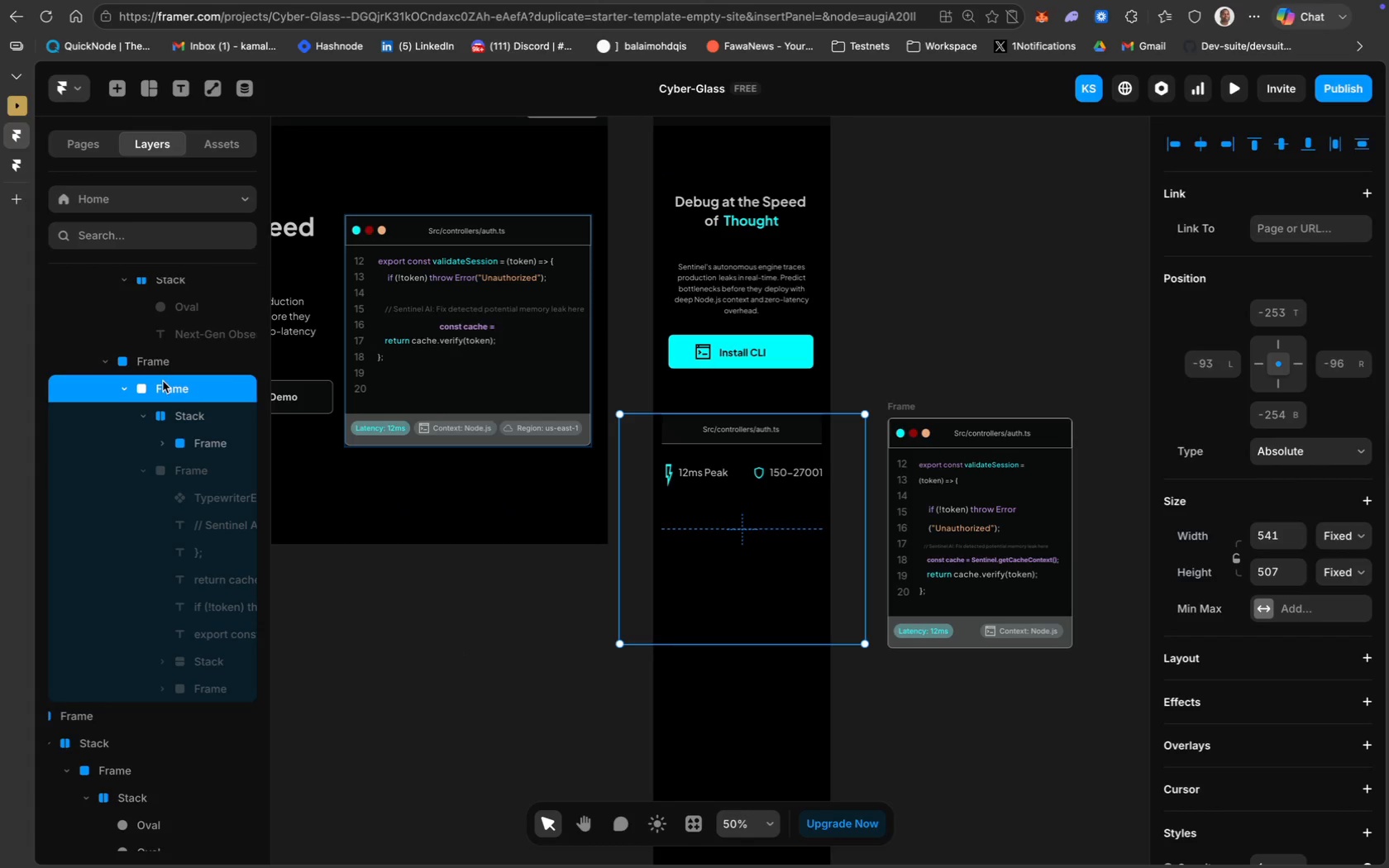 
left_click([107, 449])
 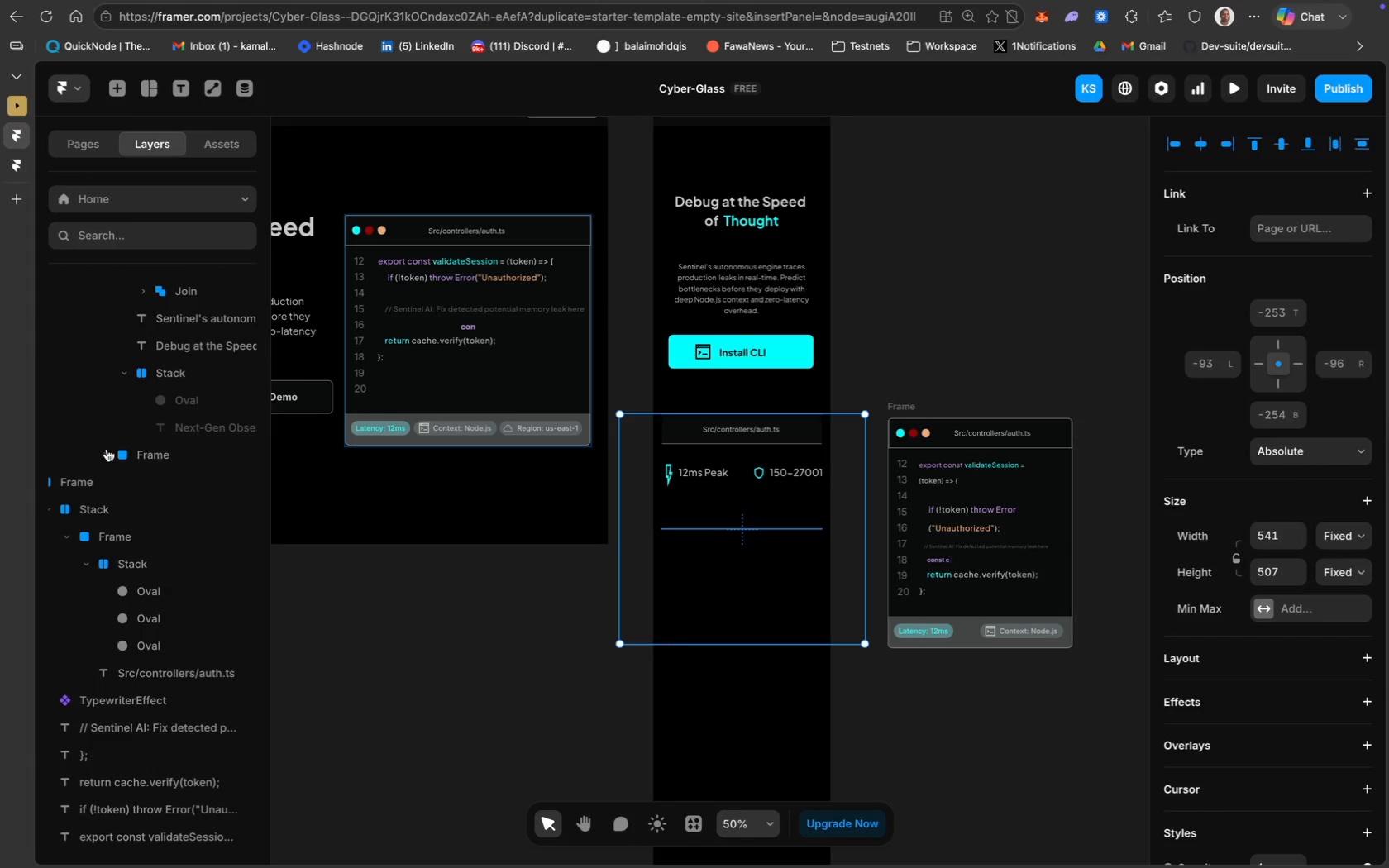 
scroll: coordinate [163, 381], scroll_direction: up, amount: 15.0
 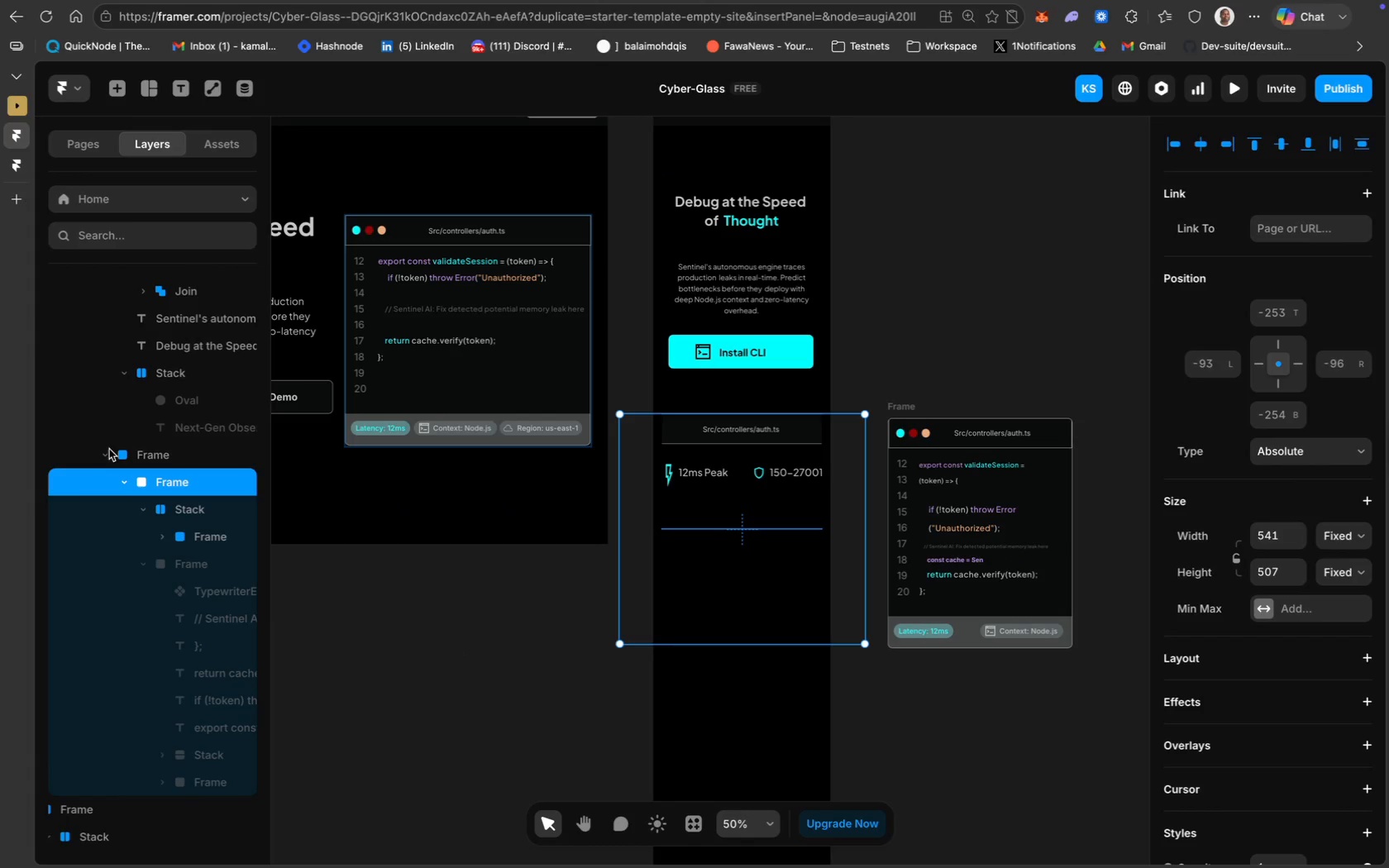 
left_click([107, 449])
 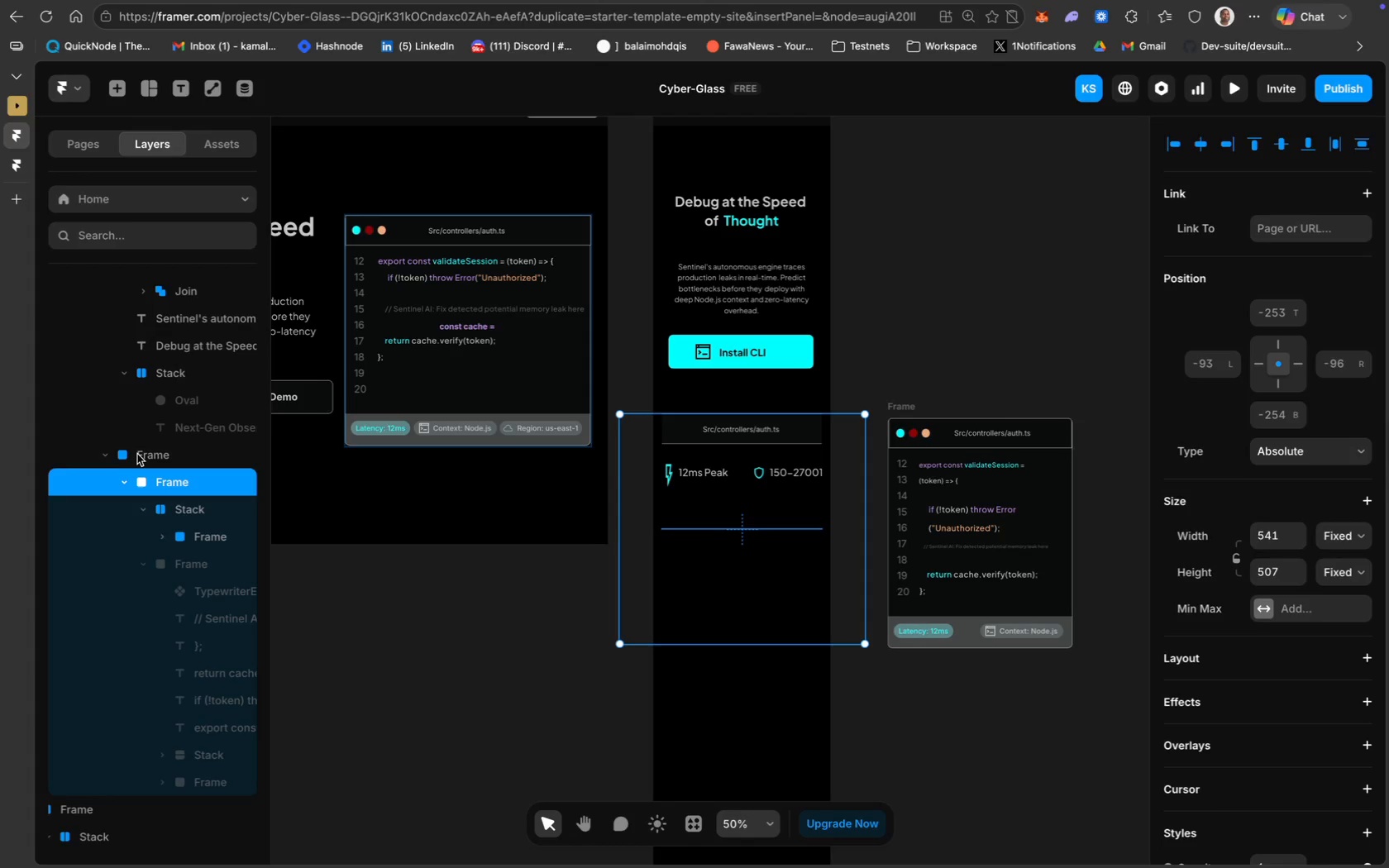 
left_click([140, 454])
 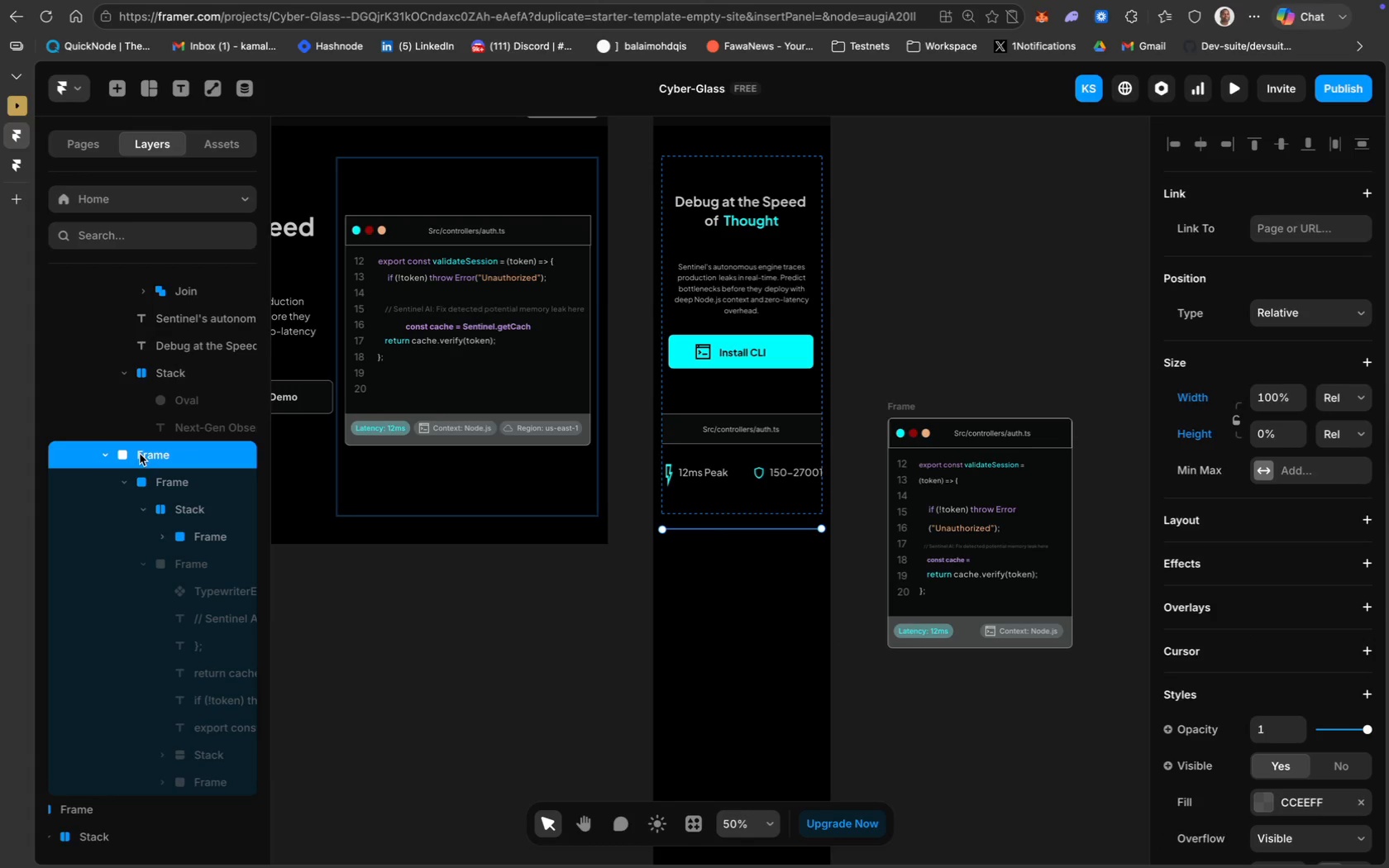 
key(Backspace)
 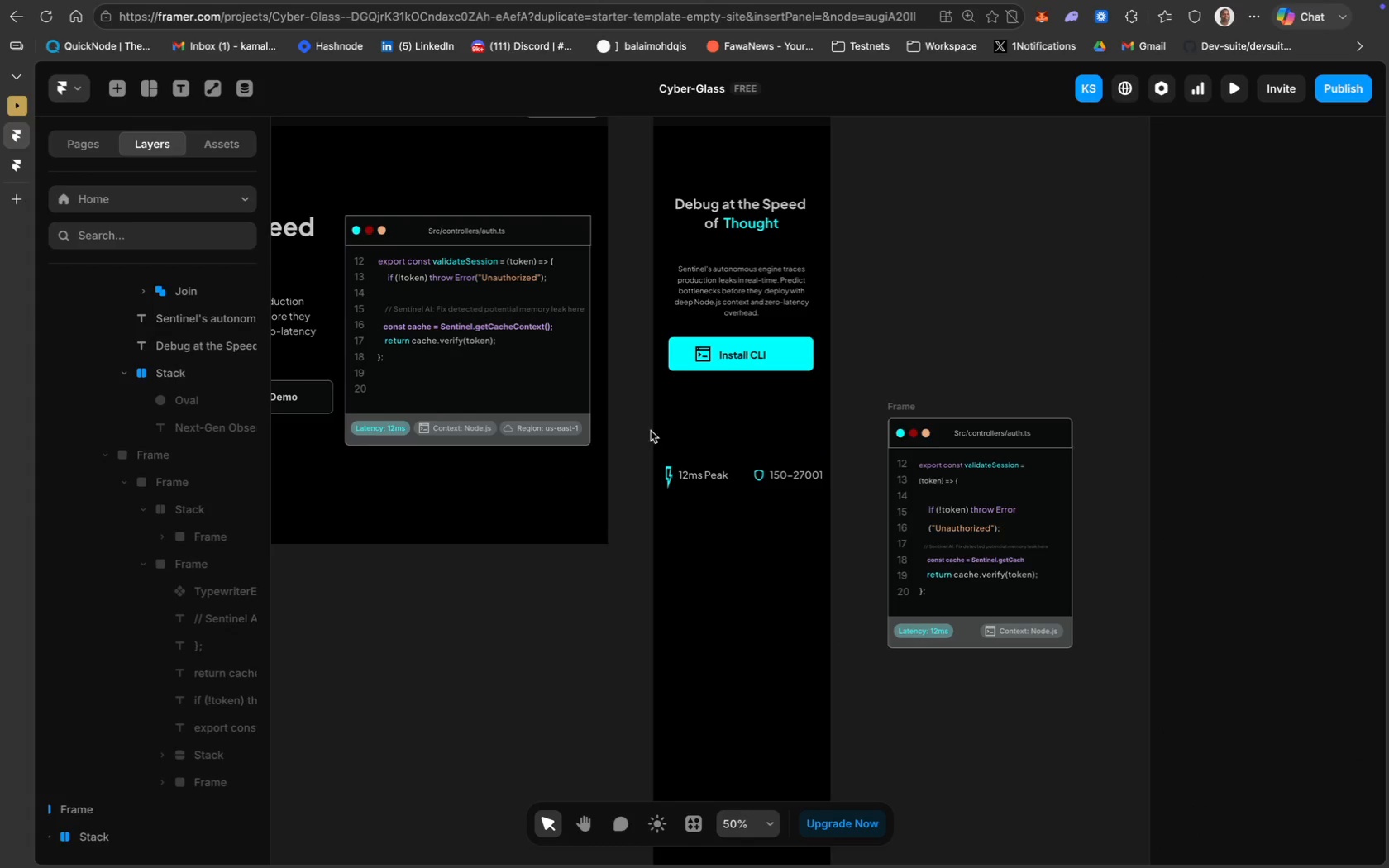 
scroll: coordinate [785, 429], scroll_direction: up, amount: 10.0
 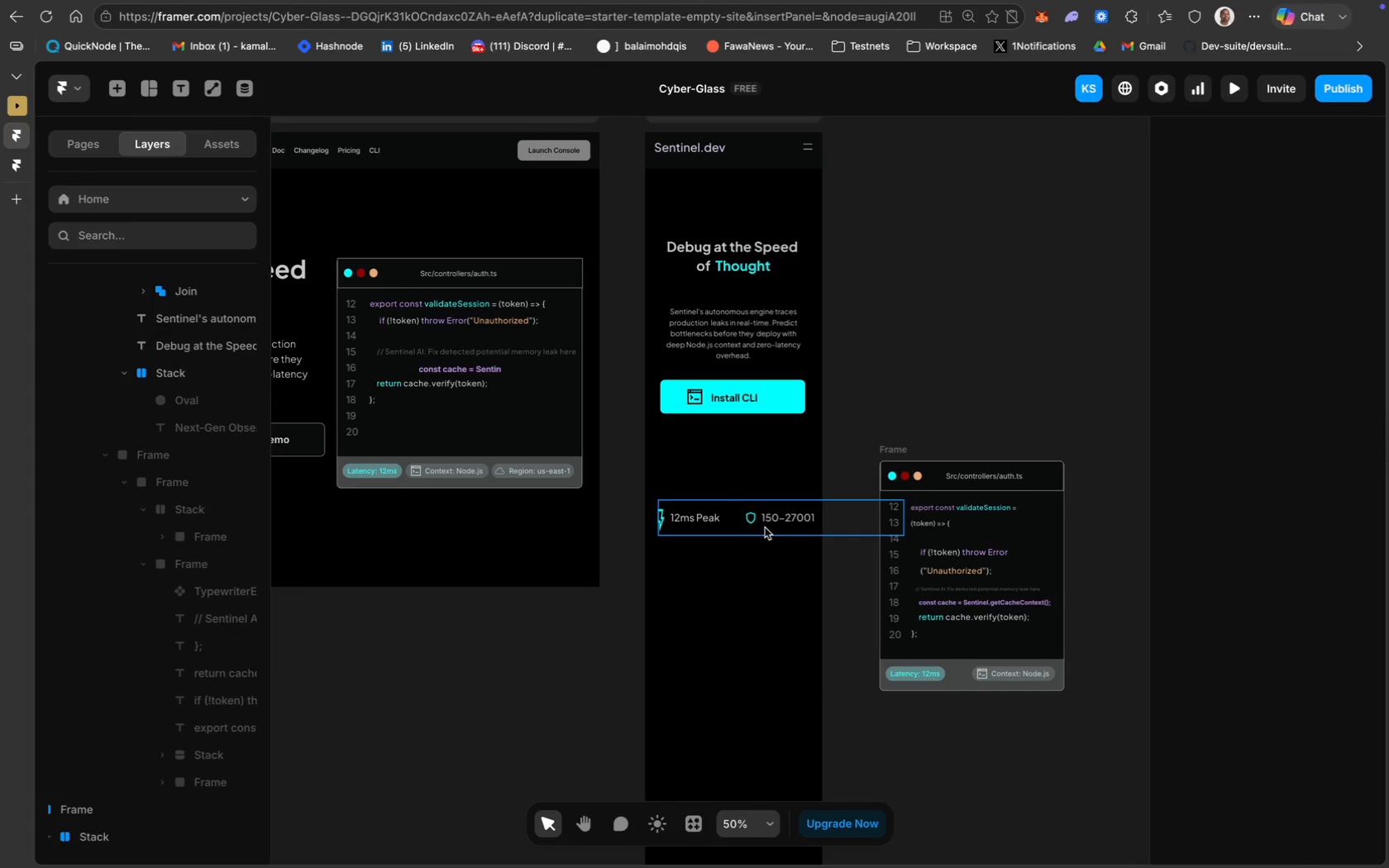 
left_click([766, 526])
 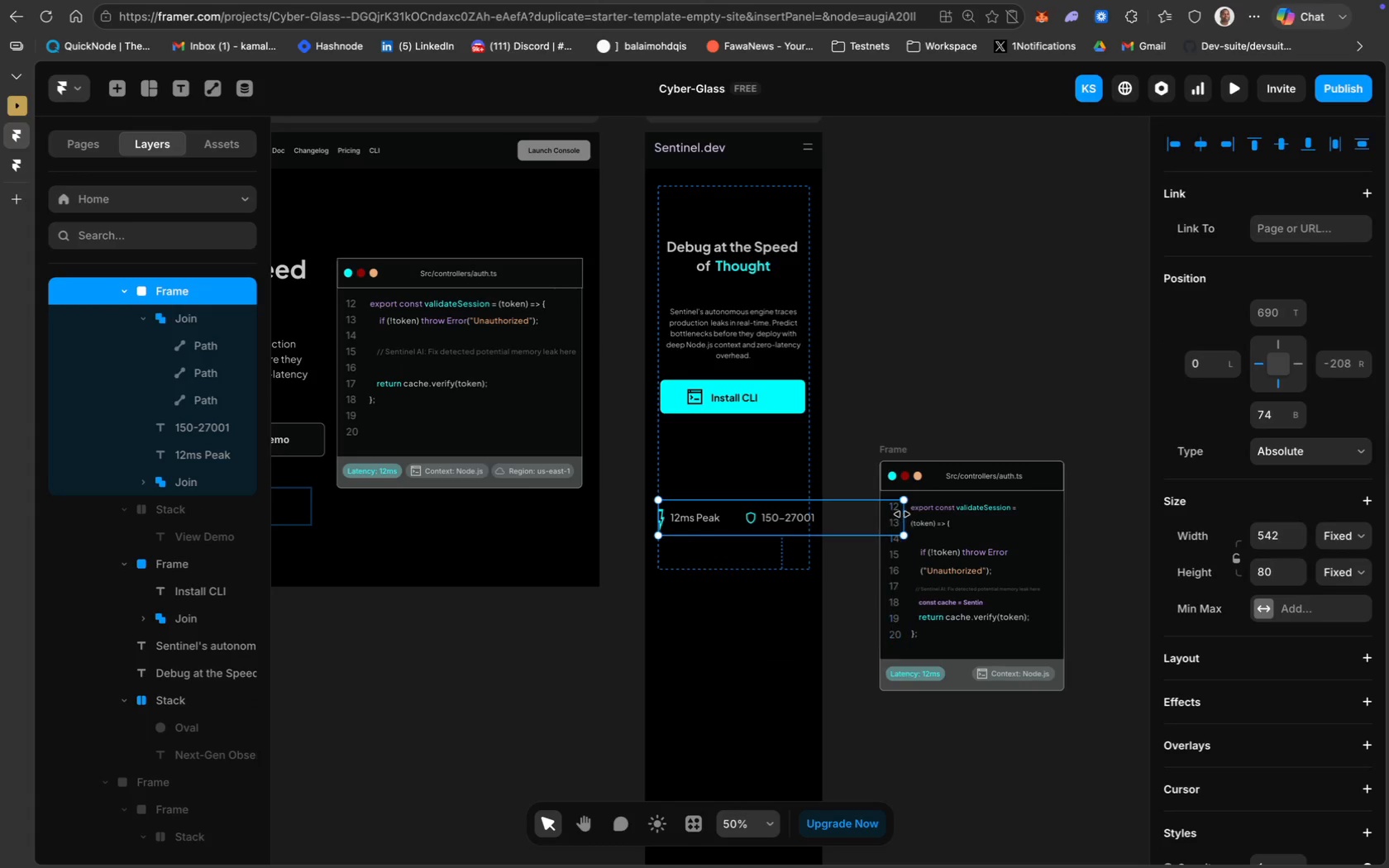 
left_click_drag(start_coordinate=[901, 514], to_coordinate=[833, 511])
 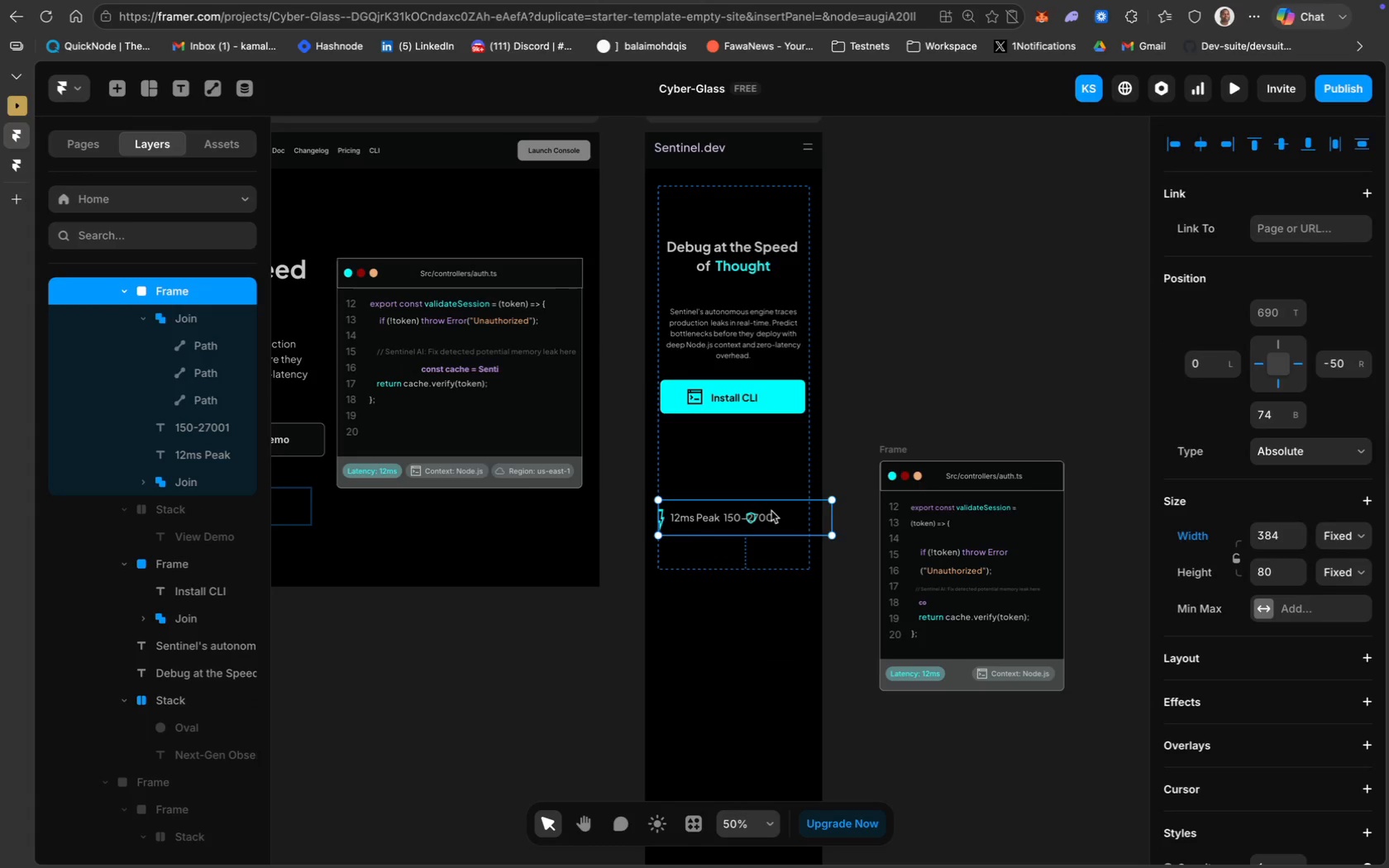 
scroll: coordinate [601, 554], scroll_direction: up, amount: 10.0
 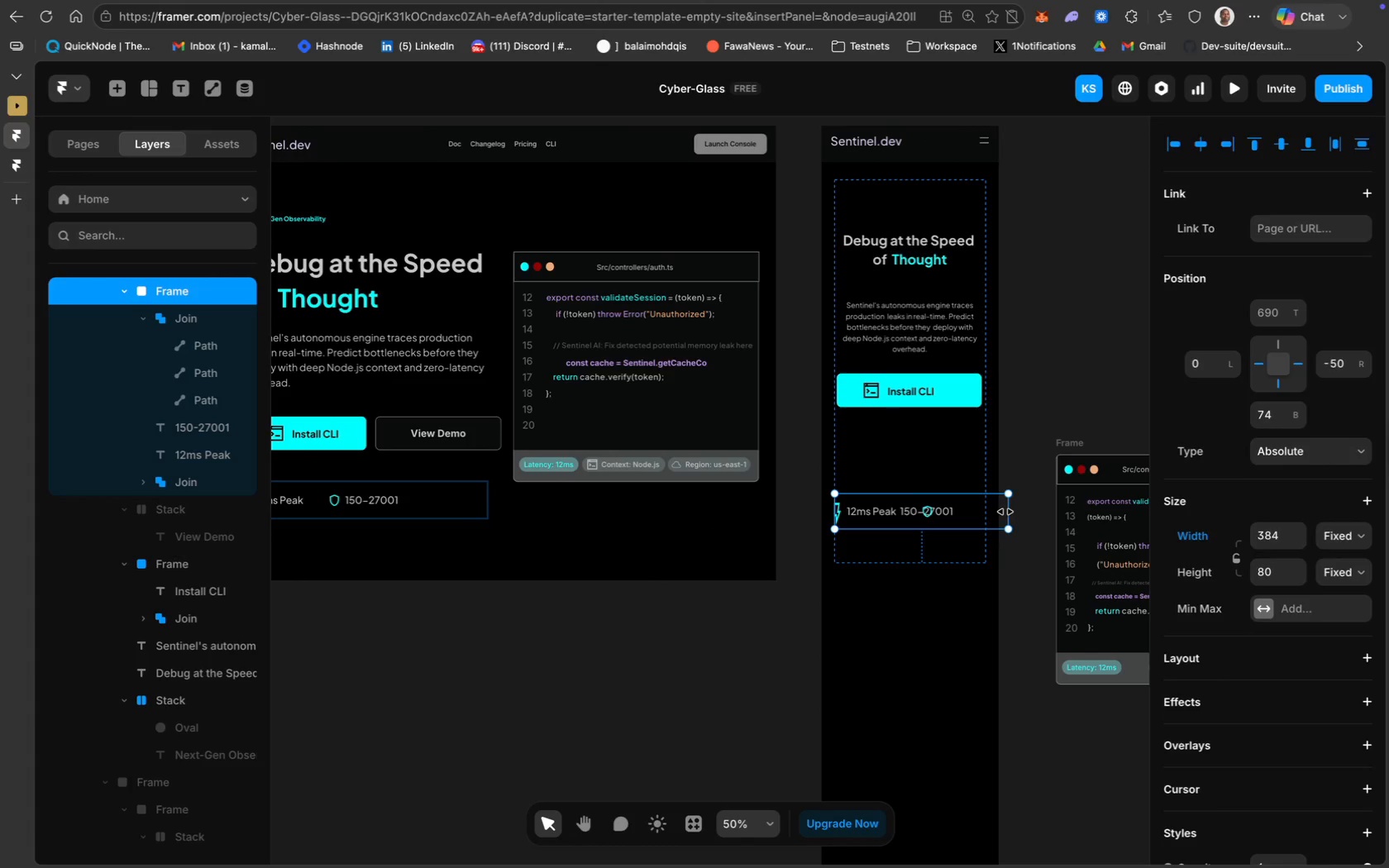 
left_click([1007, 512])
 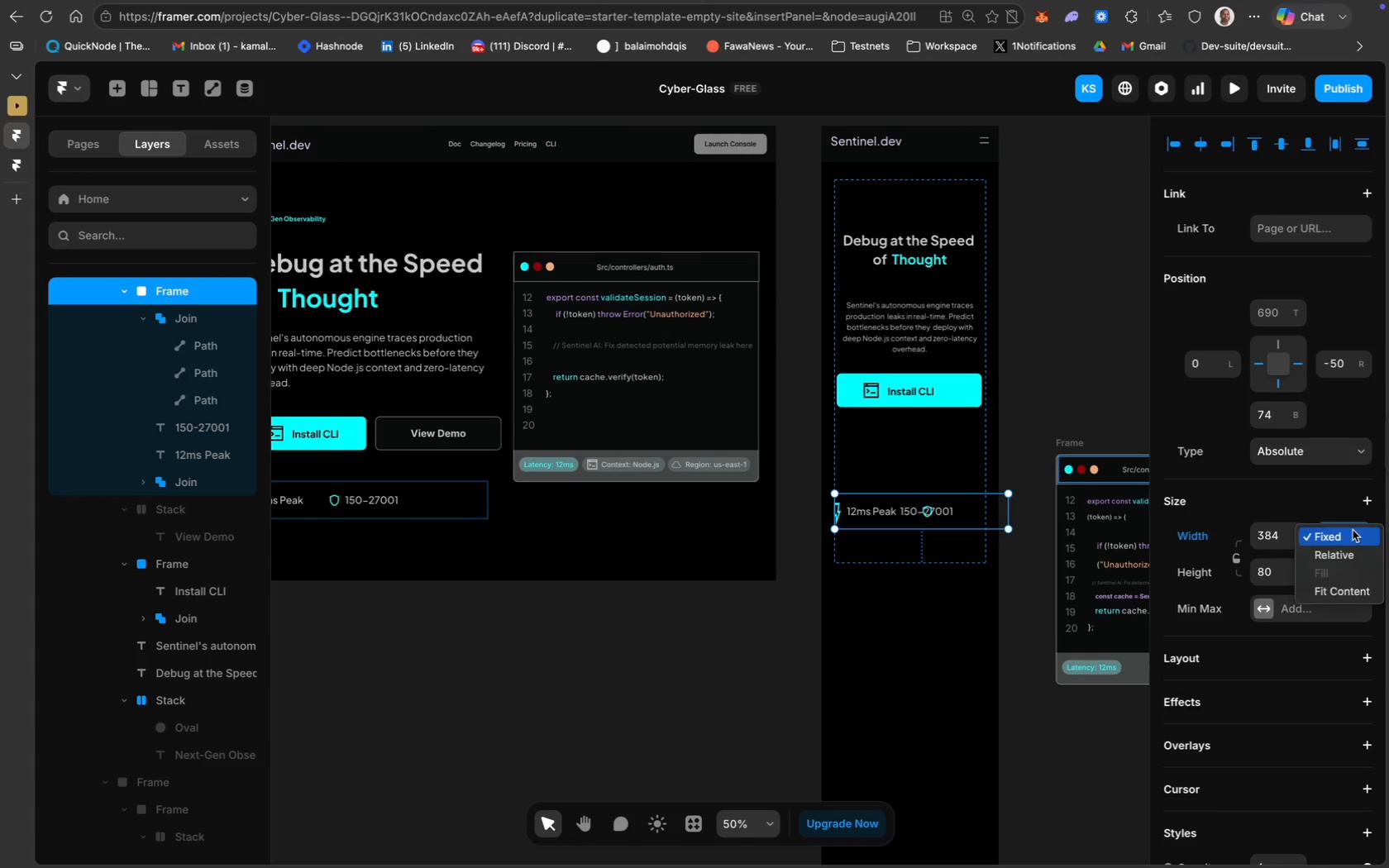 
left_click([1344, 549])
 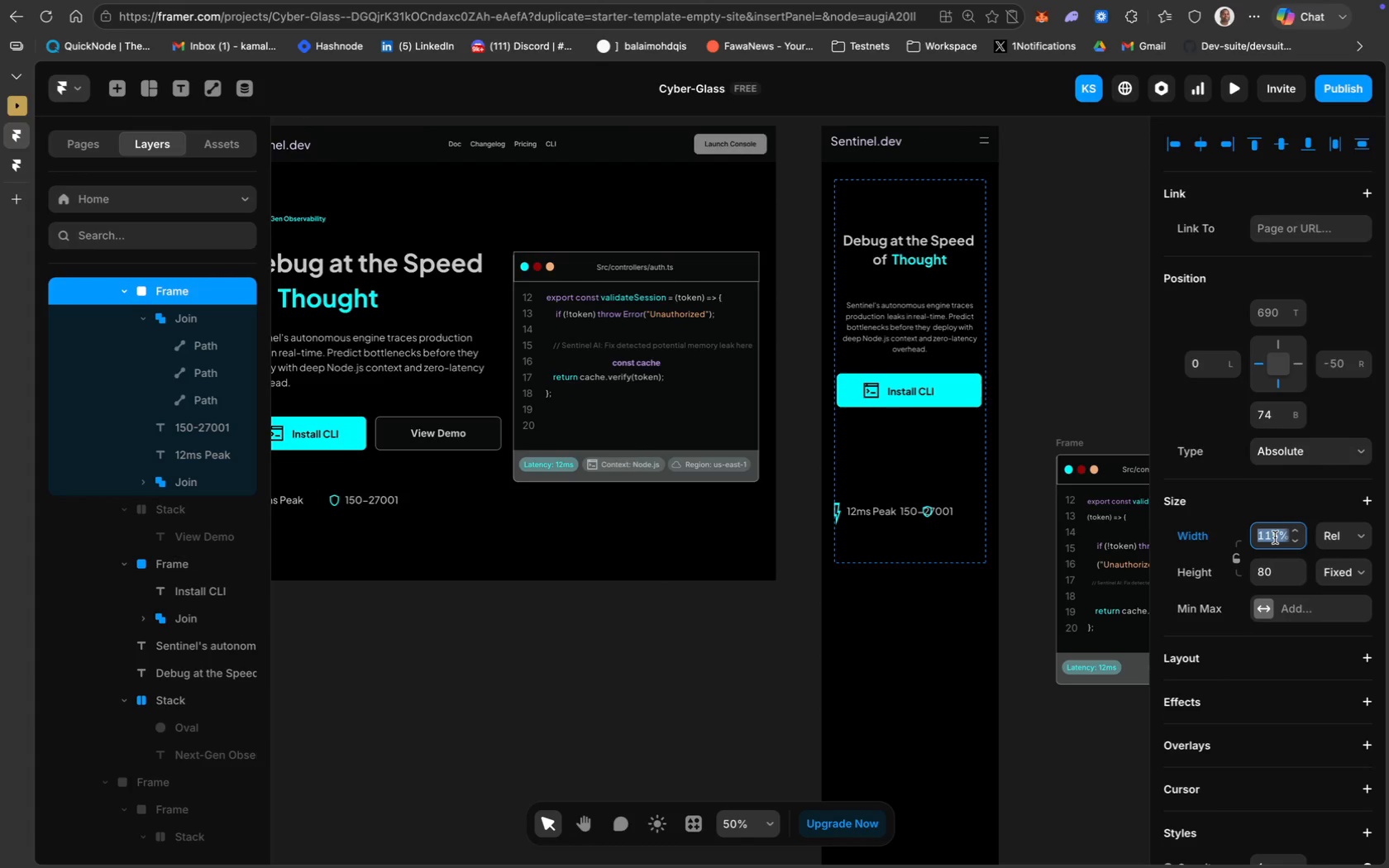 
type(95%)
 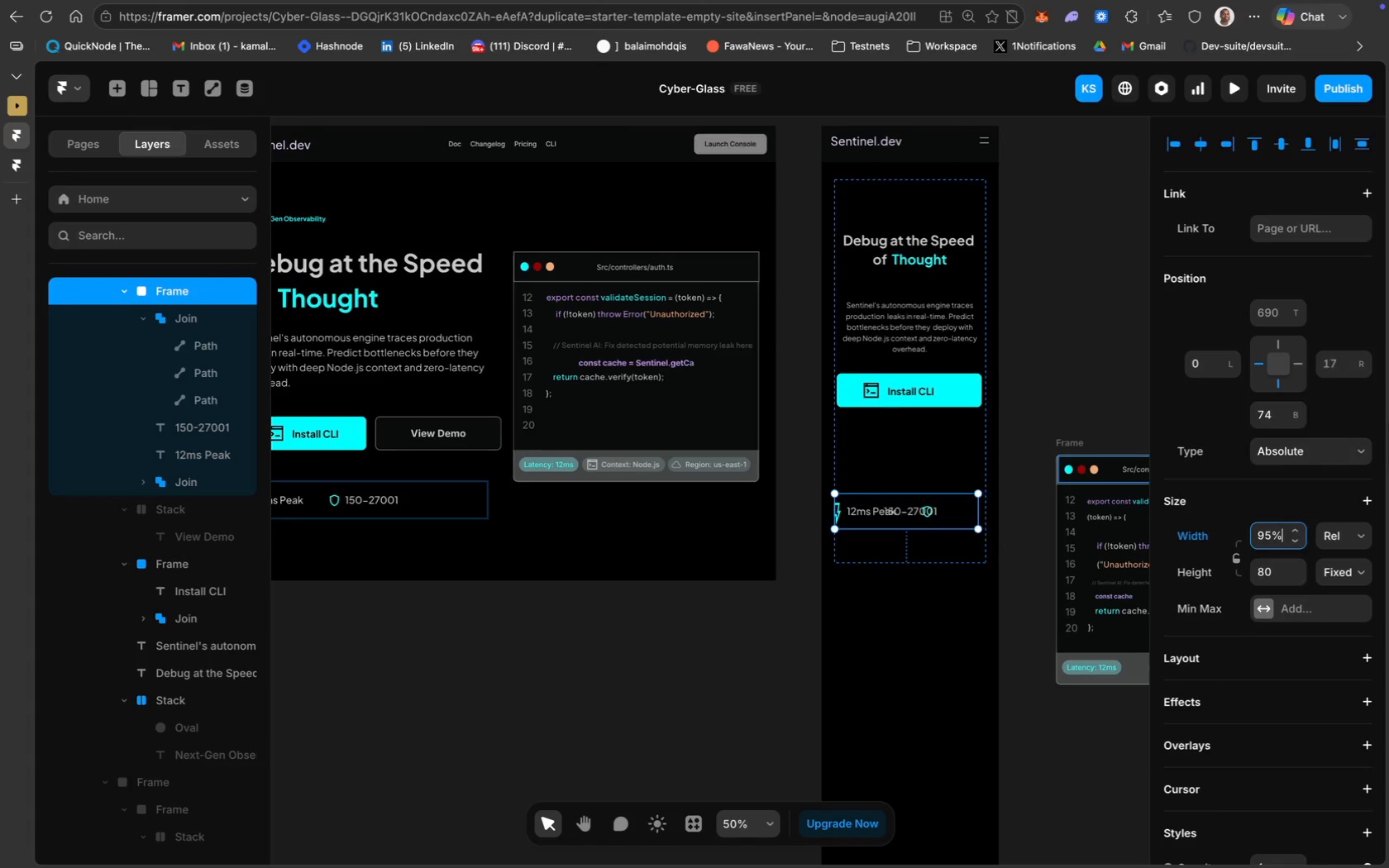 
 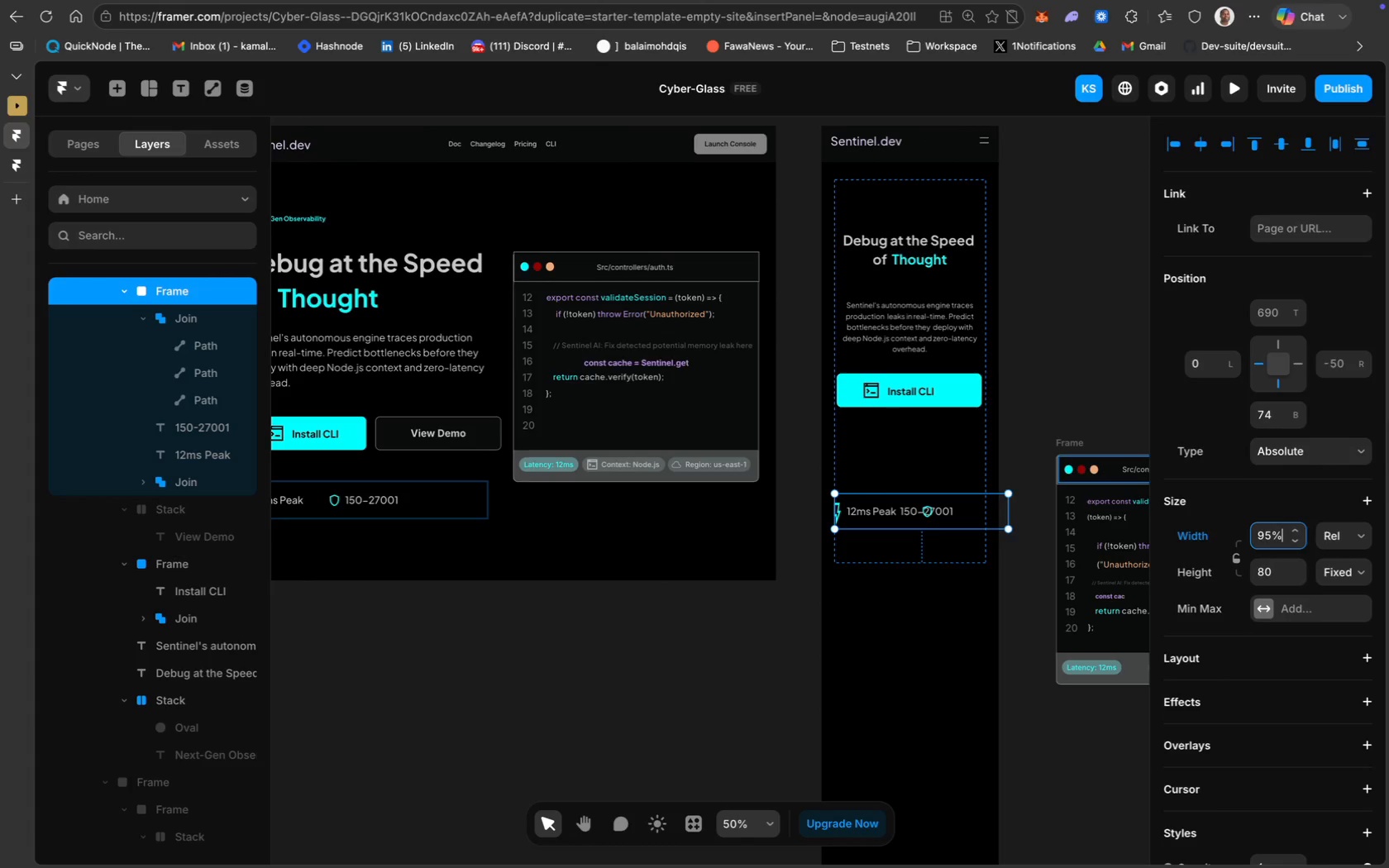 
key(Enter)
 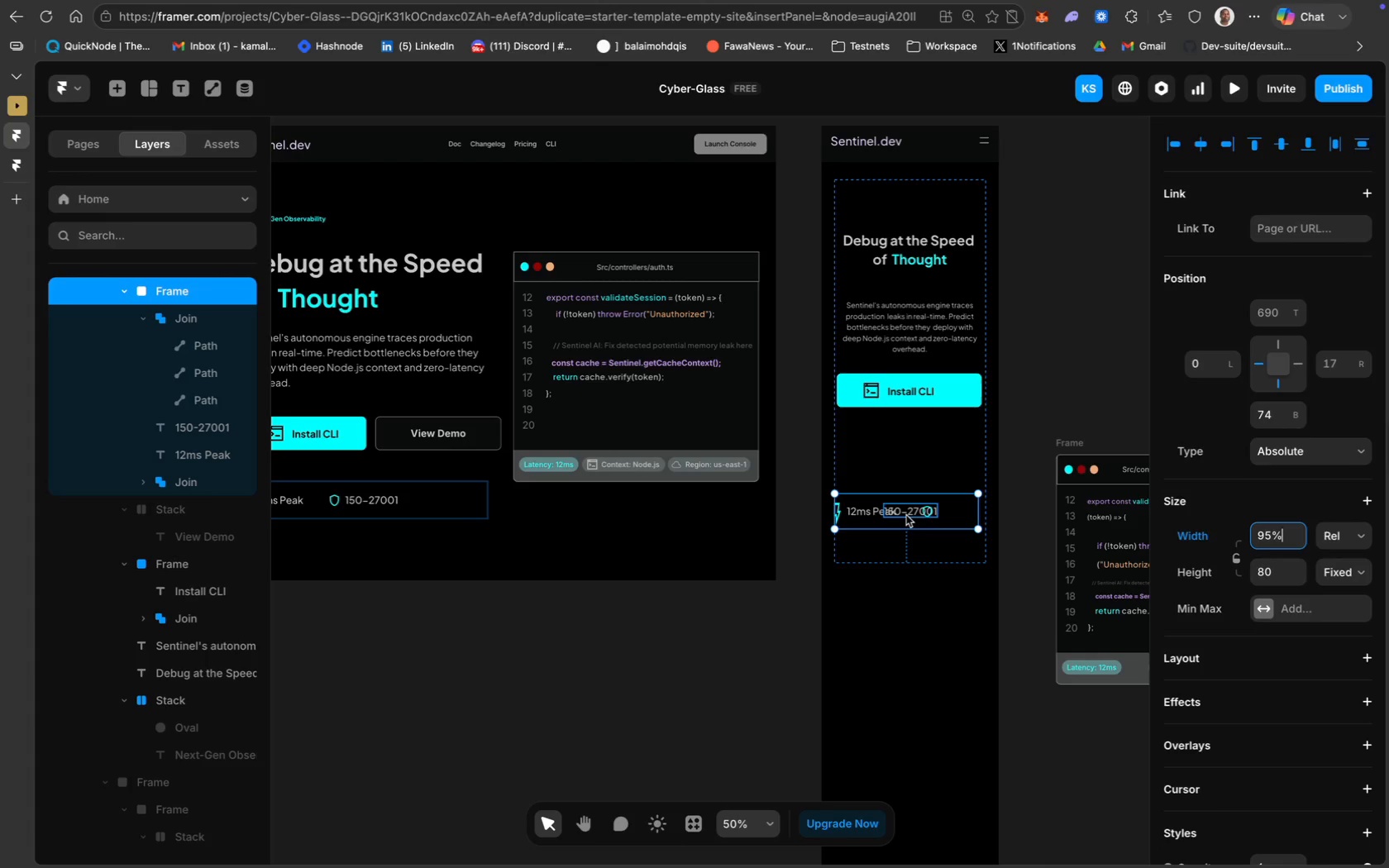 
hold_key(key=ShiftLeft, duration=1.05)
left_click([909, 514])
 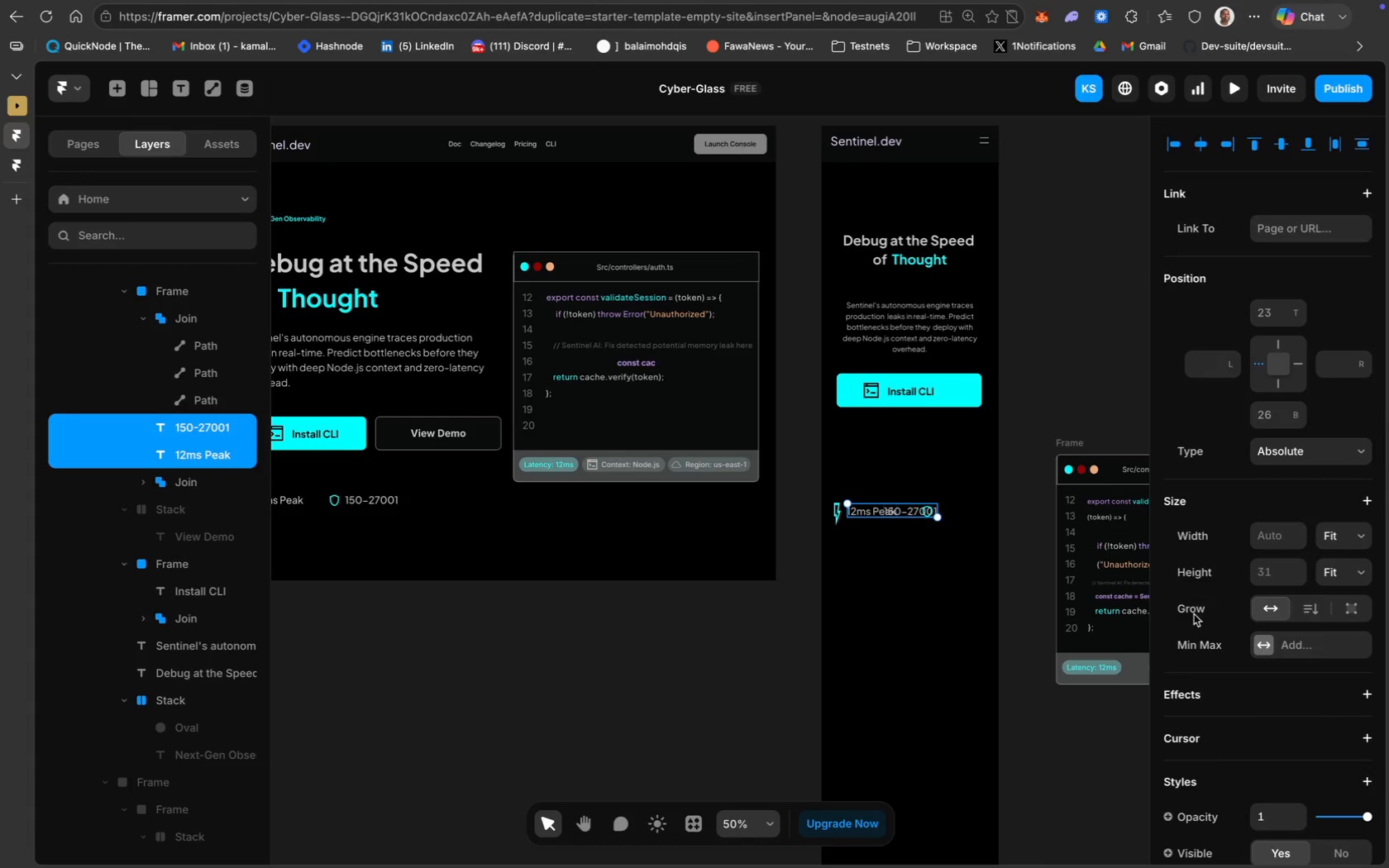 
scroll: coordinate [1281, 780], scroll_direction: down, amount: 72.0
 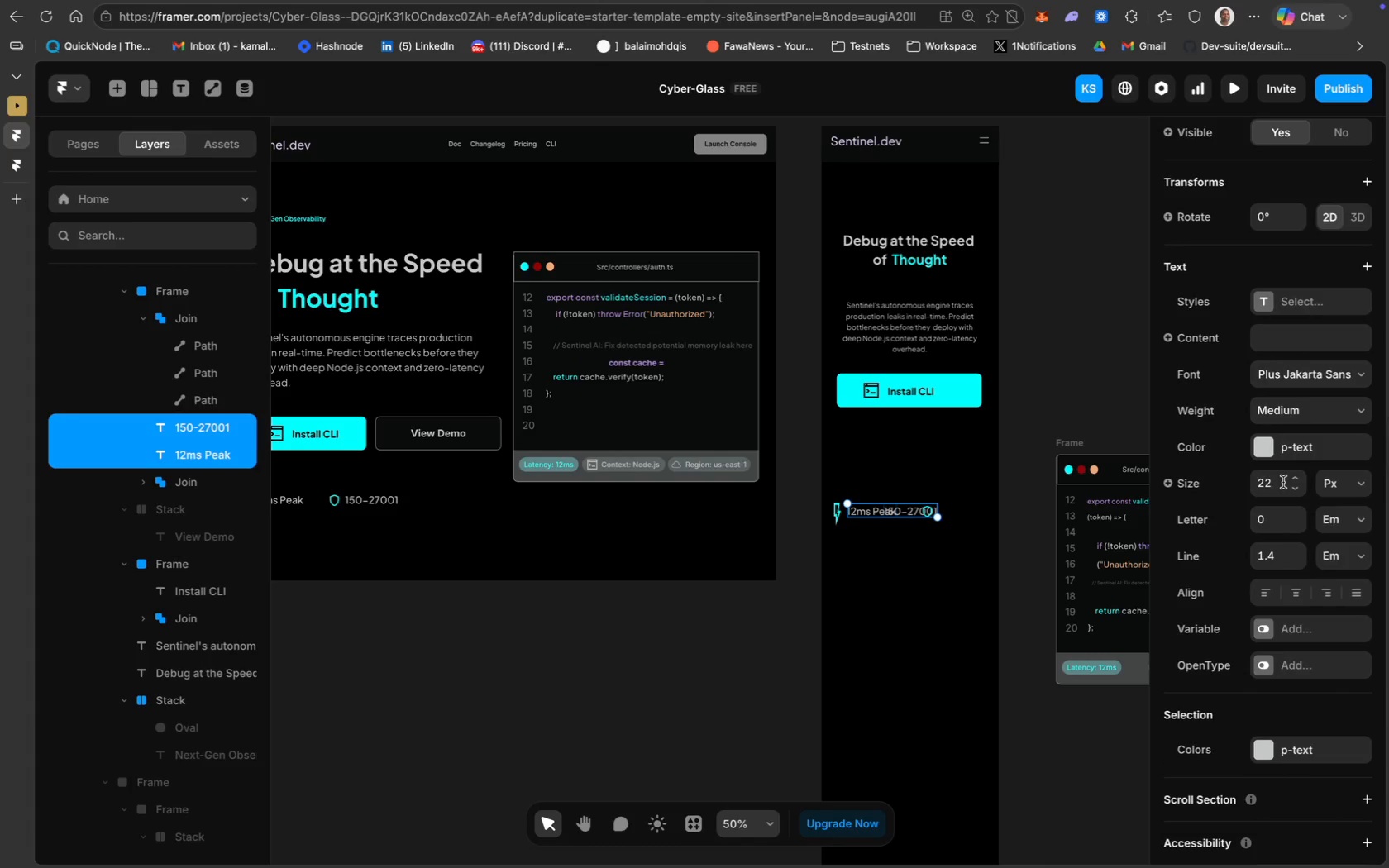 
type(15)
 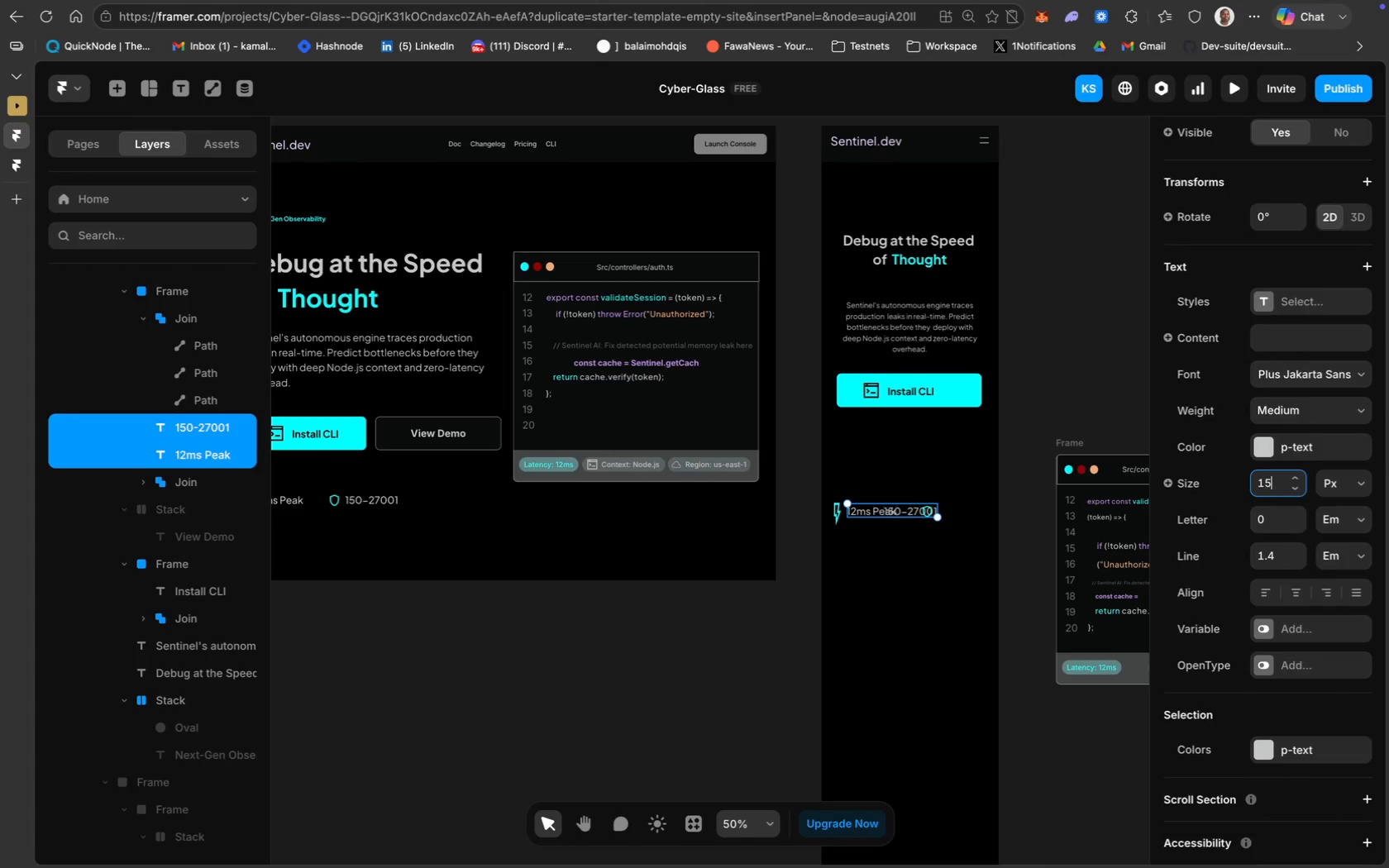 
key(Enter)
 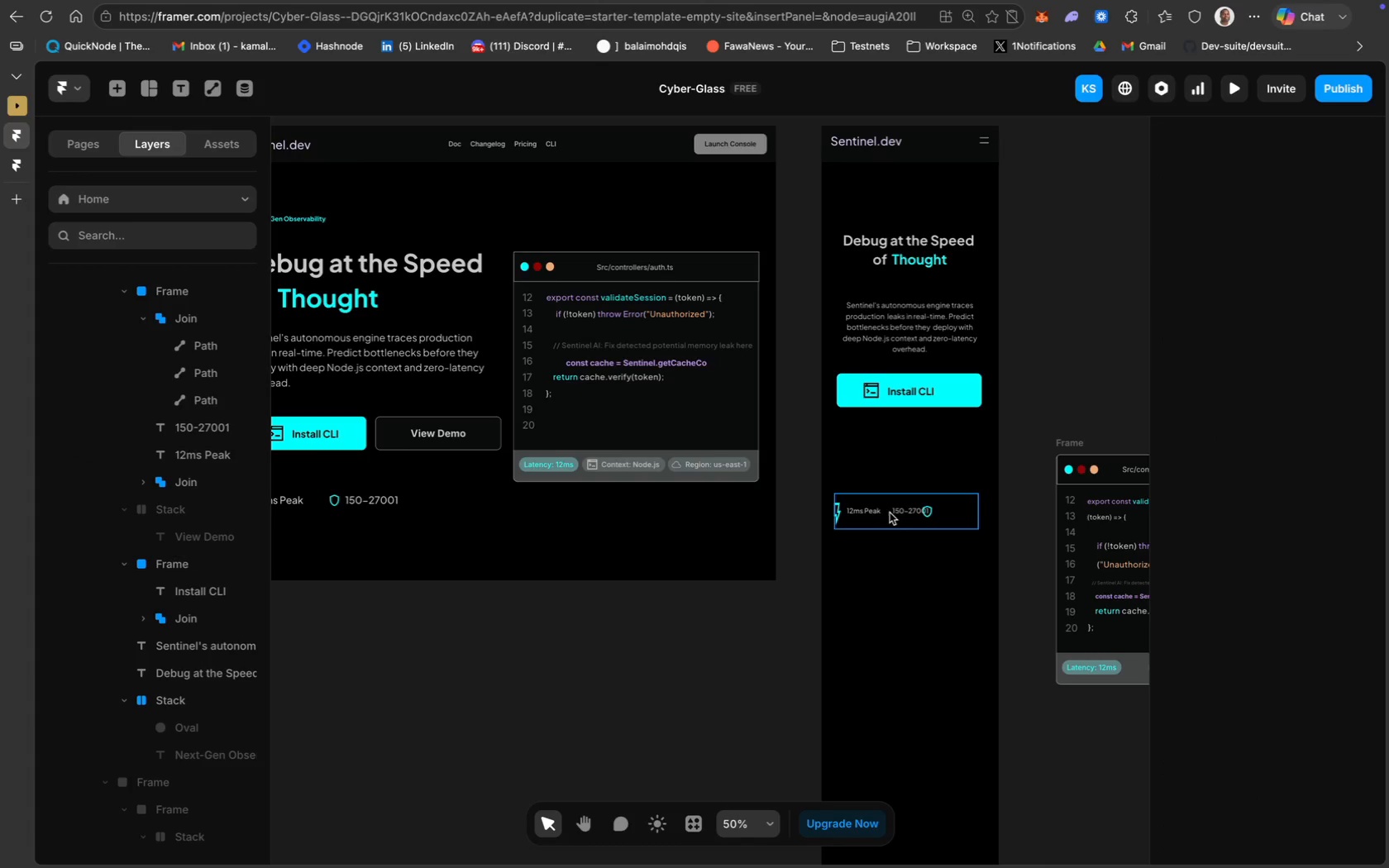 
left_click_drag(start_coordinate=[905, 511], to_coordinate=[950, 513])
 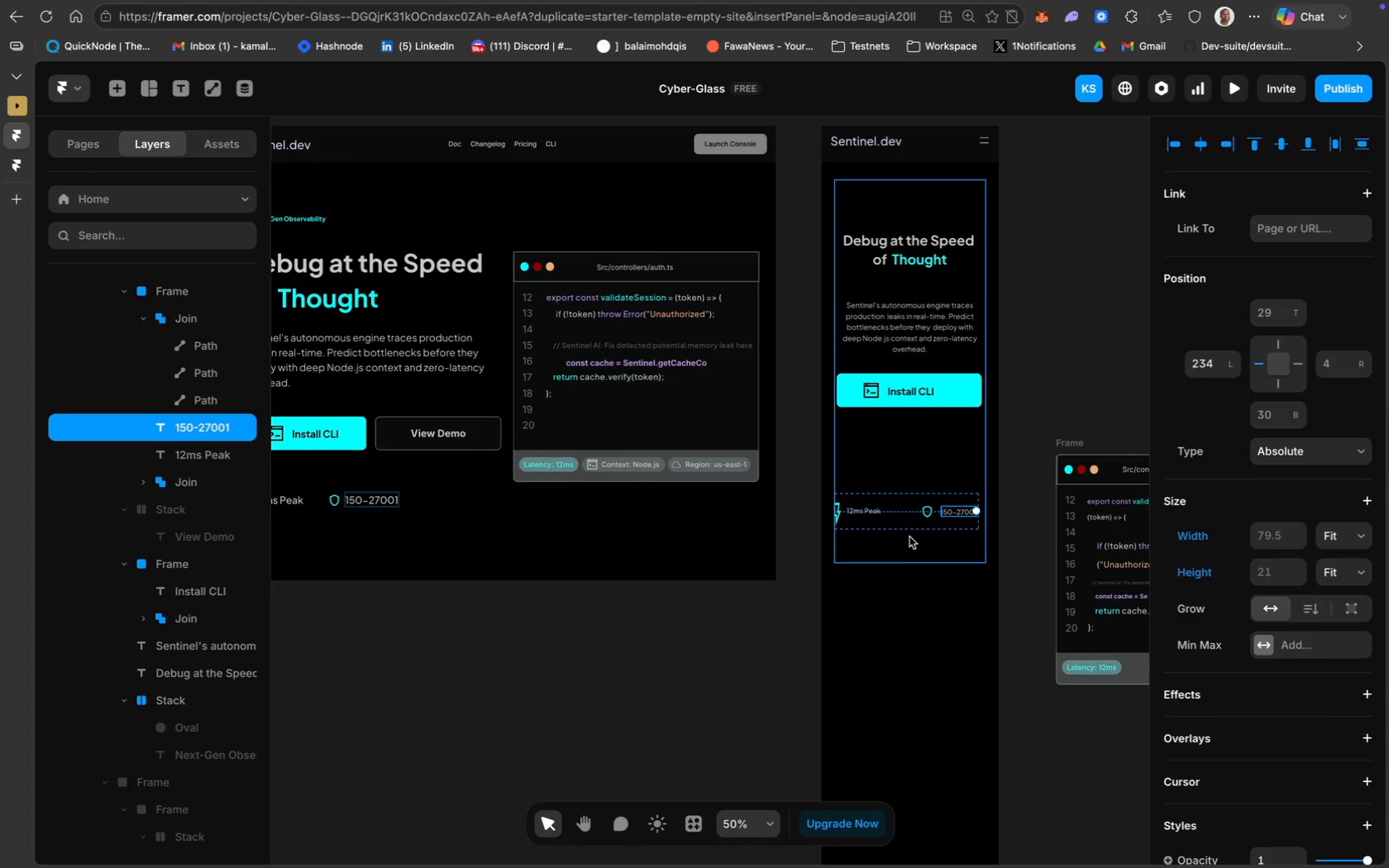 
left_click([909, 524])
 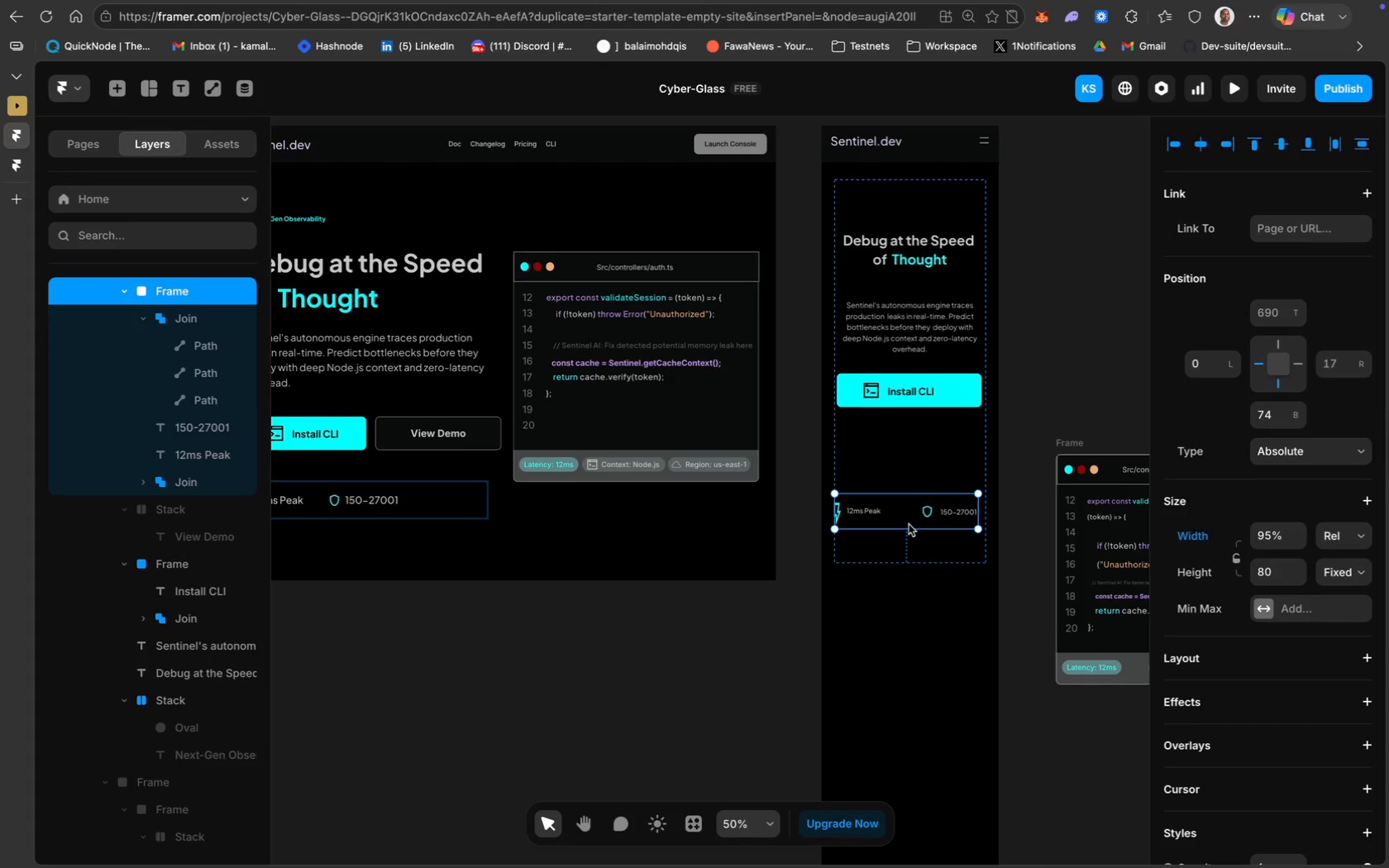 
left_click_drag(start_coordinate=[909, 524], to_coordinate=[909, 503])
 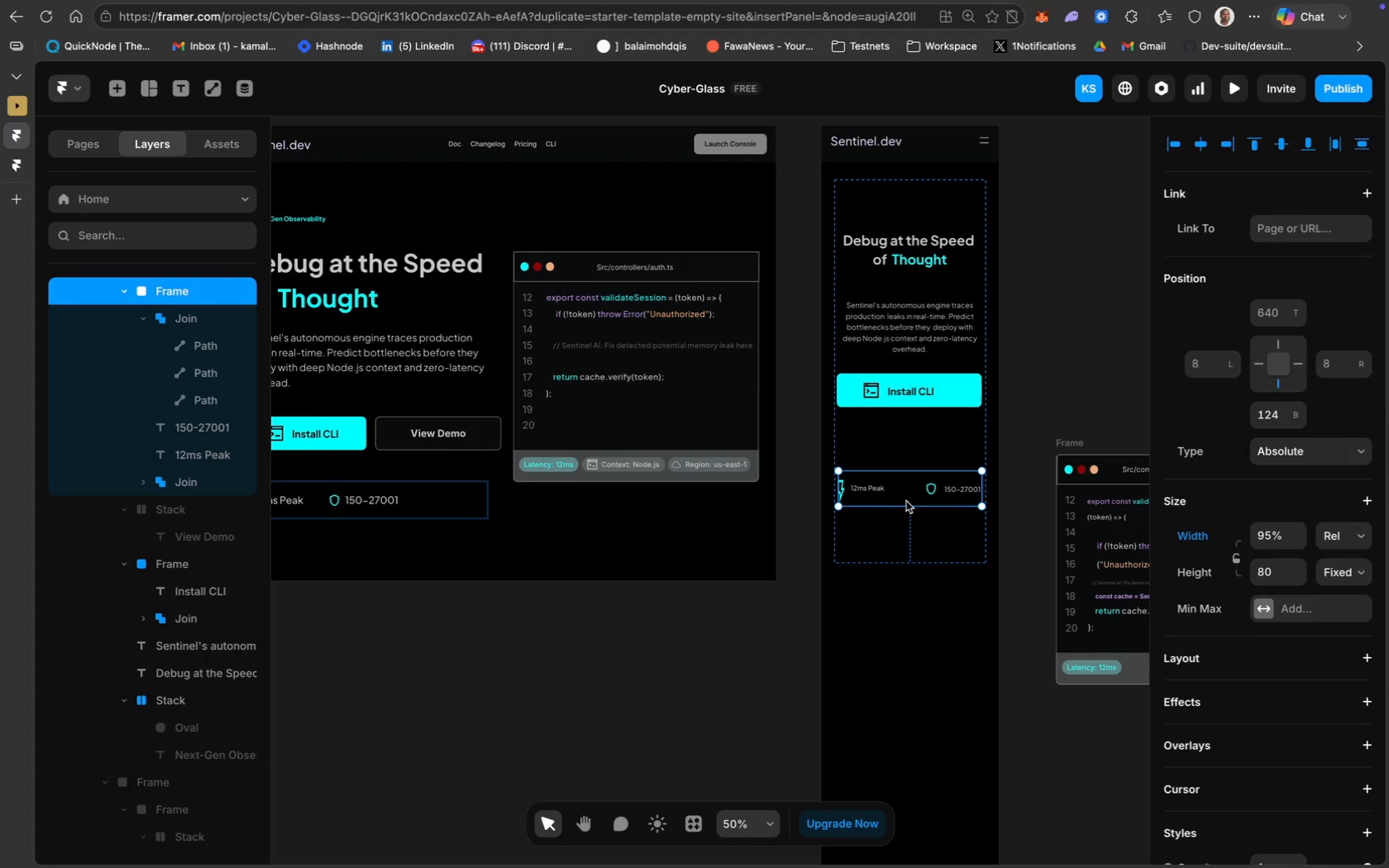 
left_click_drag(start_coordinate=[906, 488], to_coordinate=[906, 483])
 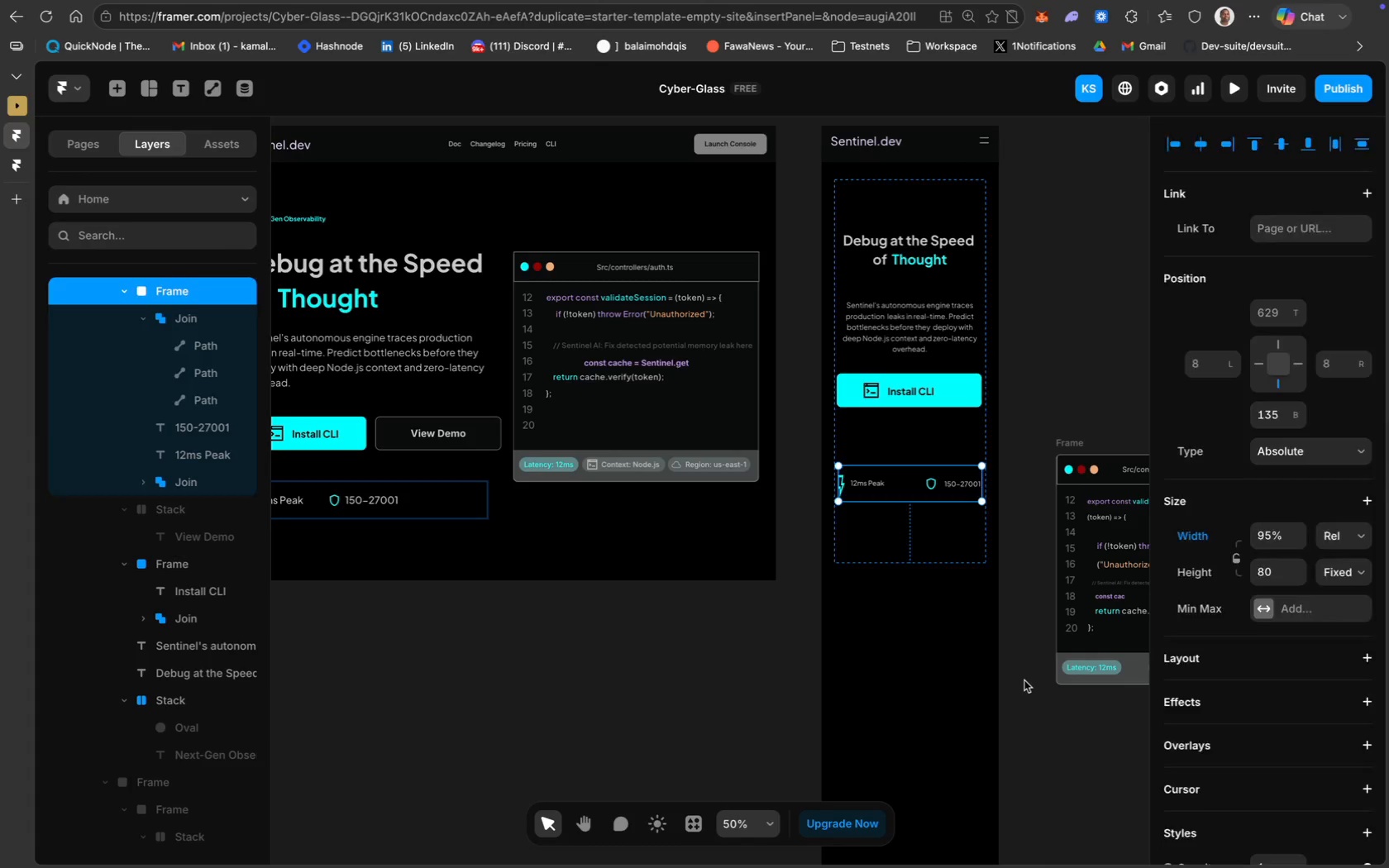 
scroll: coordinate [1024, 680], scroll_direction: down, amount: 24.0
 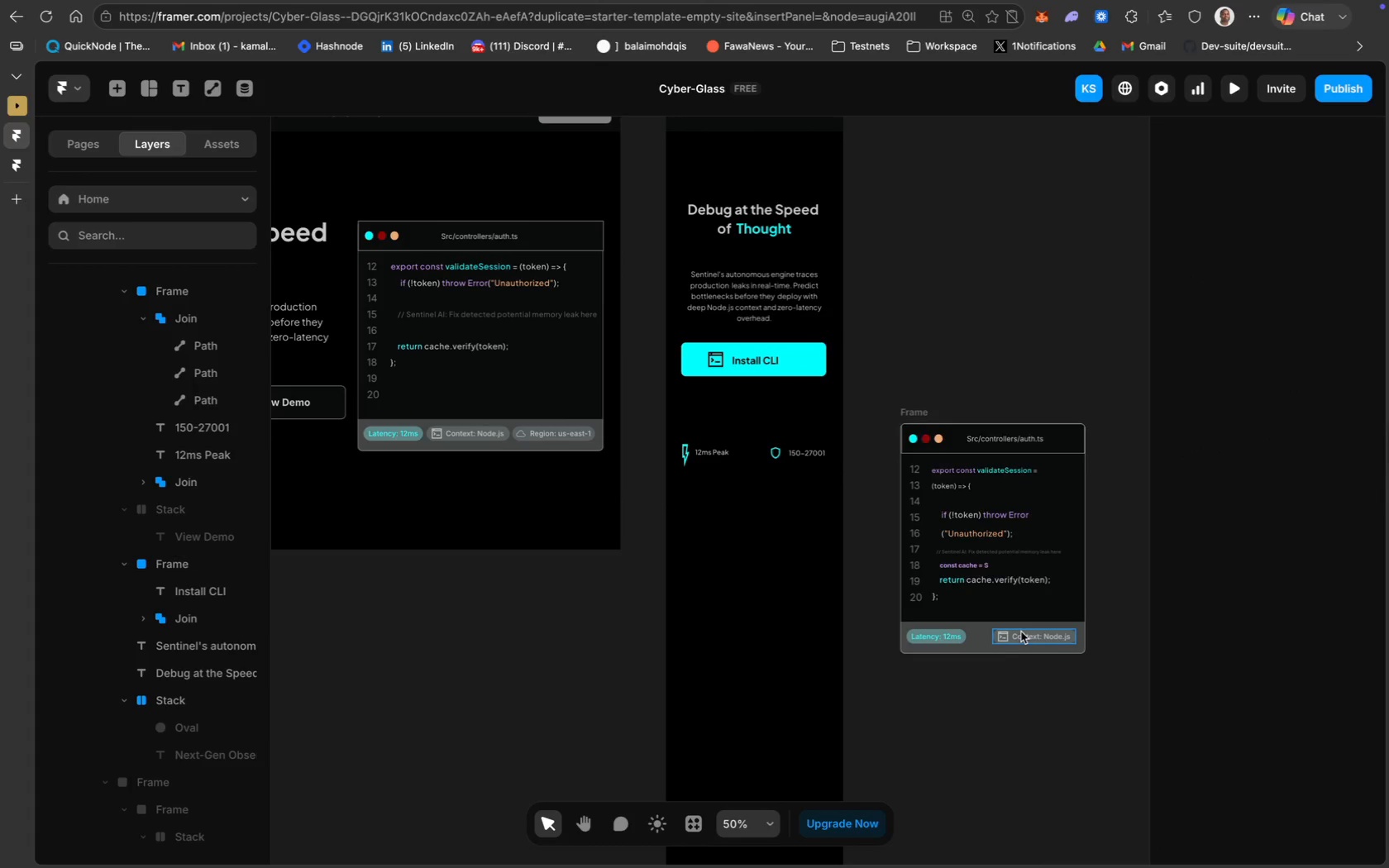 
left_click_drag(start_coordinate=[1050, 641], to_coordinate=[1042, 641])
 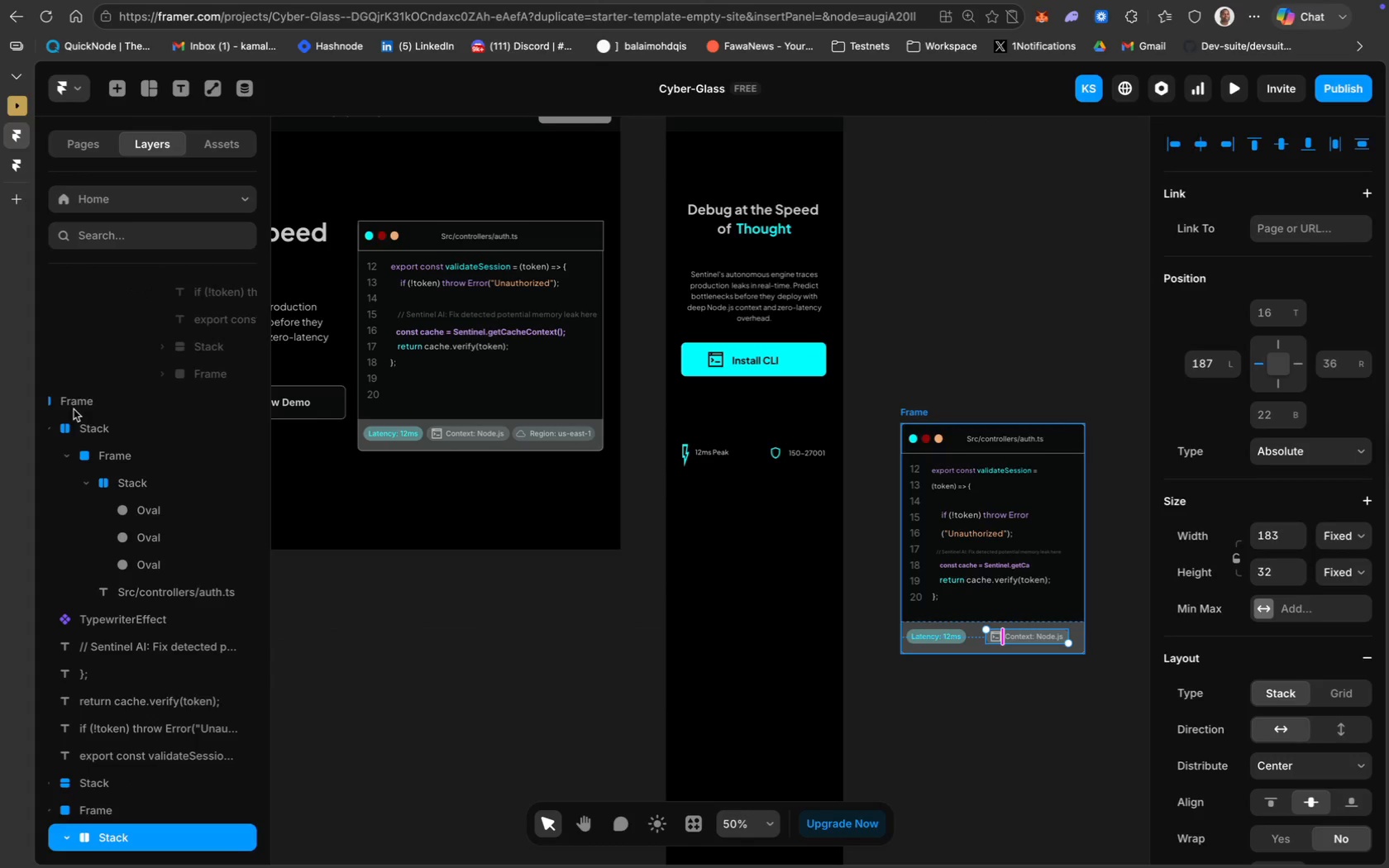 
left_click([127, 396])
 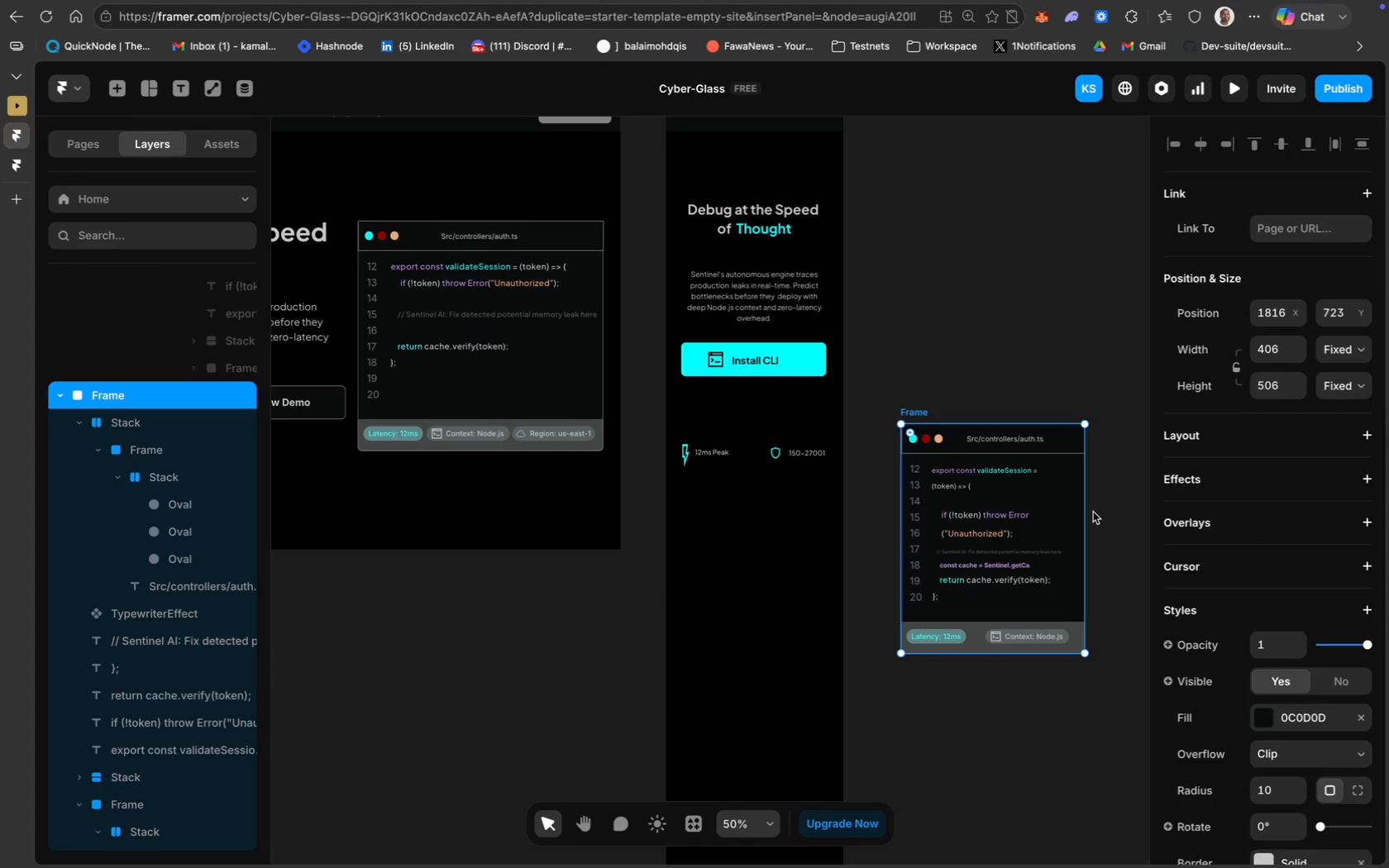 
scroll: coordinate [117, 550], scroll_direction: up, amount: 19.0
 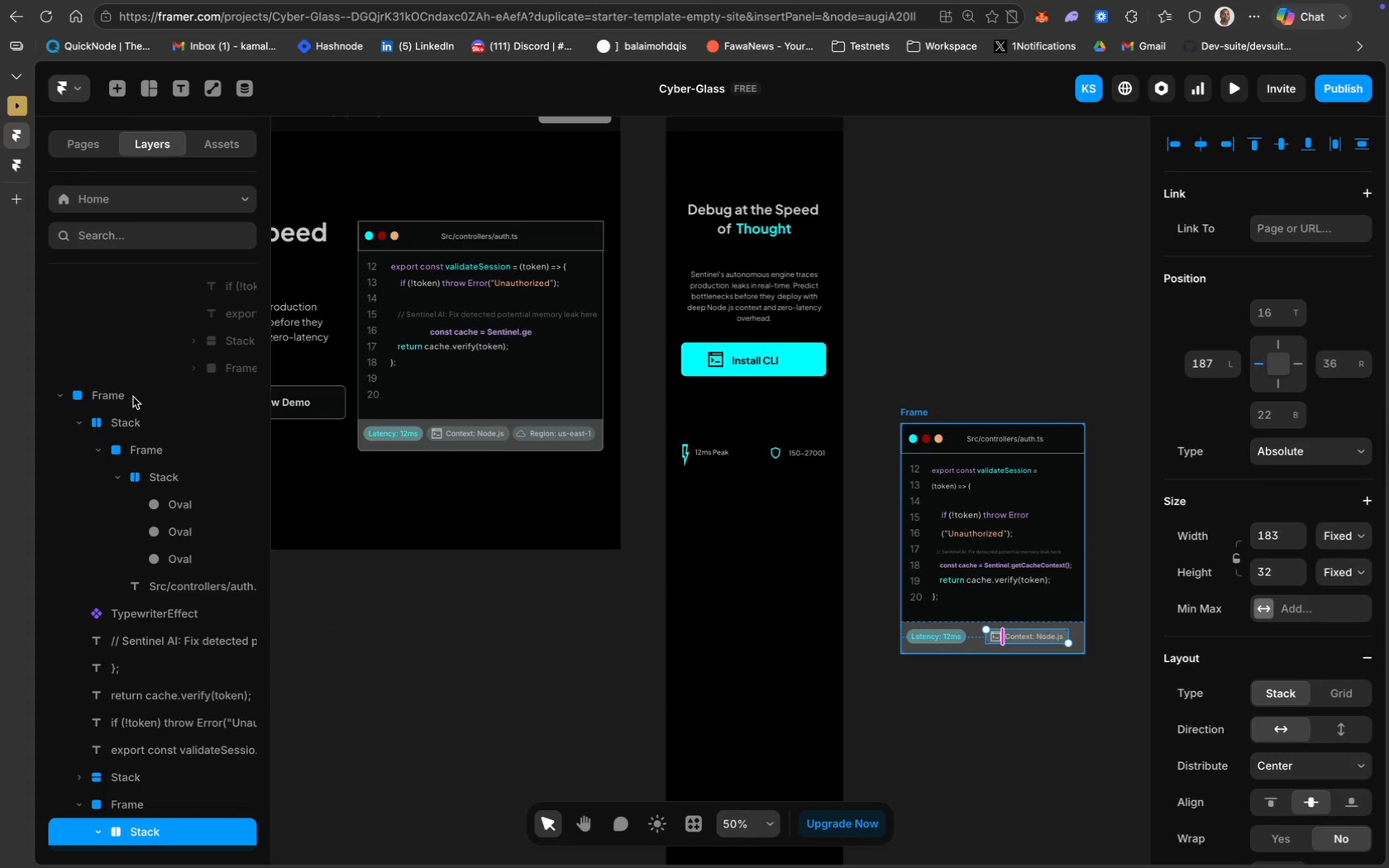 
left_click_drag(start_coordinate=[1082, 511], to_coordinate=[1073, 510])
 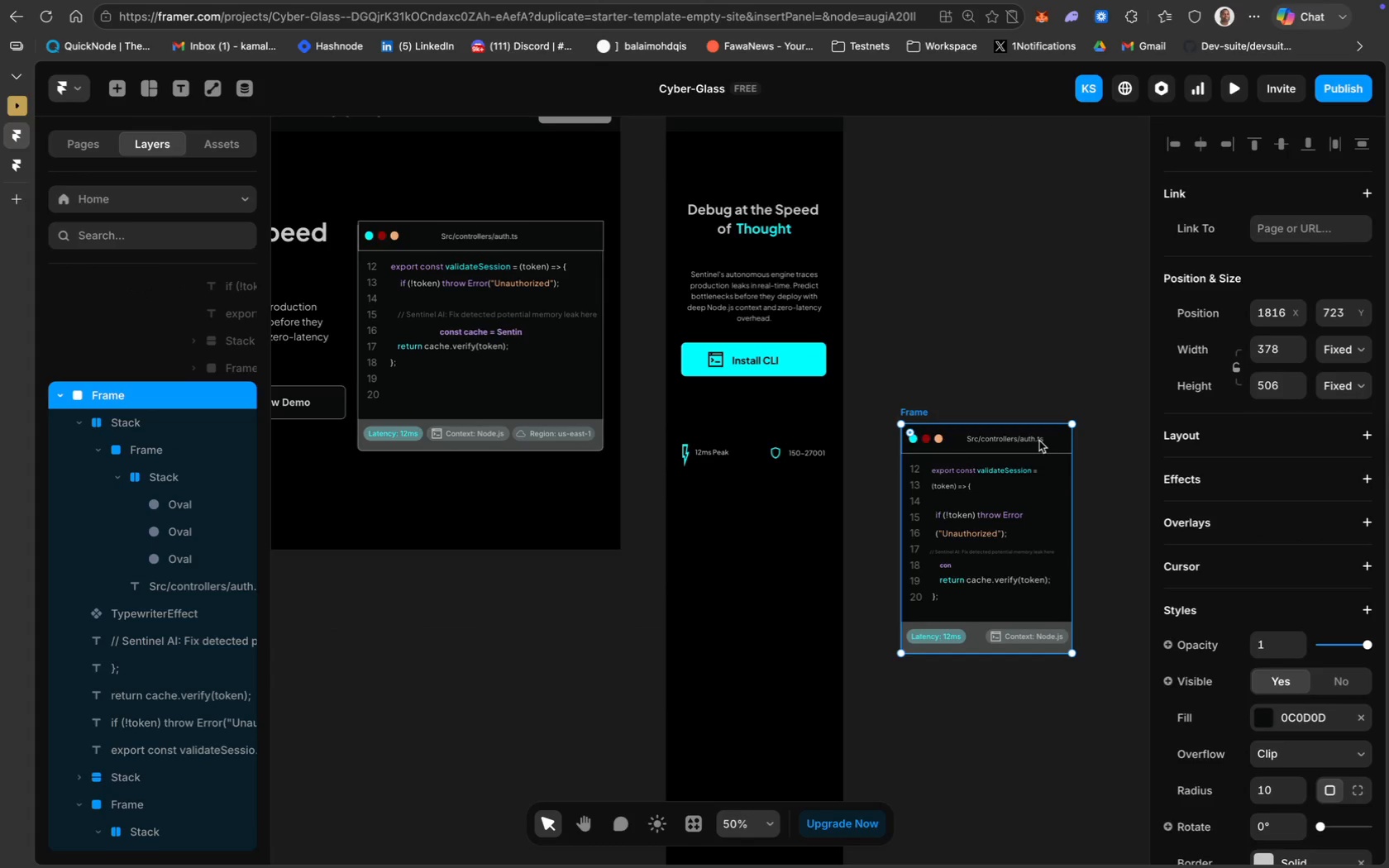 
left_click([1044, 440])
 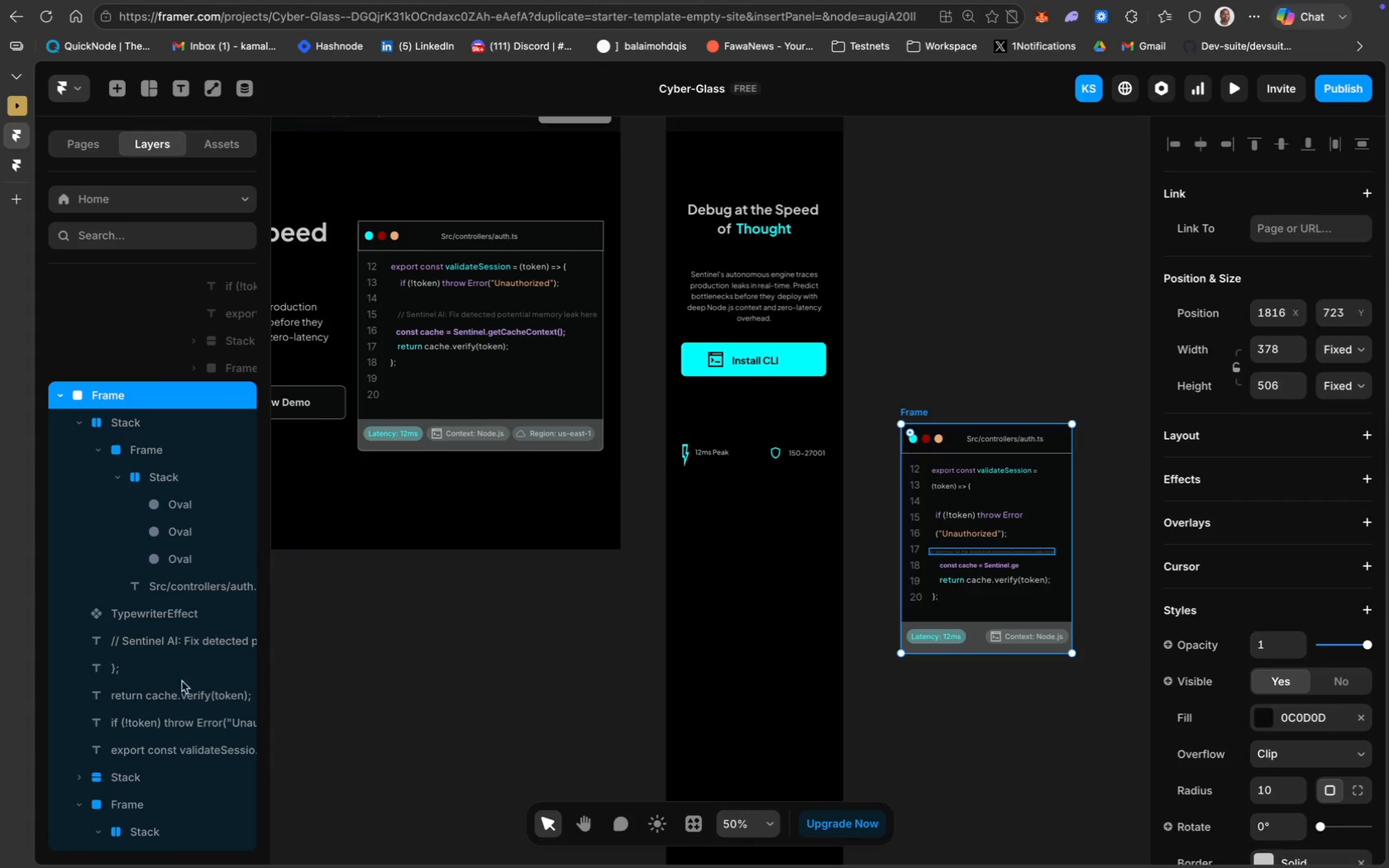 
left_click([135, 774])
 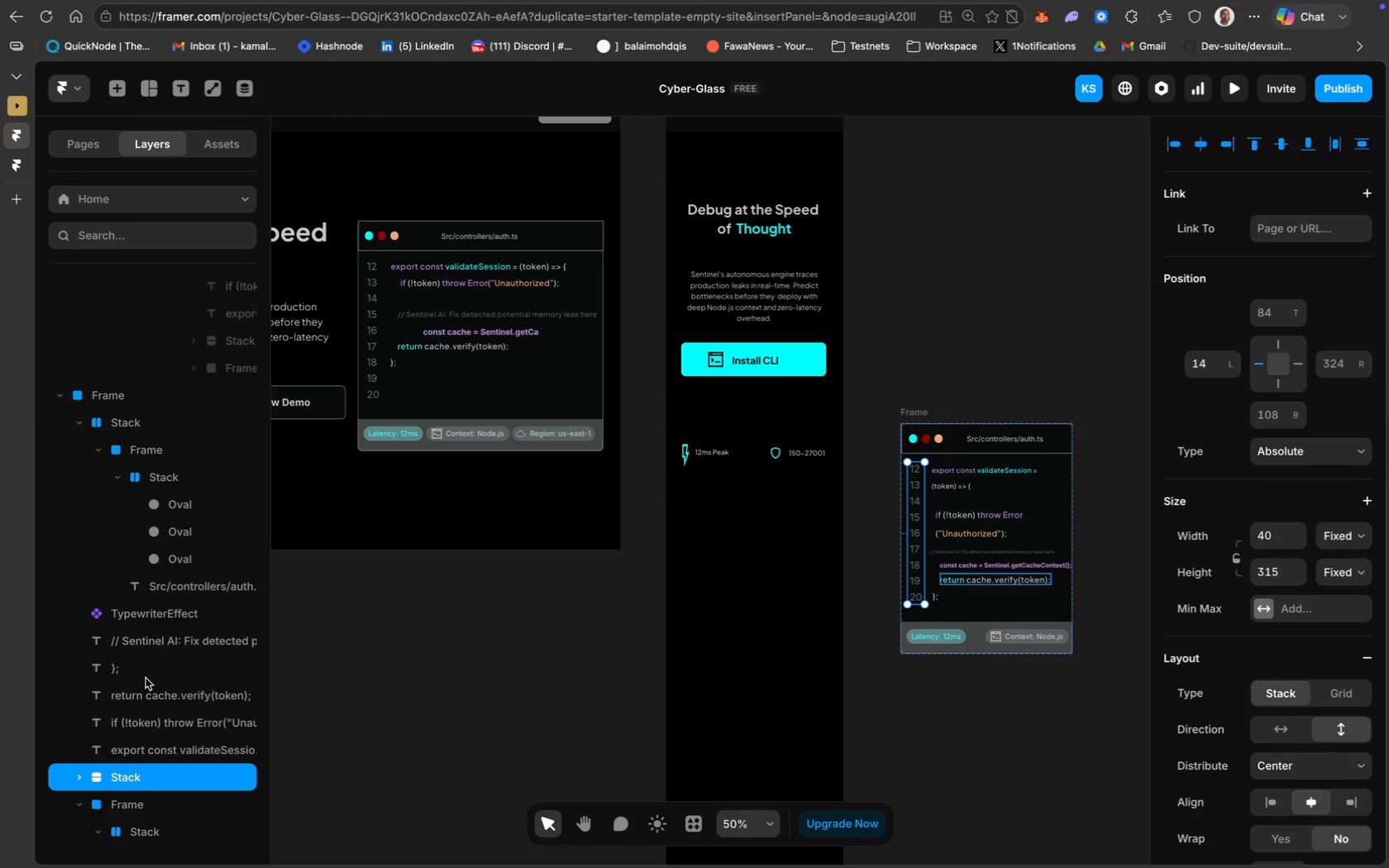 
left_click([154, 337])
 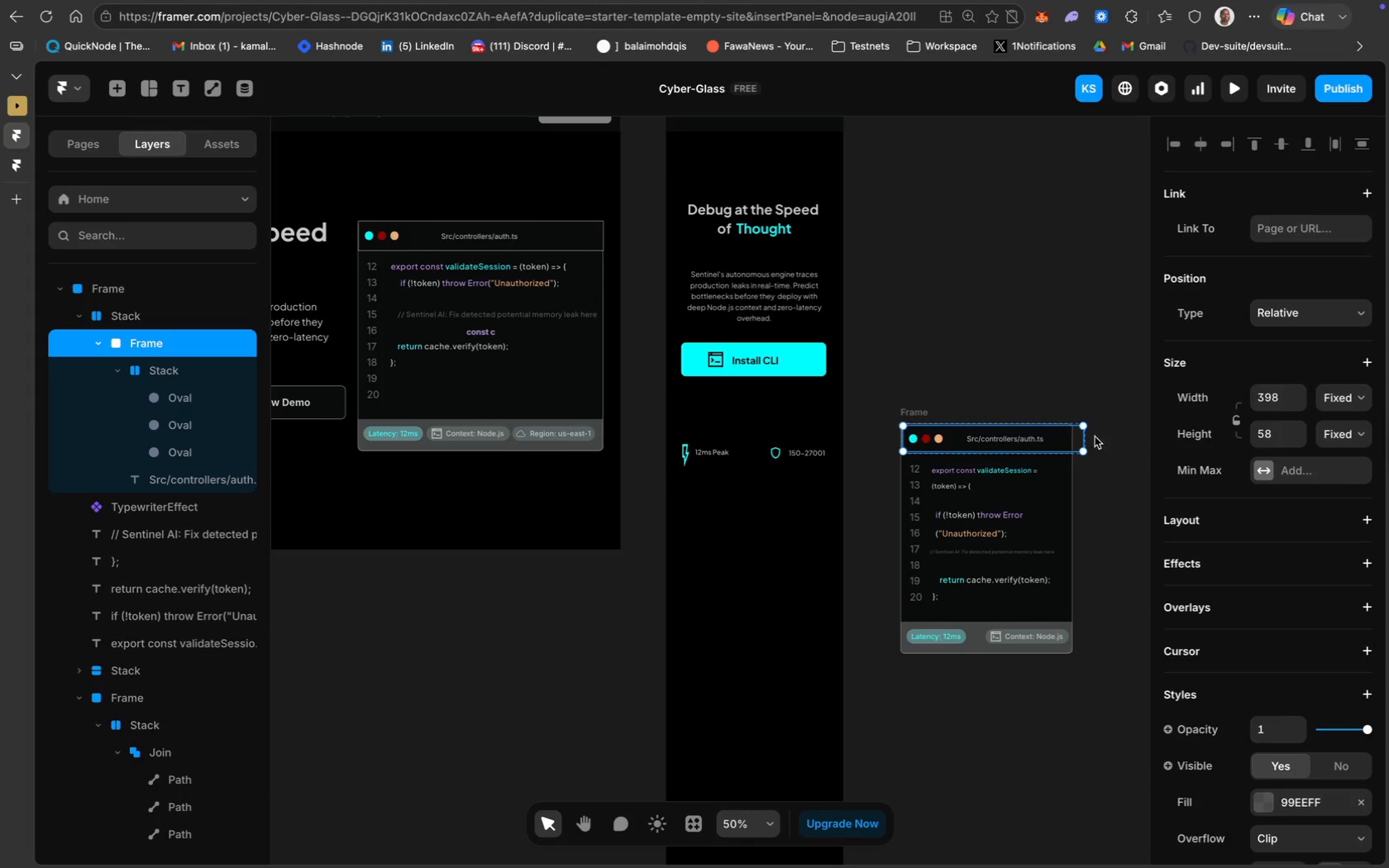 
scroll: coordinate [153, 630], scroll_direction: down, amount: 16.0
 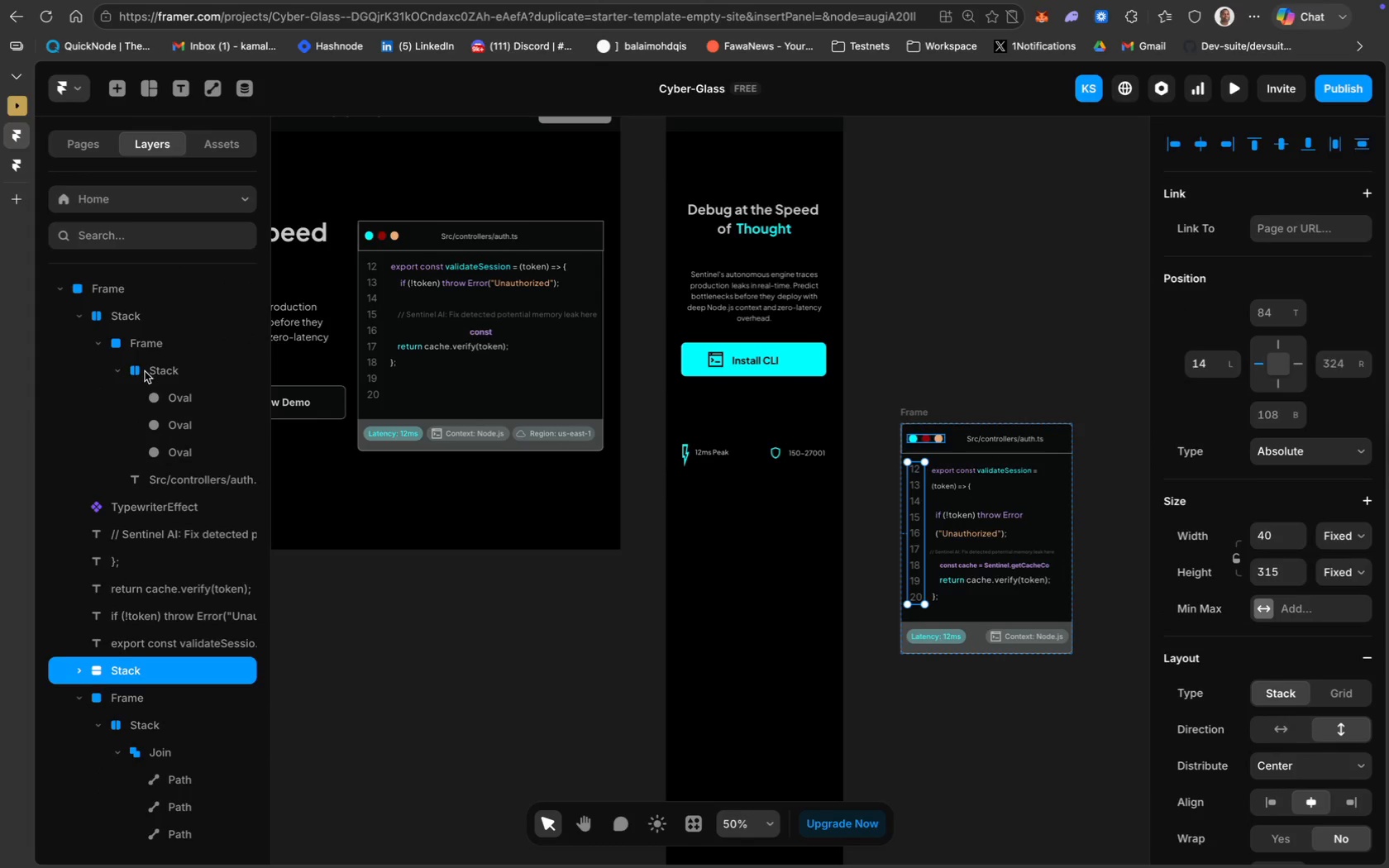 
left_click_drag(start_coordinate=[1086, 439], to_coordinate=[1062, 439])
 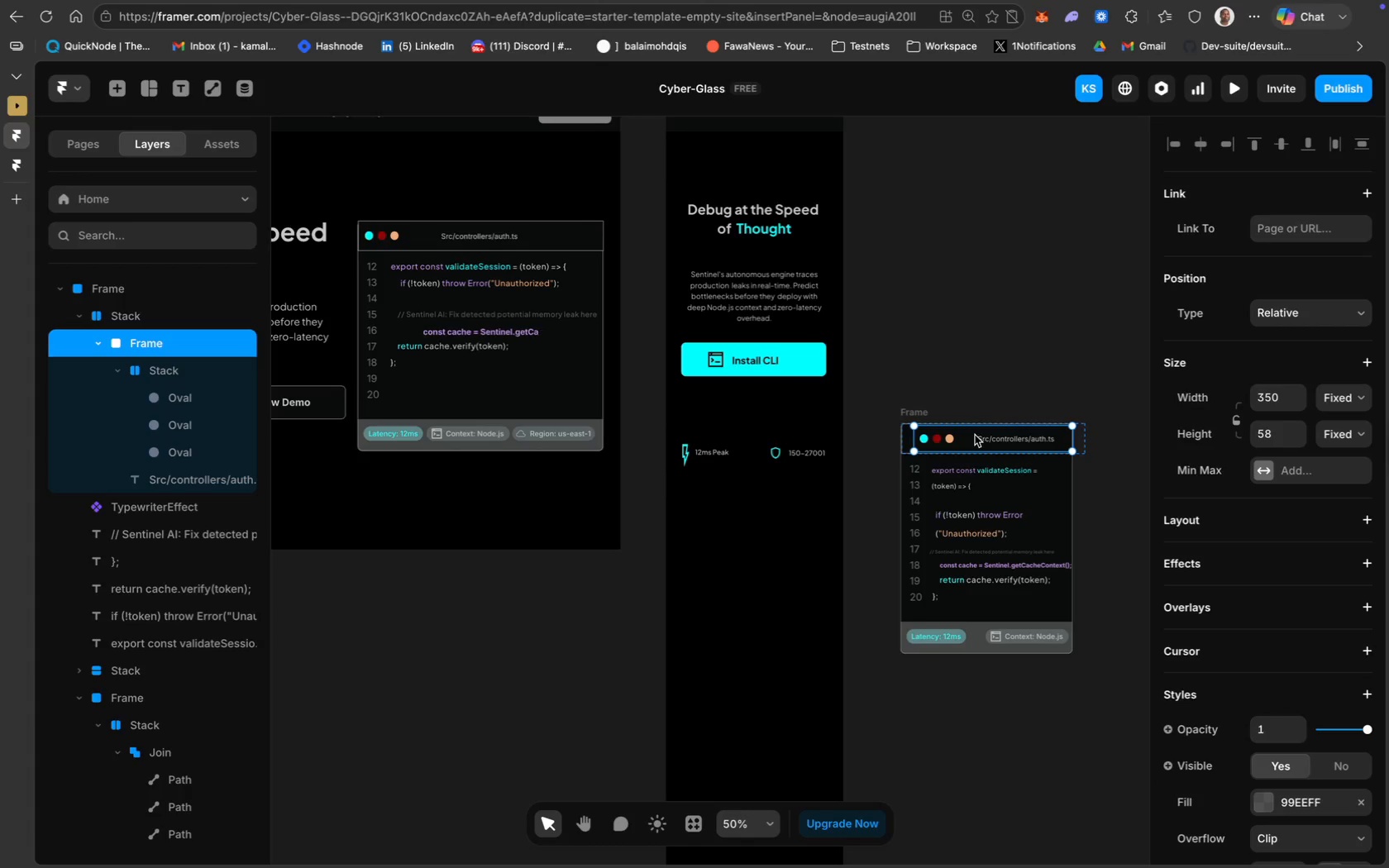 
left_click([970, 430])
 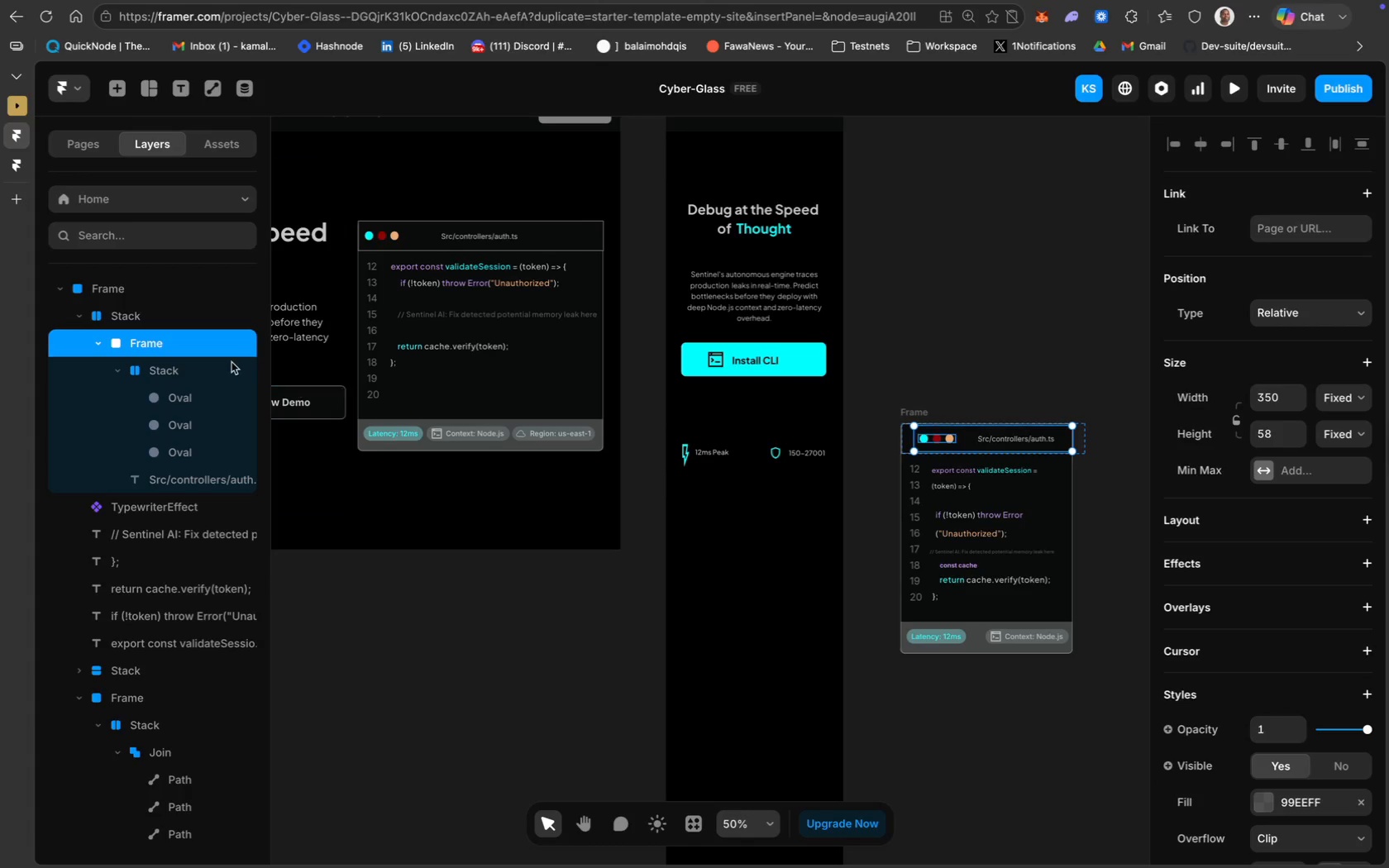 
left_click([177, 316])
 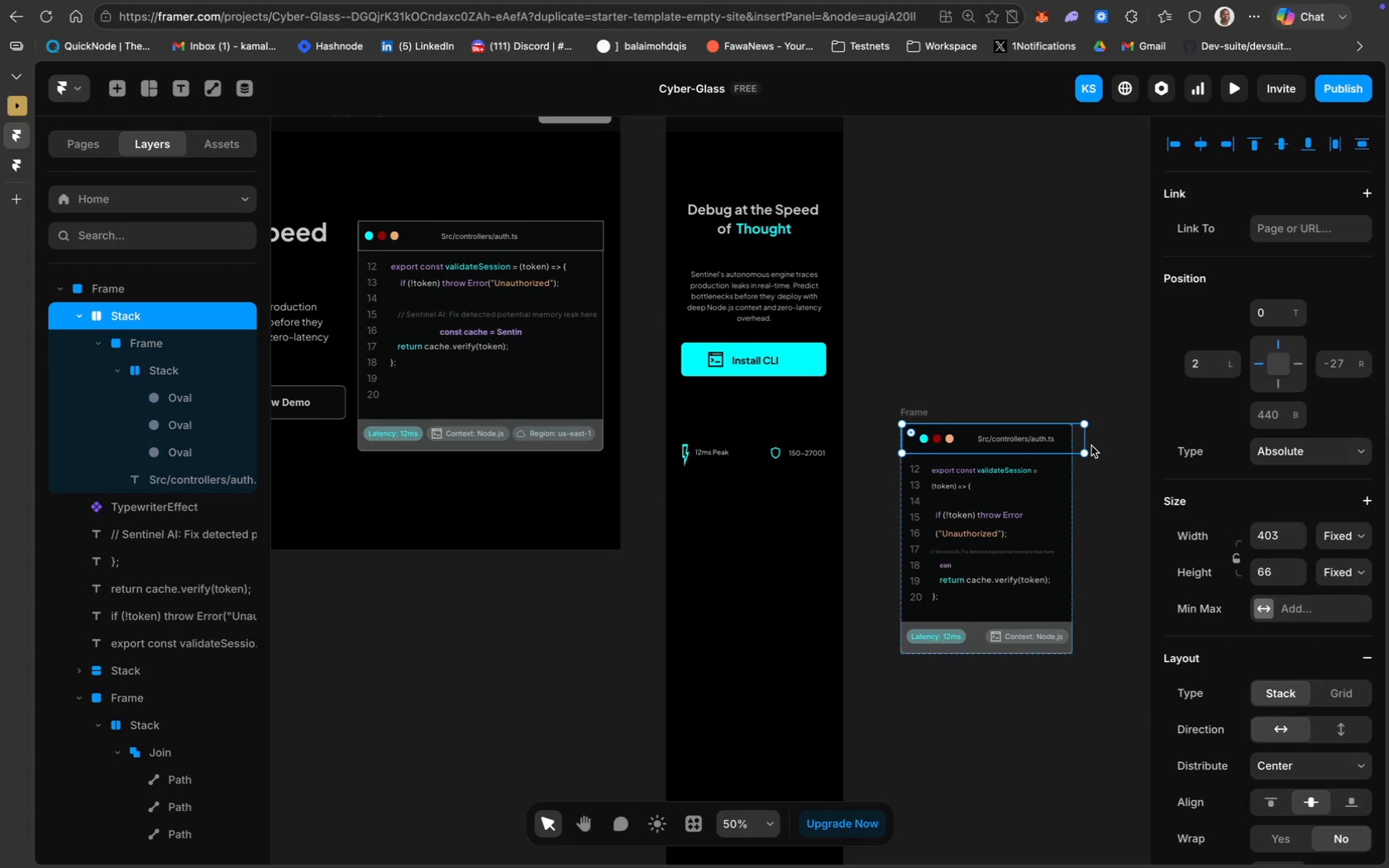 
left_click_drag(start_coordinate=[1084, 437], to_coordinate=[1073, 437])
 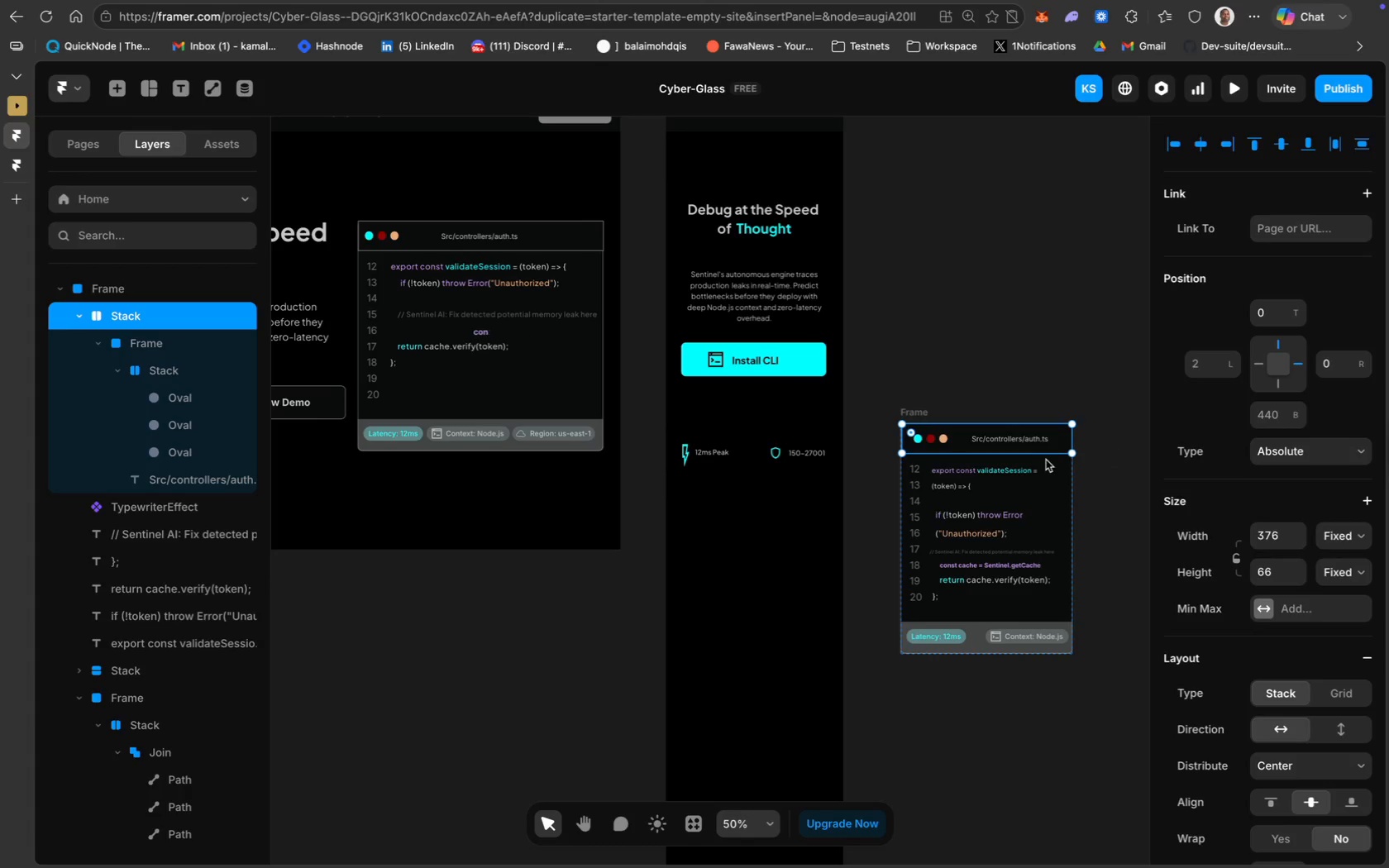 
scroll: coordinate [1322, 547], scroll_direction: down, amount: 6.0
 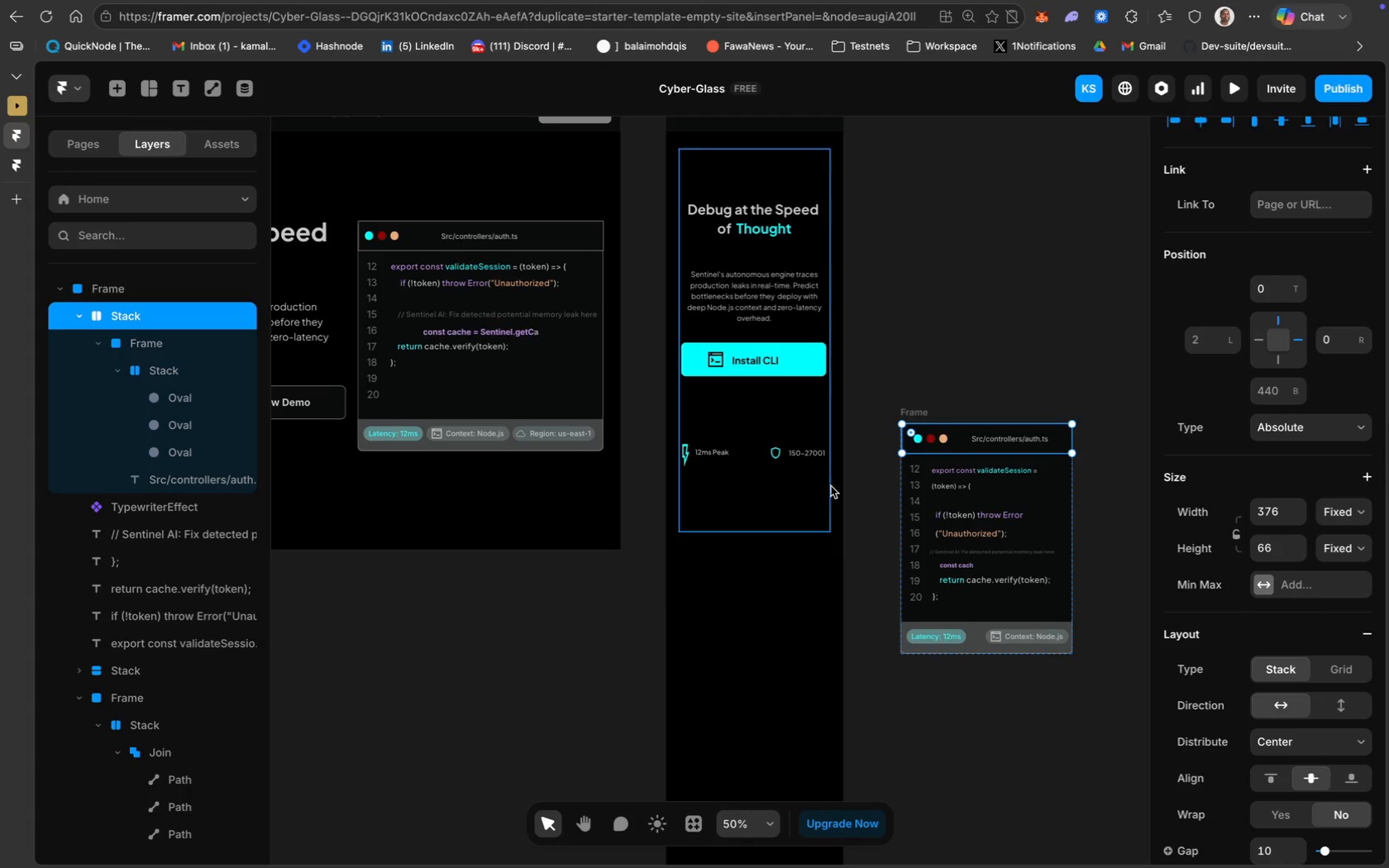 
left_click([146, 290])
 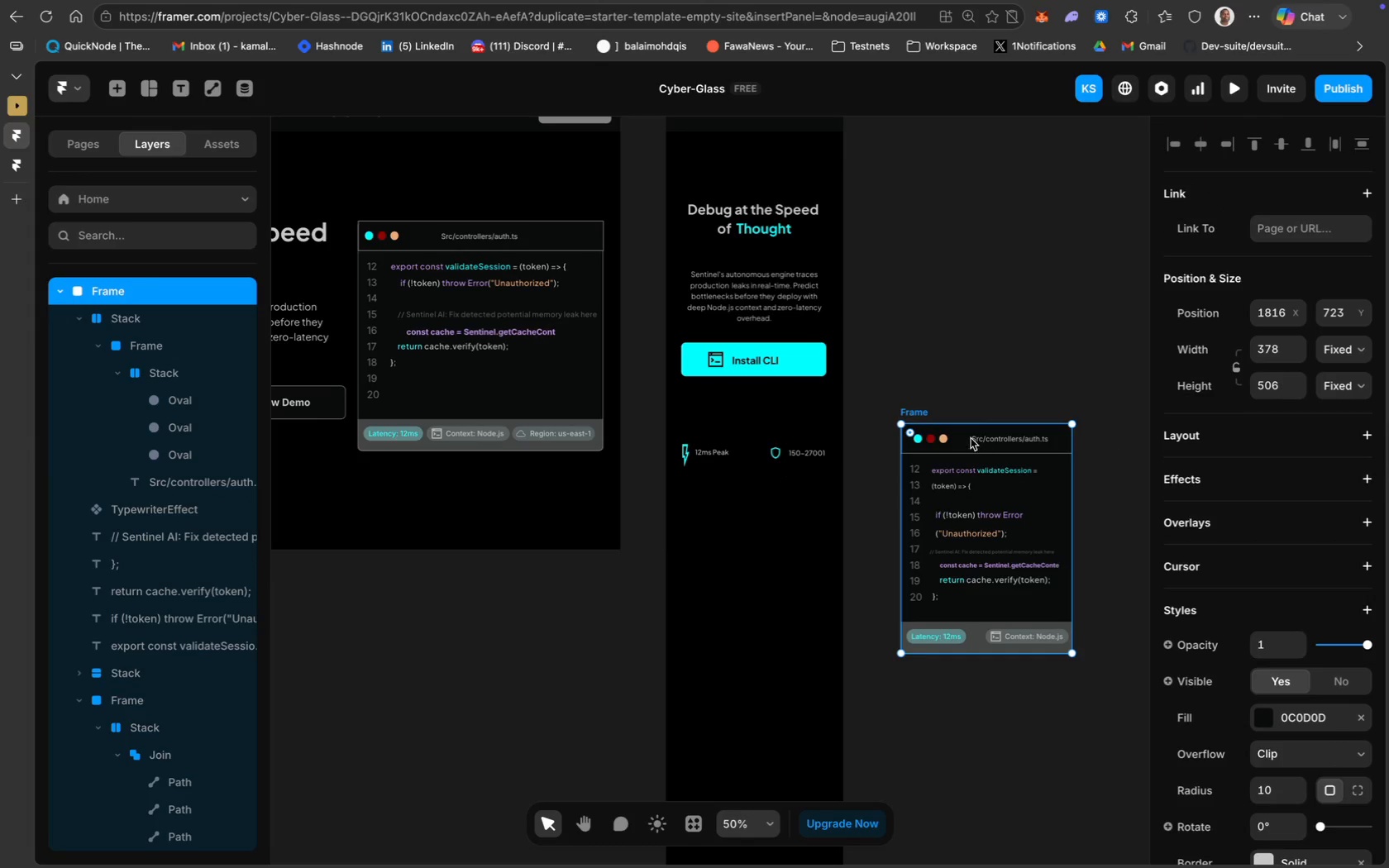 
left_click_drag(start_coordinate=[962, 437], to_coordinate=[732, 494])
 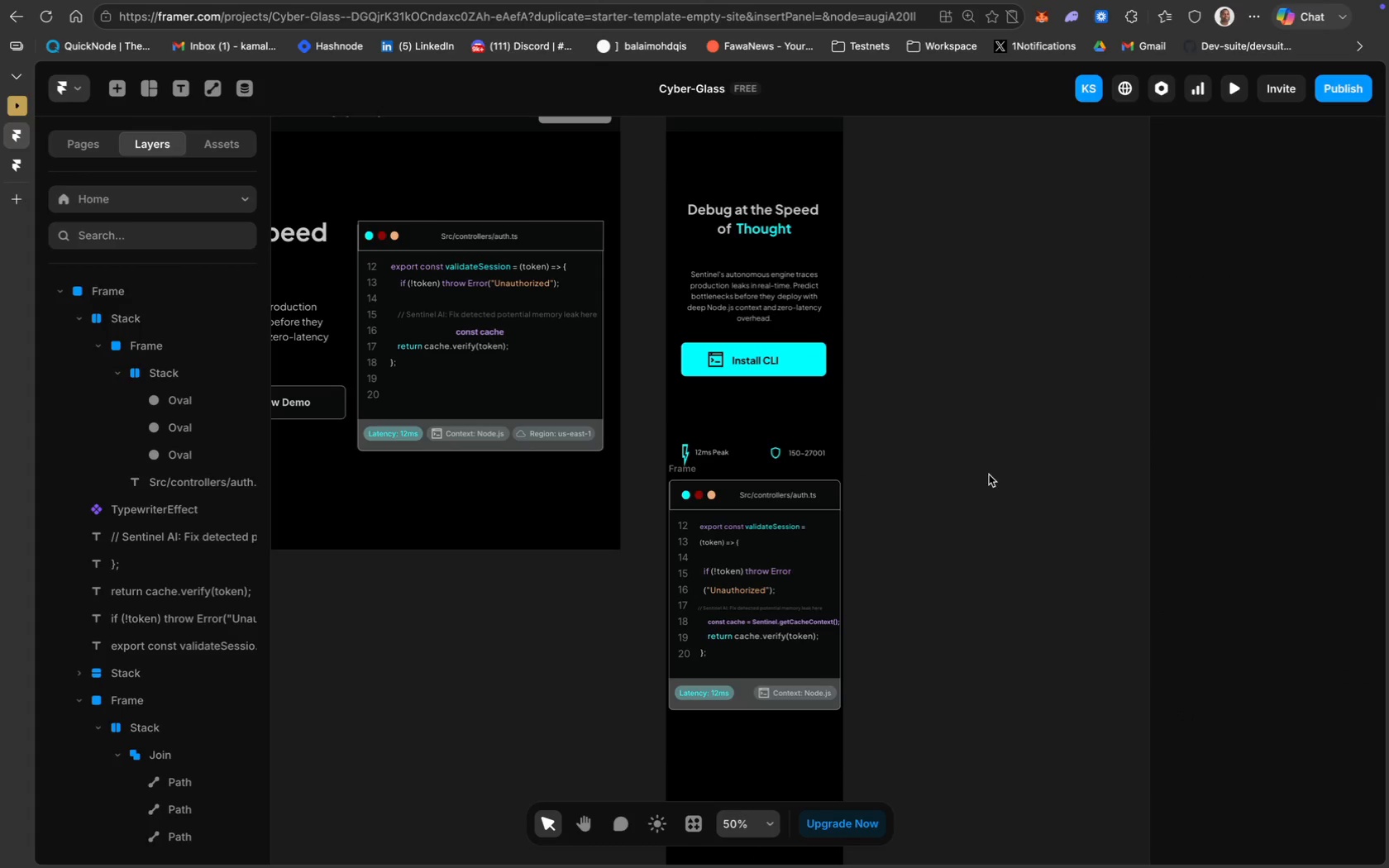 
scroll: coordinate [910, 494], scroll_direction: down, amount: 8.0
 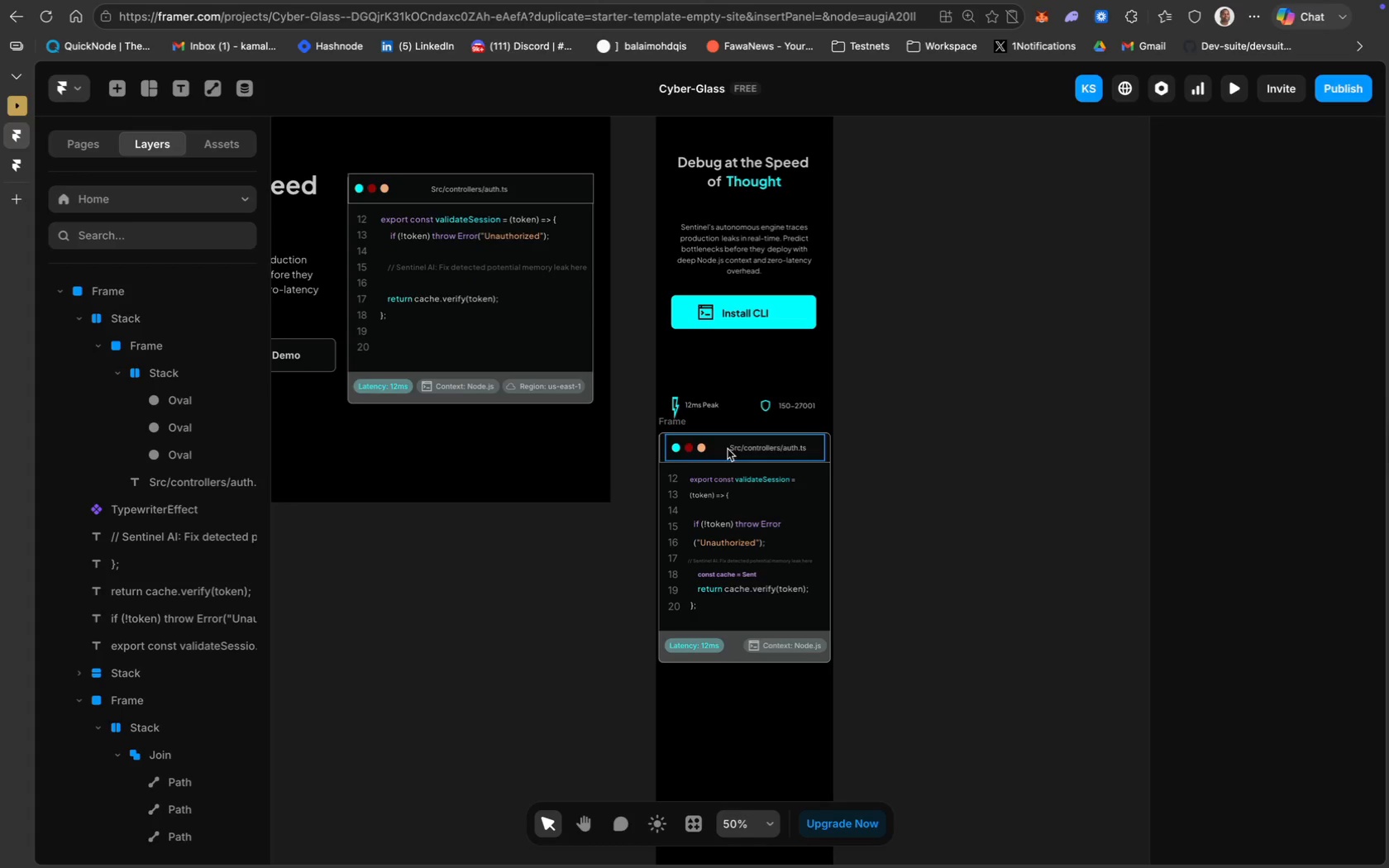 
wait(13.67)
 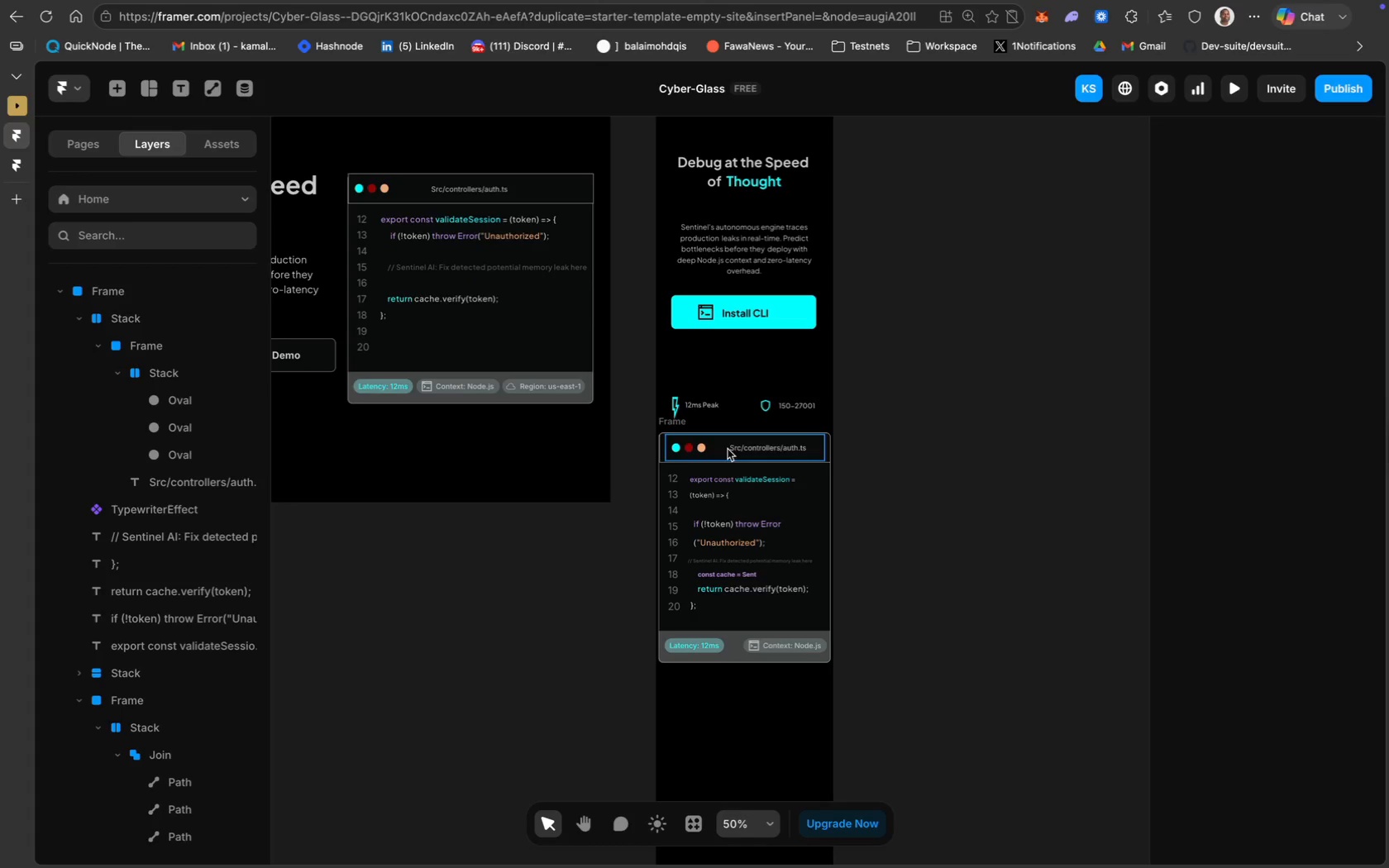 
scroll: coordinate [141, 446], scroll_direction: up, amount: 17.0
 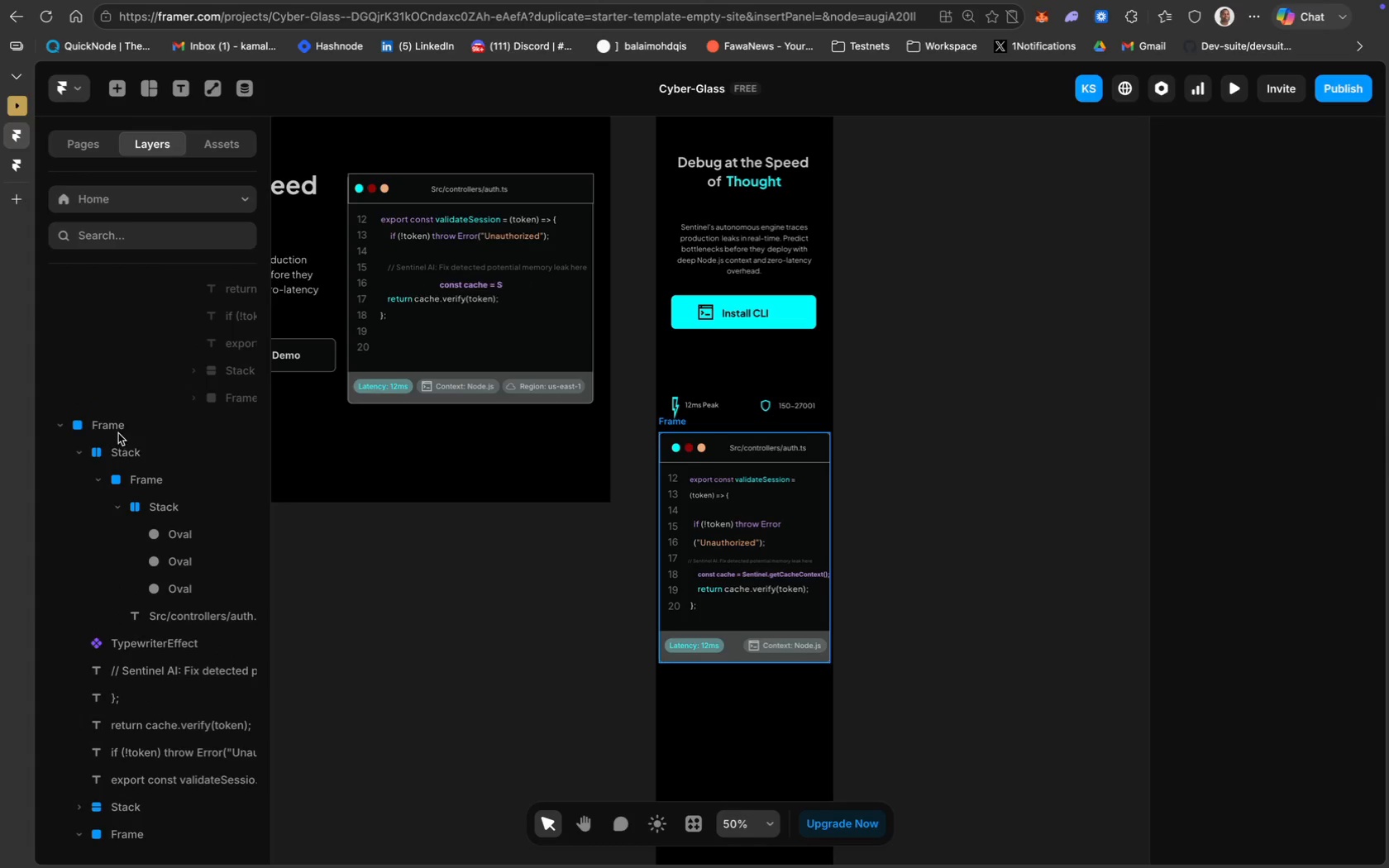 
scroll: coordinate [168, 525], scroll_direction: down, amount: 9.0
 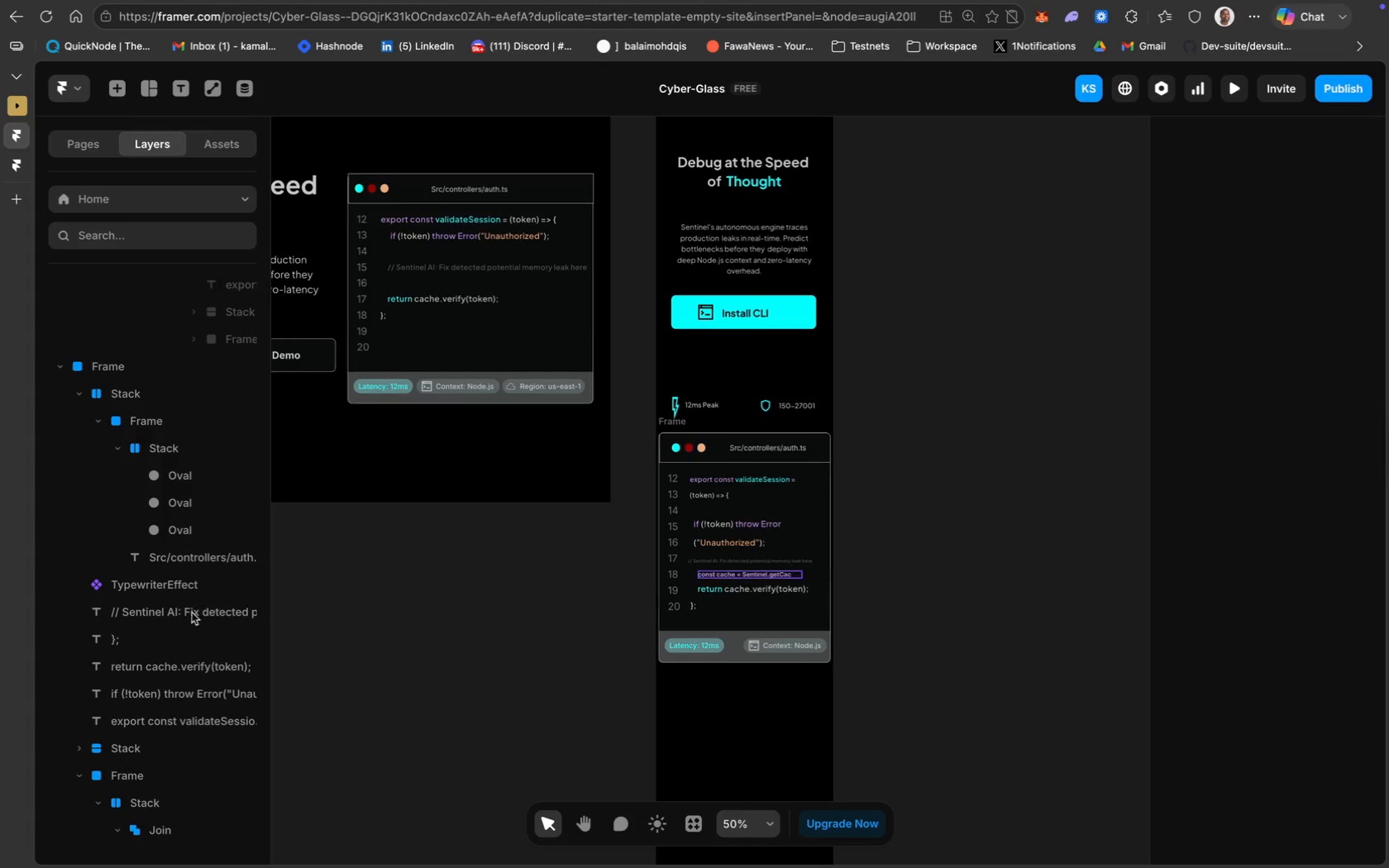 
left_click([142, 569])
 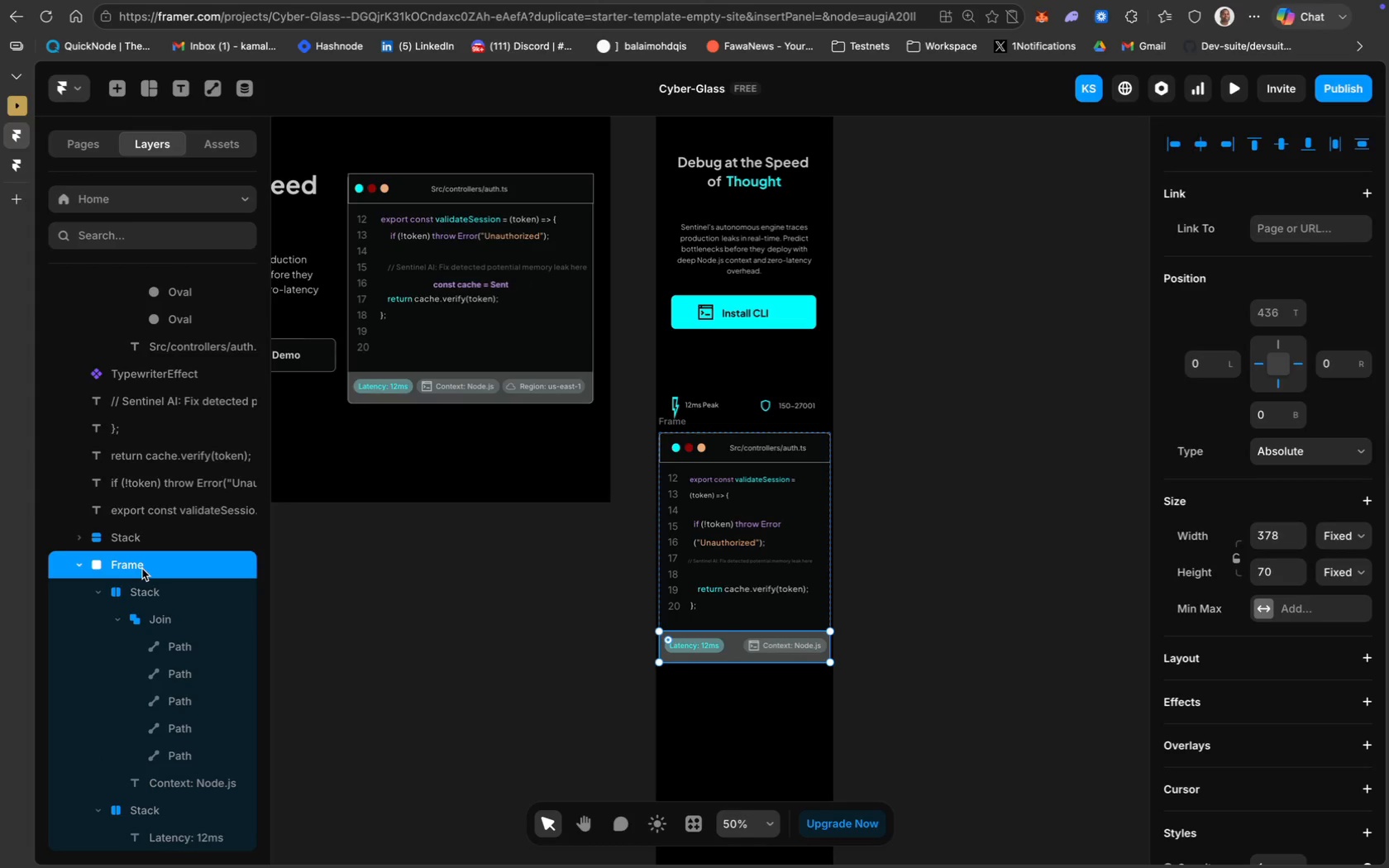 
scroll: coordinate [192, 619], scroll_direction: down, amount: 46.0
 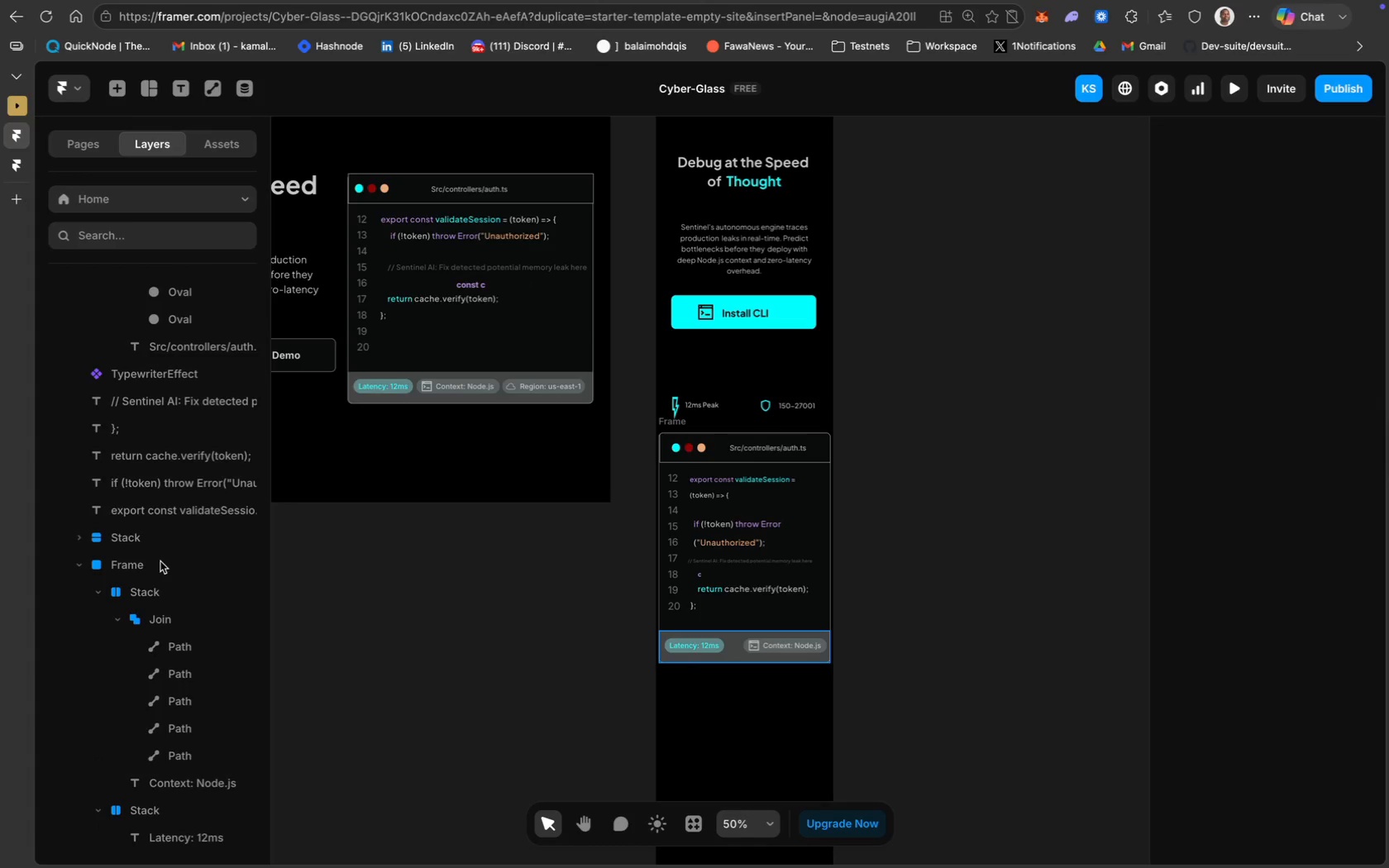 
scroll: coordinate [151, 542], scroll_direction: up, amount: 33.0
 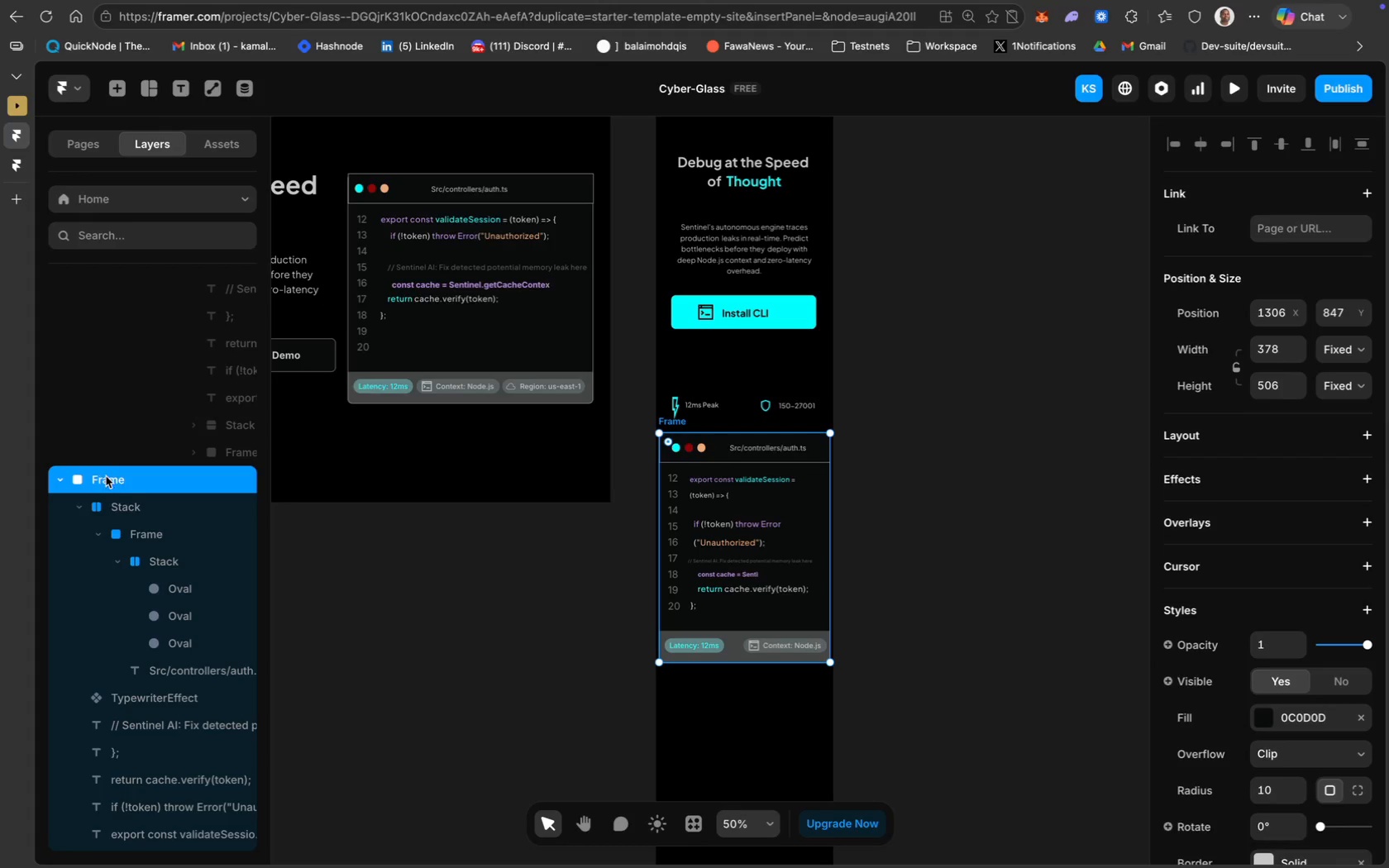 
left_click([120, 408])
 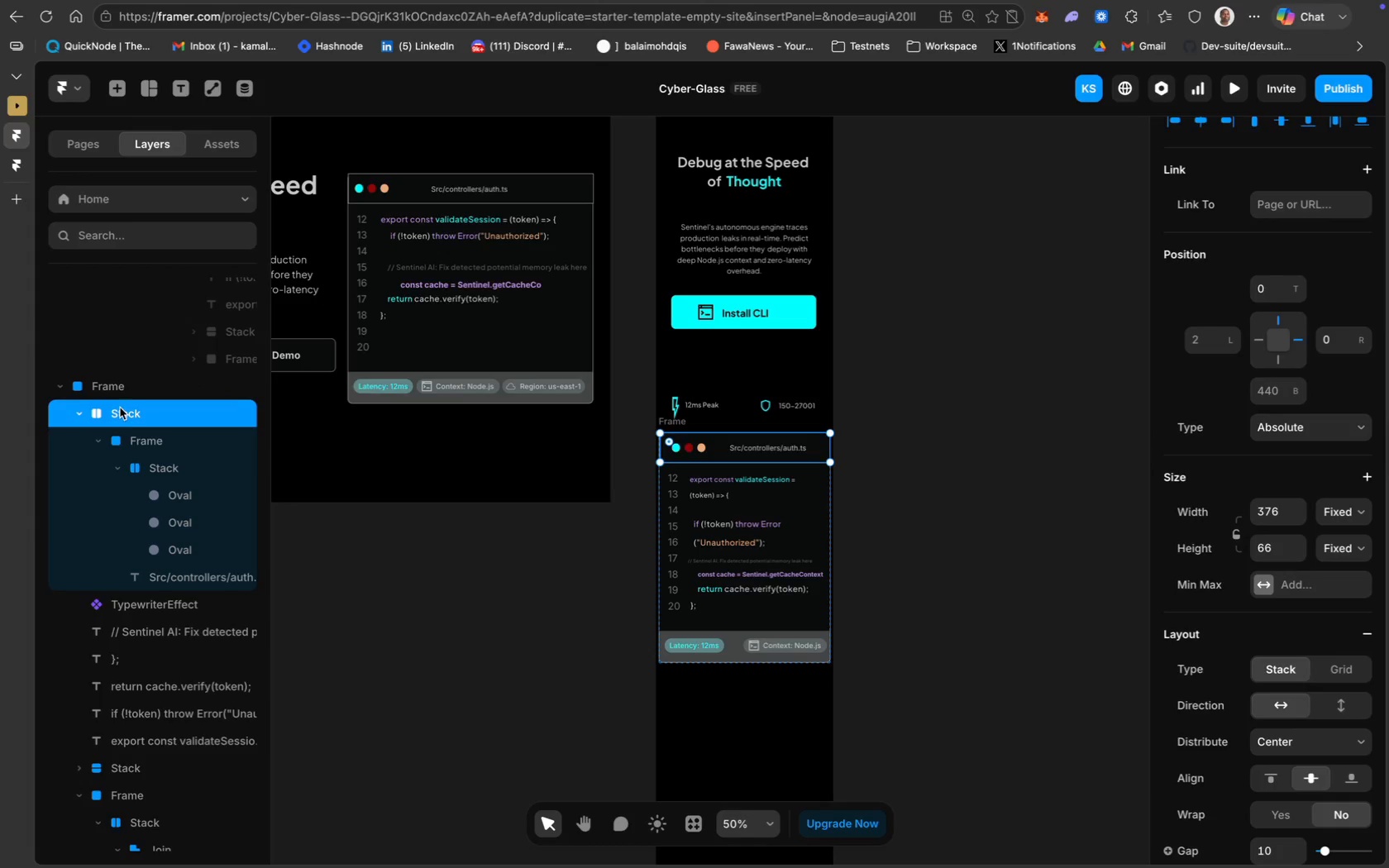 
scroll: coordinate [138, 518], scroll_direction: down, amount: 13.0
 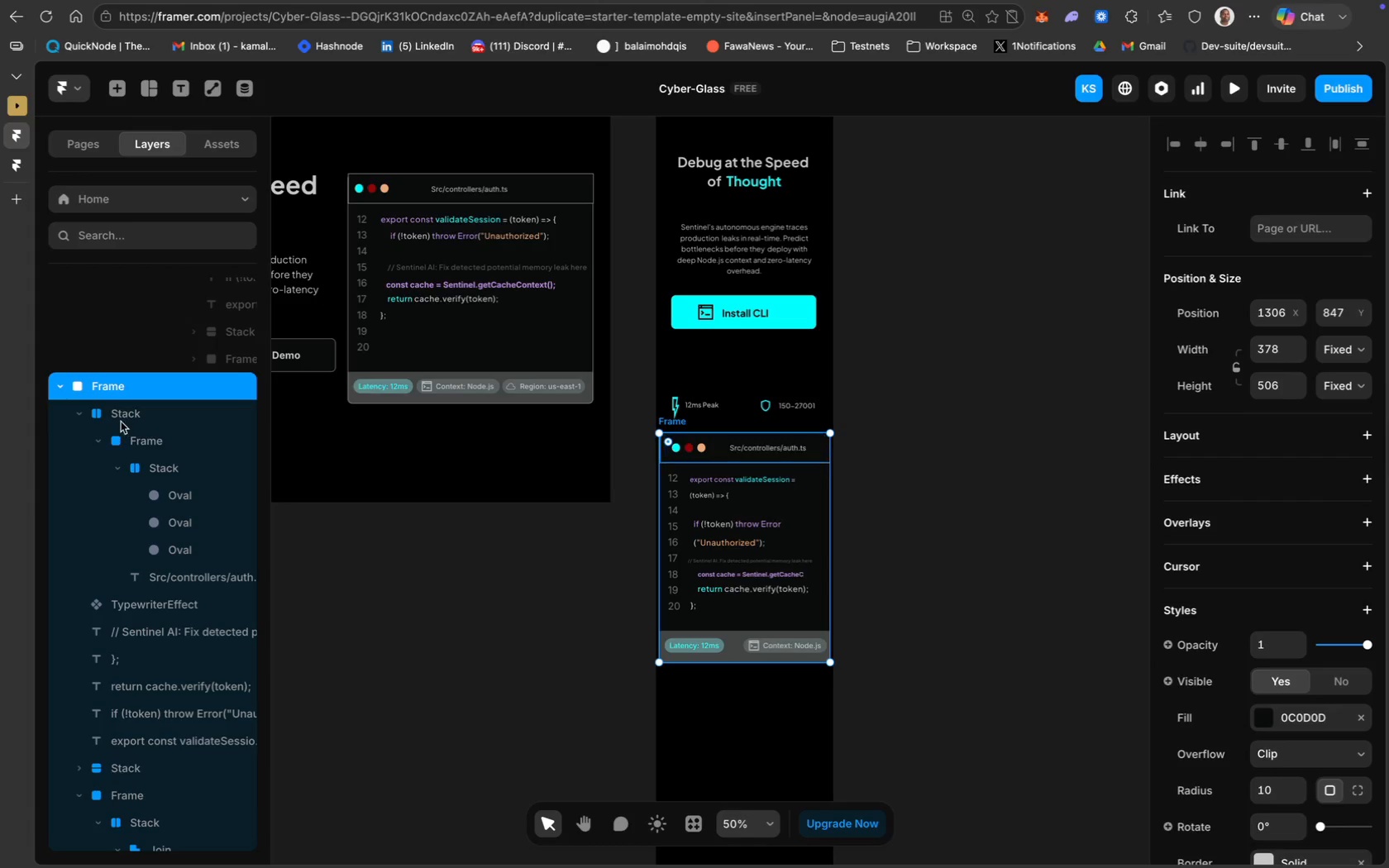 
hold_key(key=ShiftLeft, duration=3.17)
left_click([150, 810])
 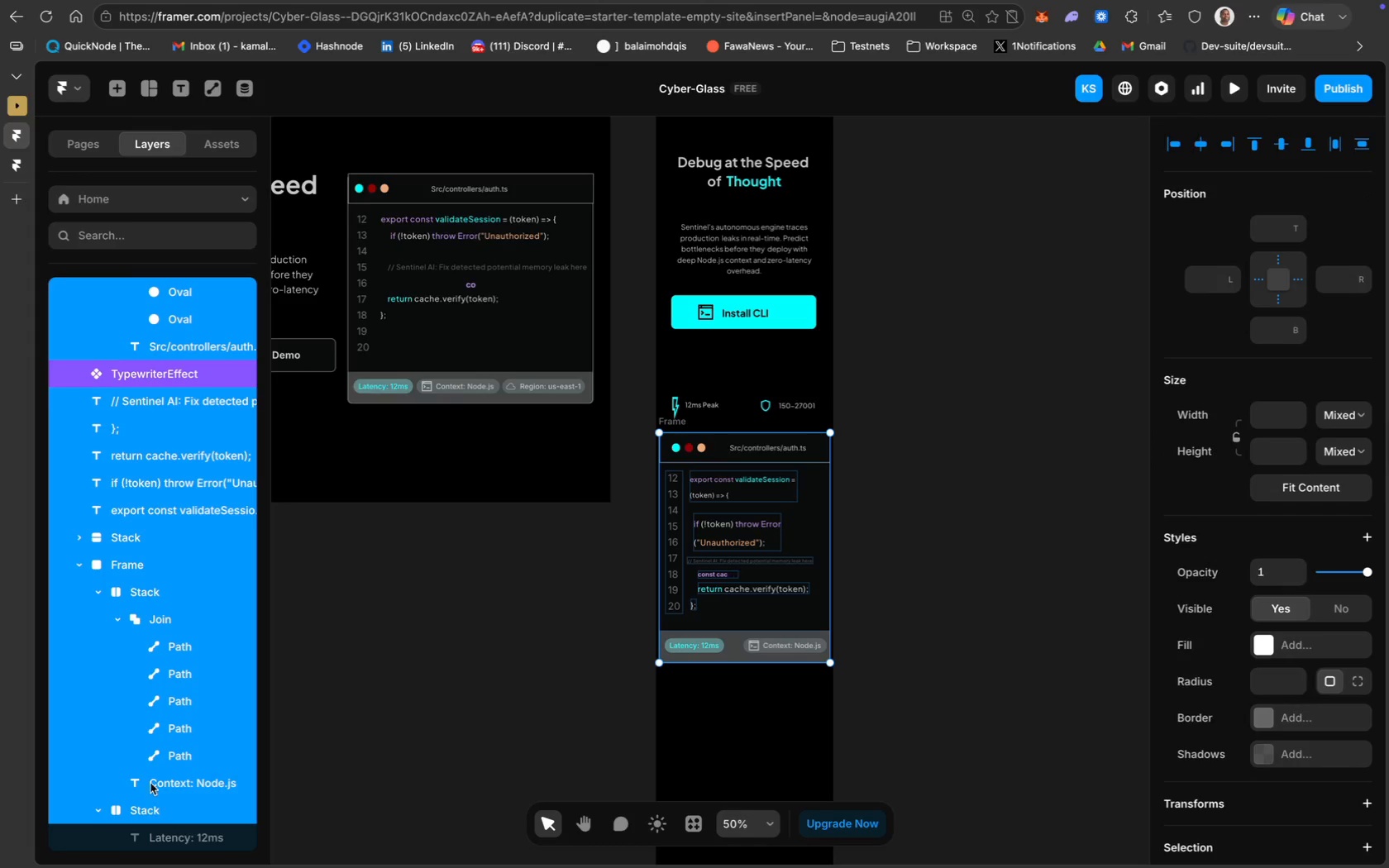 
scroll: coordinate [155, 674], scroll_direction: down, amount: 54.0
 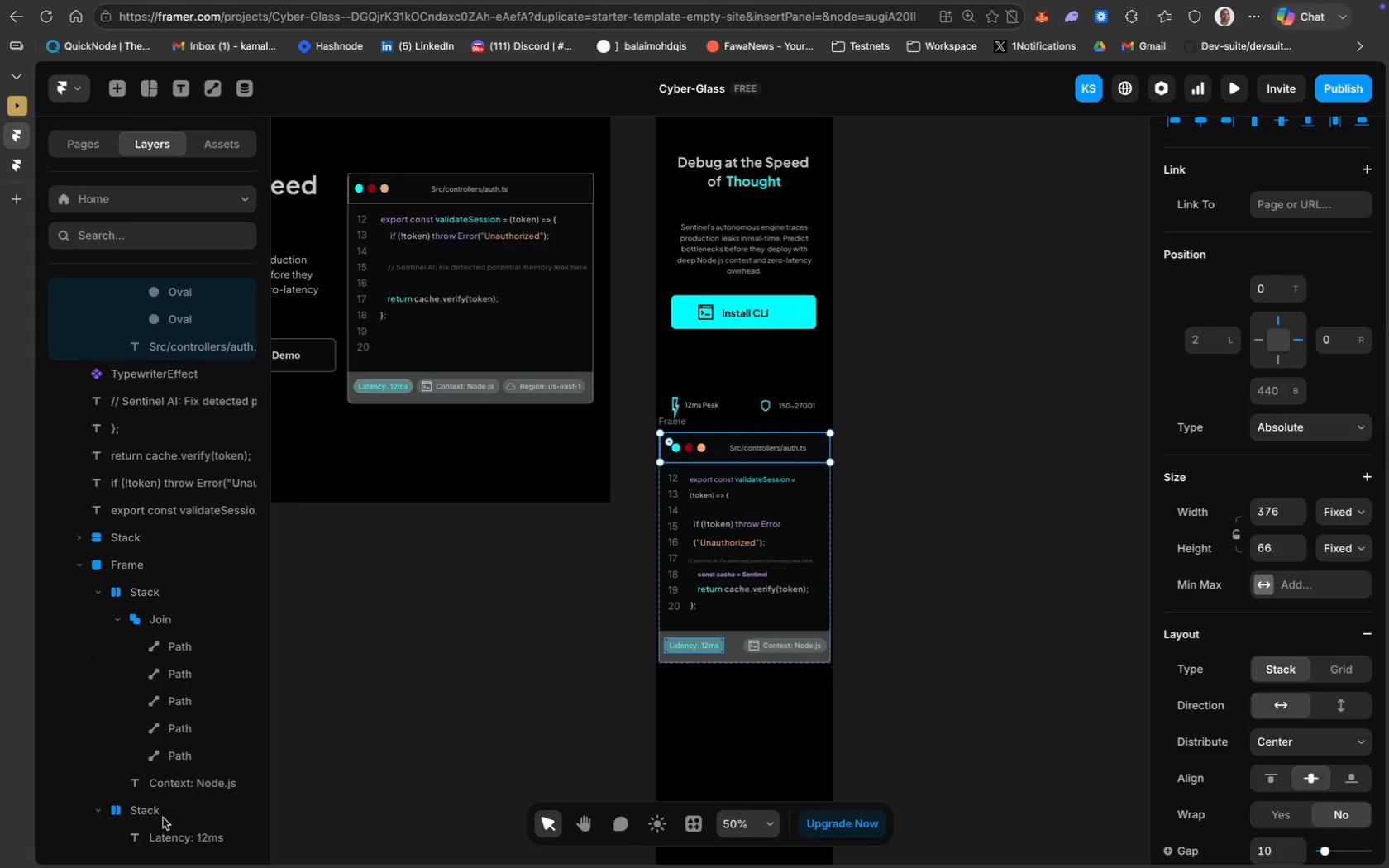 
scroll: coordinate [157, 710], scroll_direction: up, amount: 32.0
 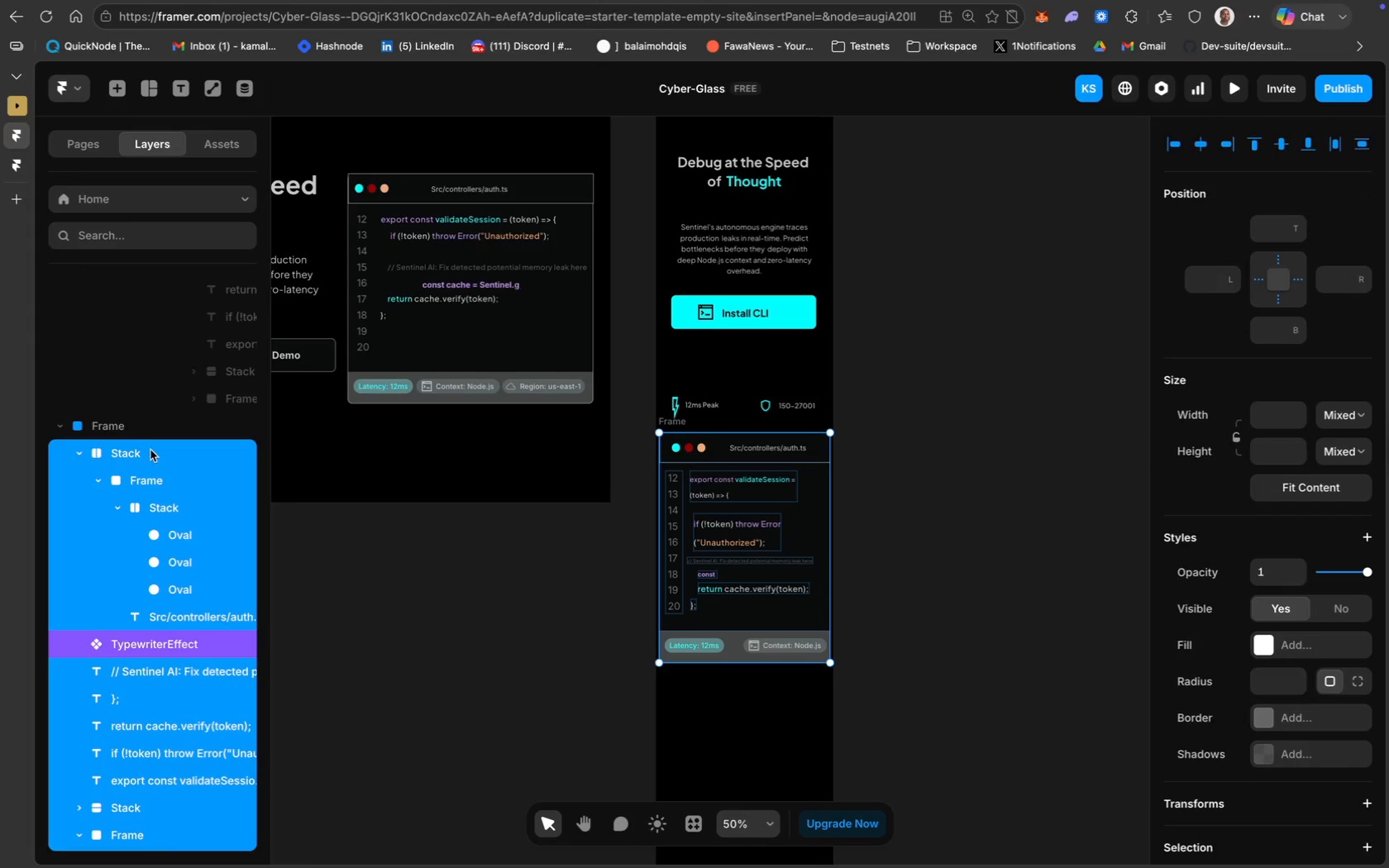 
right_click([150, 450])
 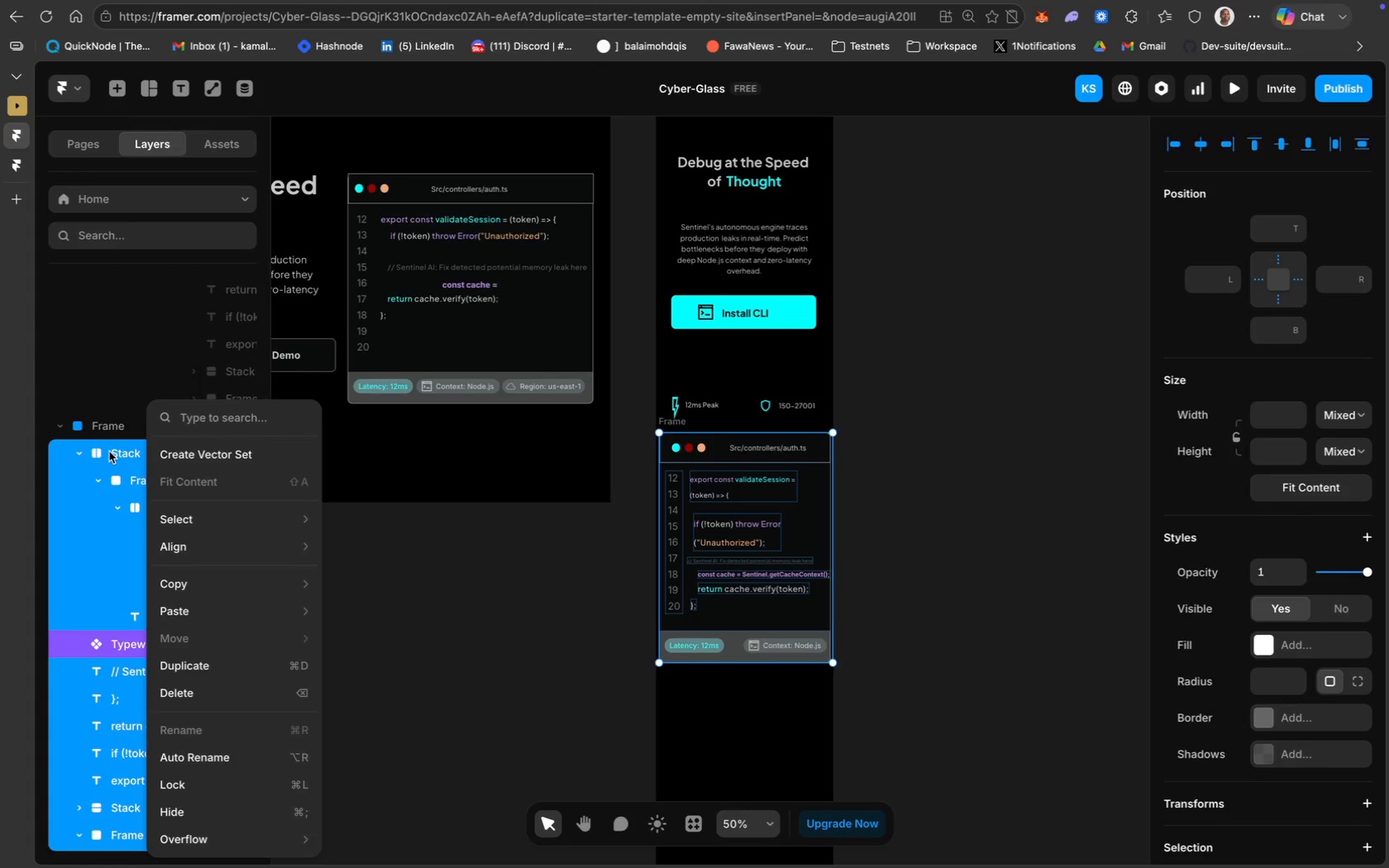 
wait(5.26)
 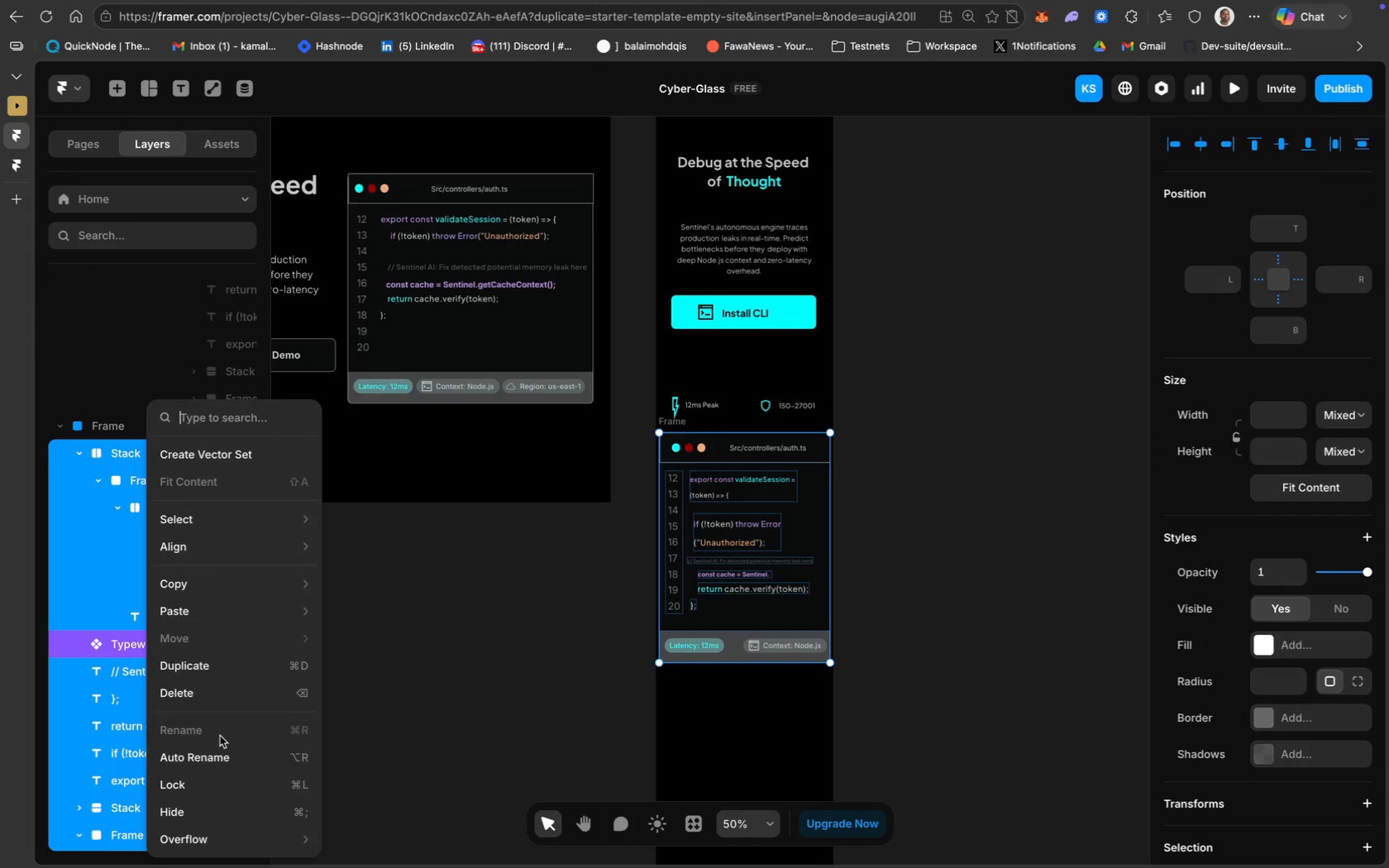 
right_click([126, 460])
 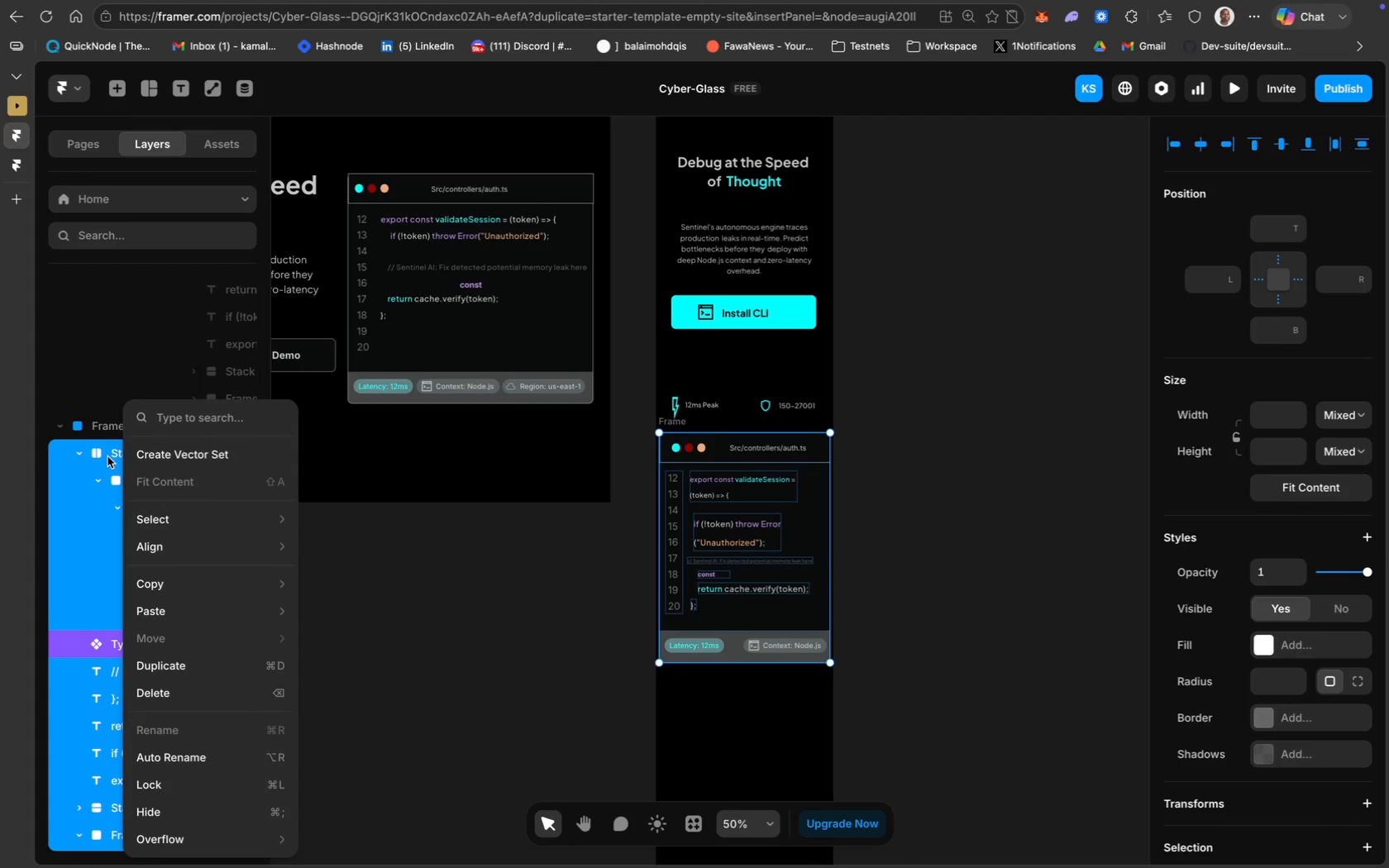 
left_click([107, 455])
 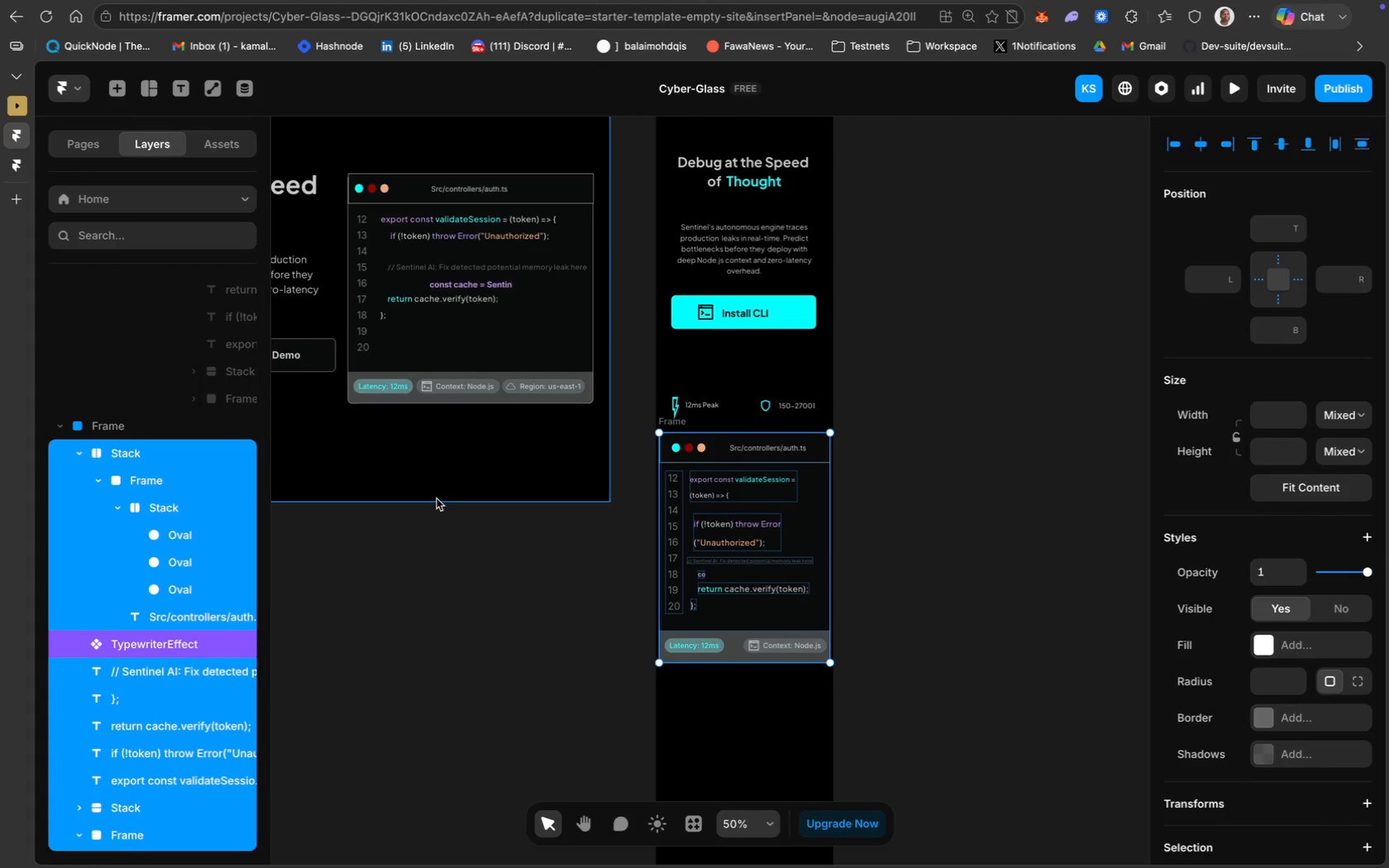 
left_click([494, 586])
 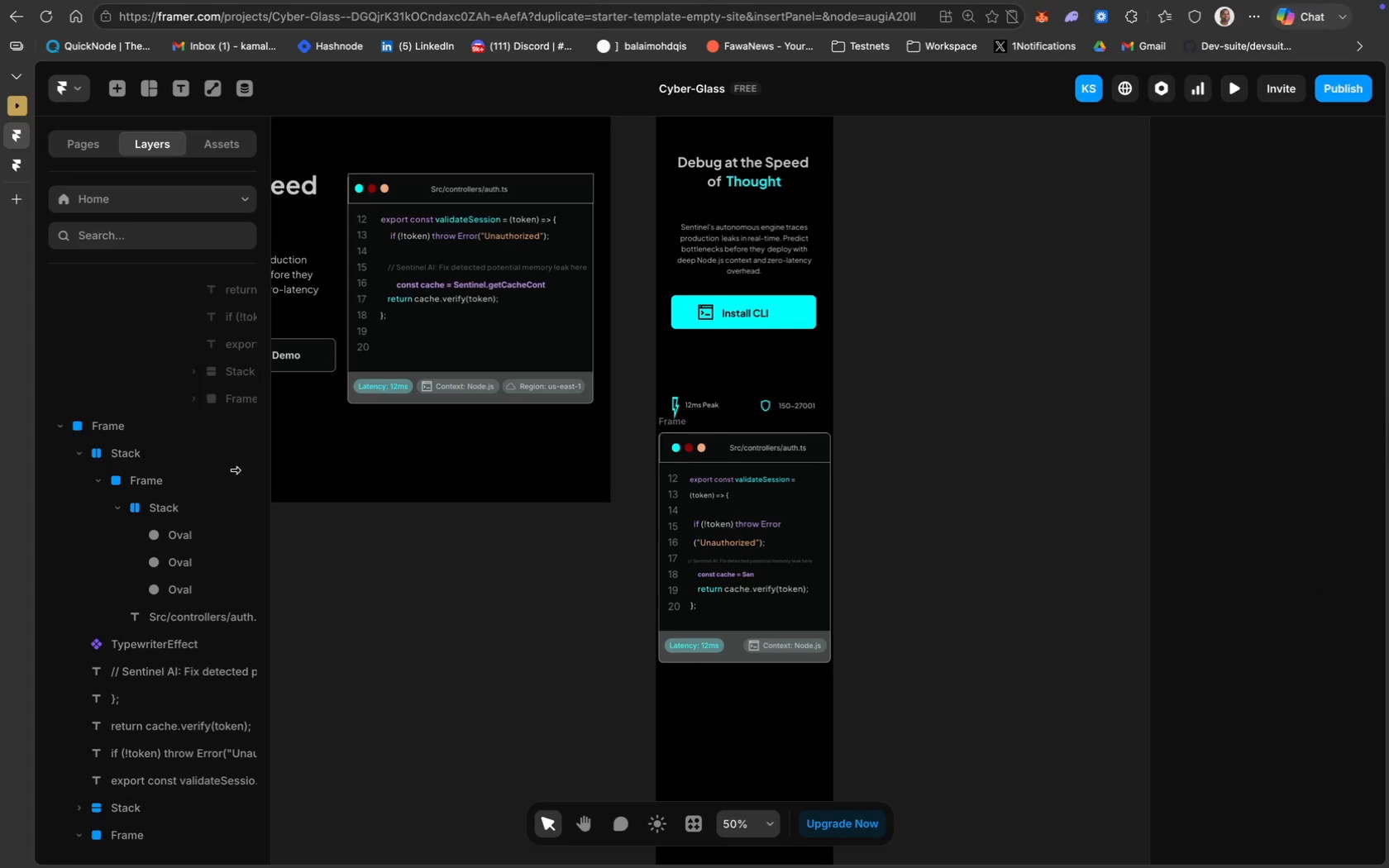 
left_click([136, 431])
 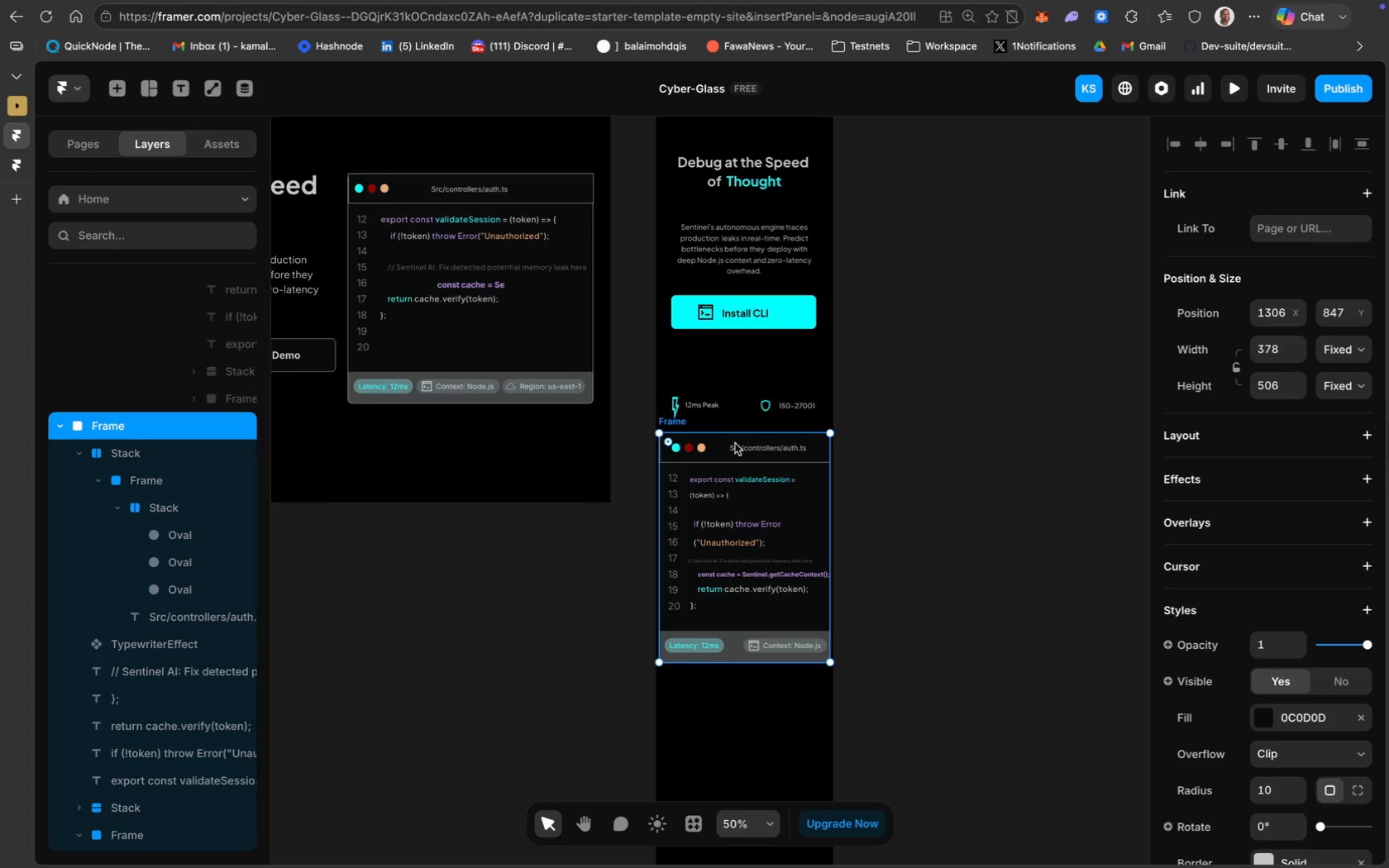 
left_click_drag(start_coordinate=[718, 446], to_coordinate=[723, 288])
 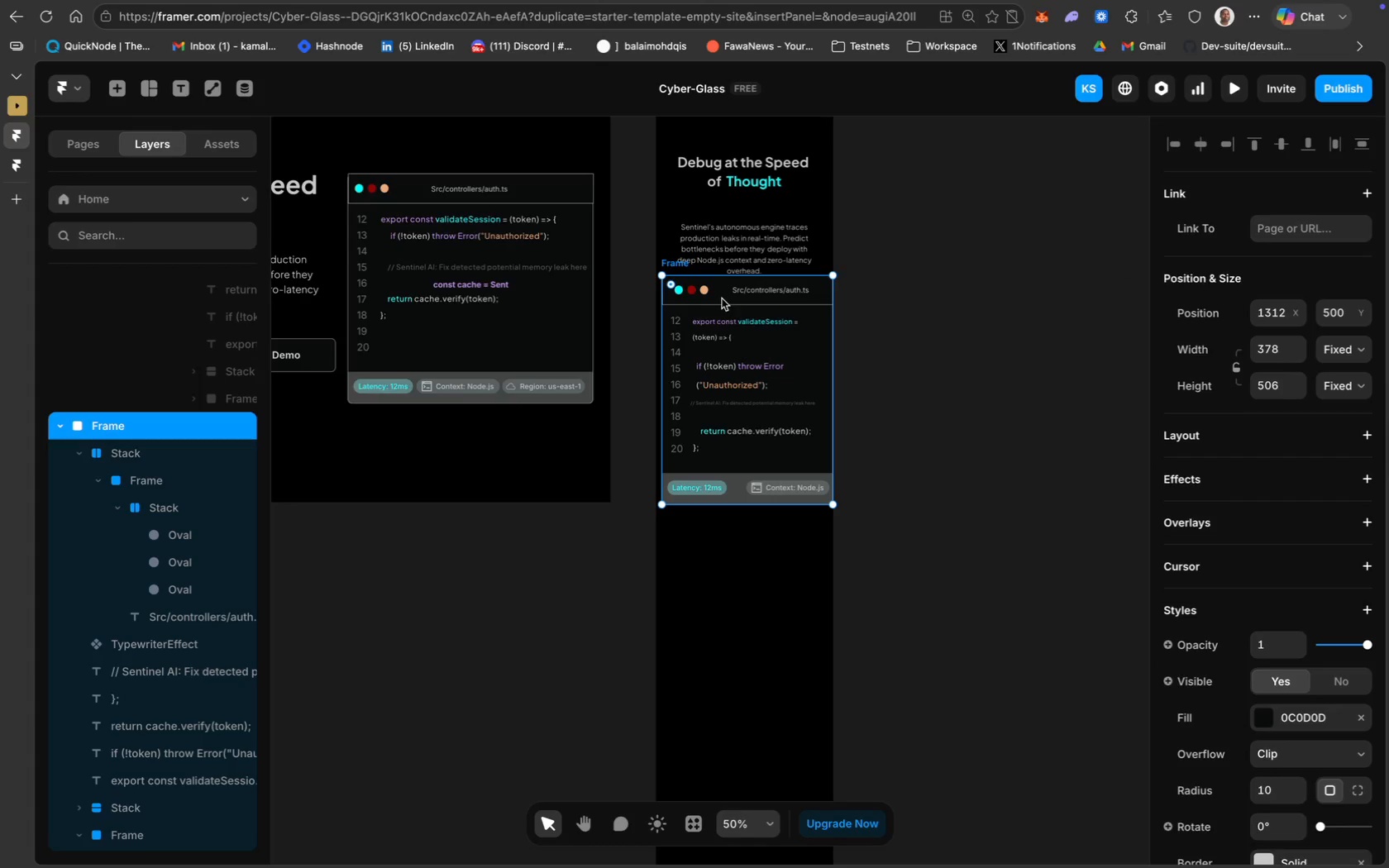 
left_click_drag(start_coordinate=[718, 289], to_coordinate=[961, 289])
 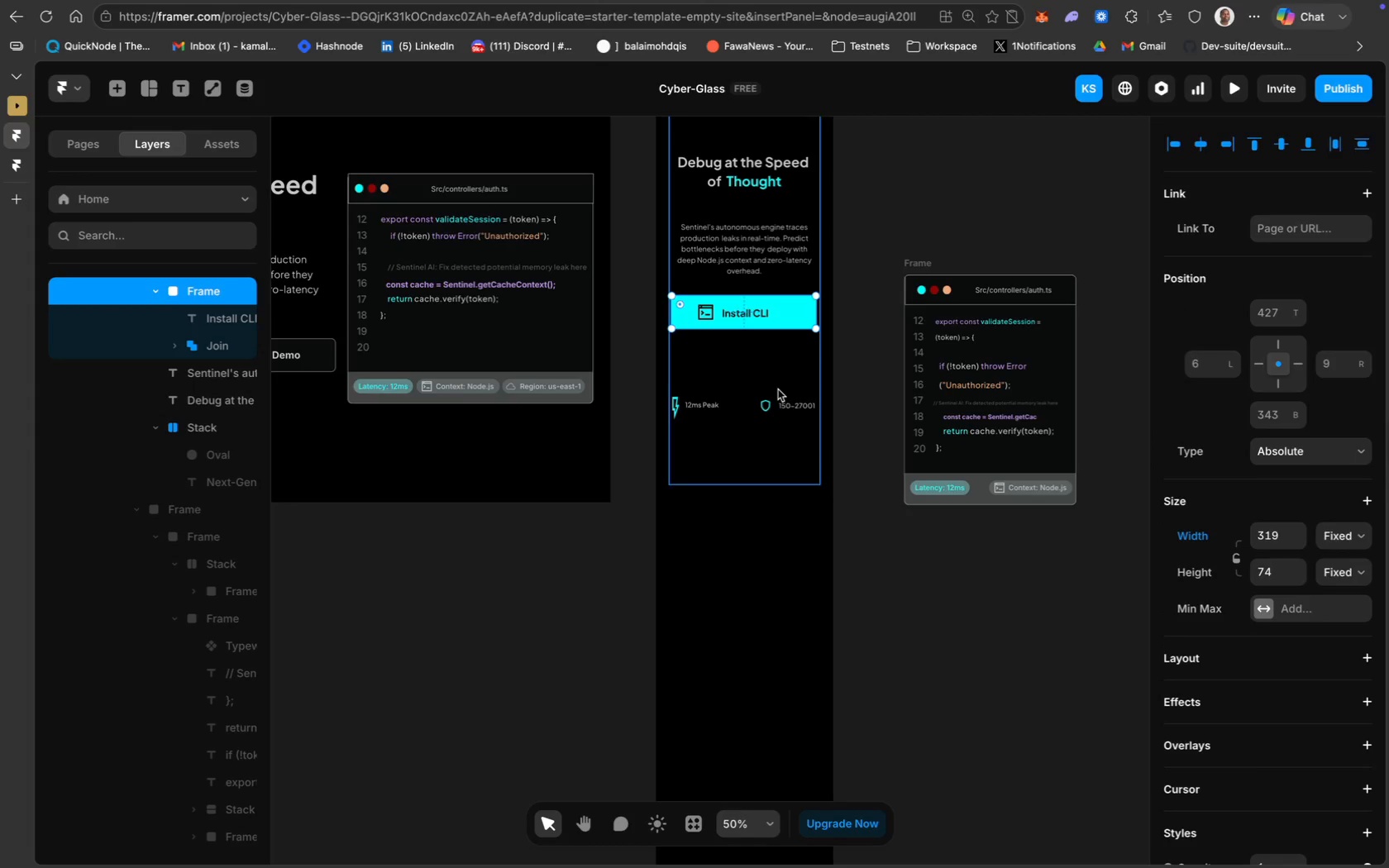 
hold_key(key=ShiftLeft, duration=0.72)
 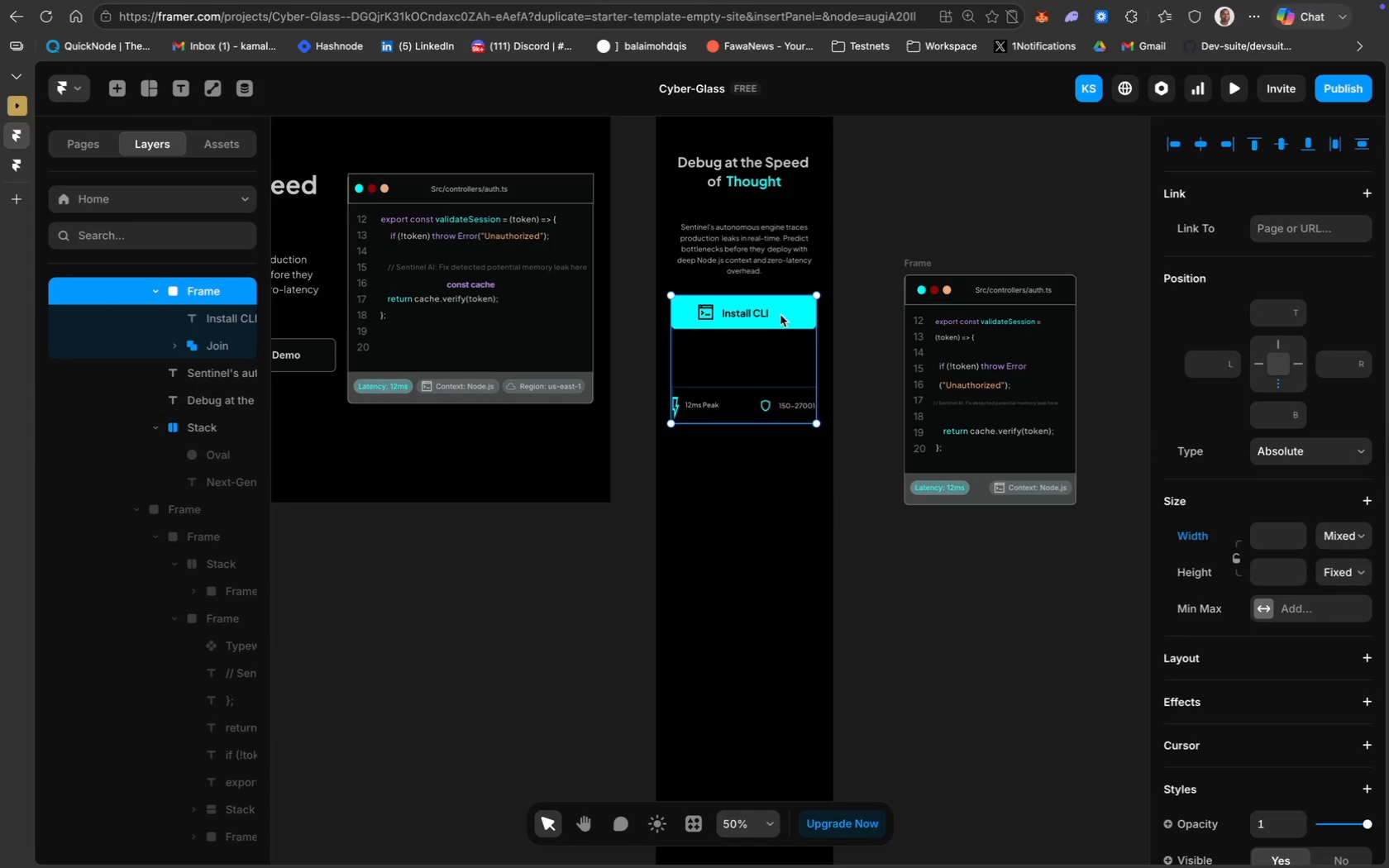 
left_click_drag(start_coordinate=[780, 315], to_coordinate=[782, 538])
 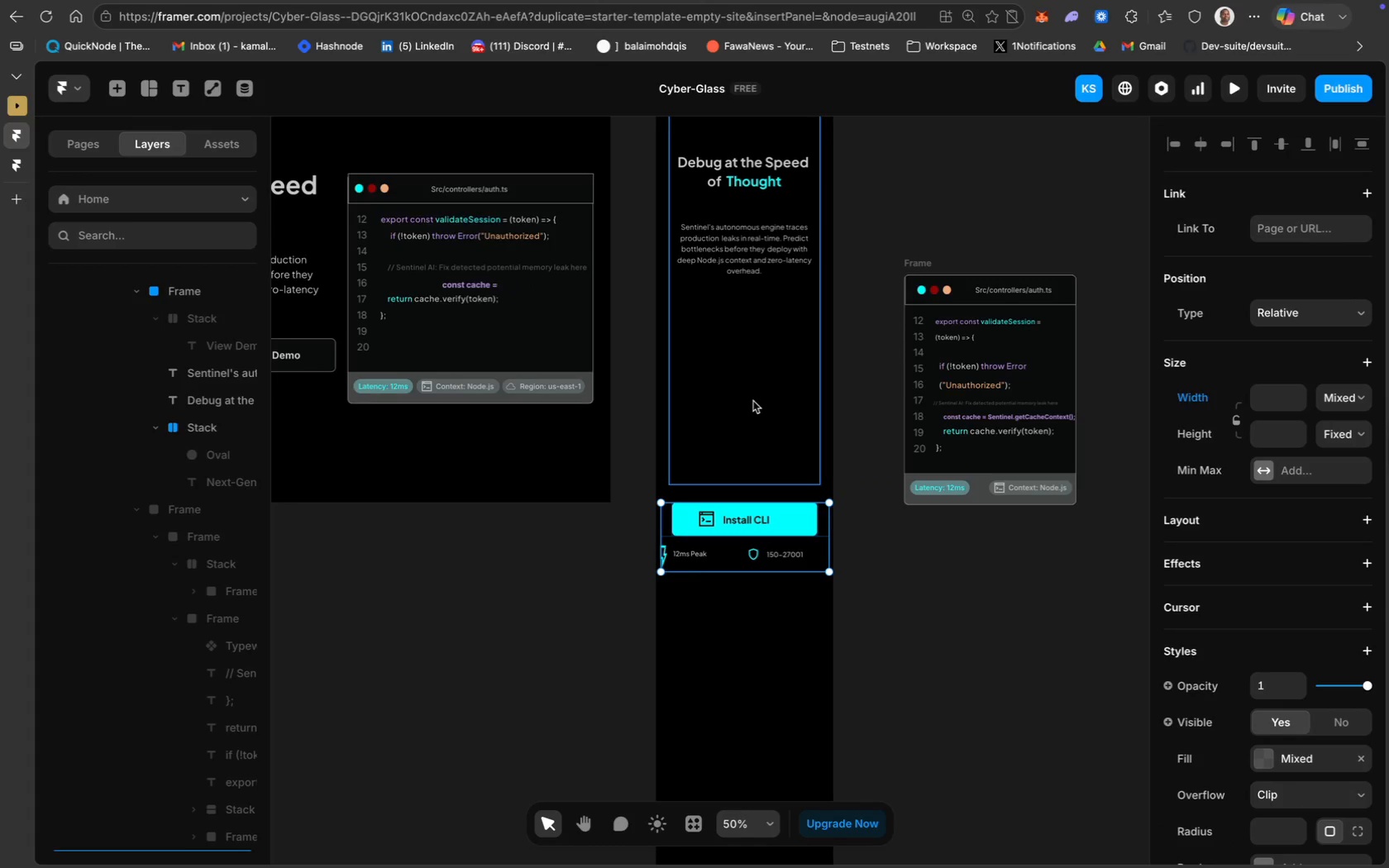 
mouse_move([777, 398])
 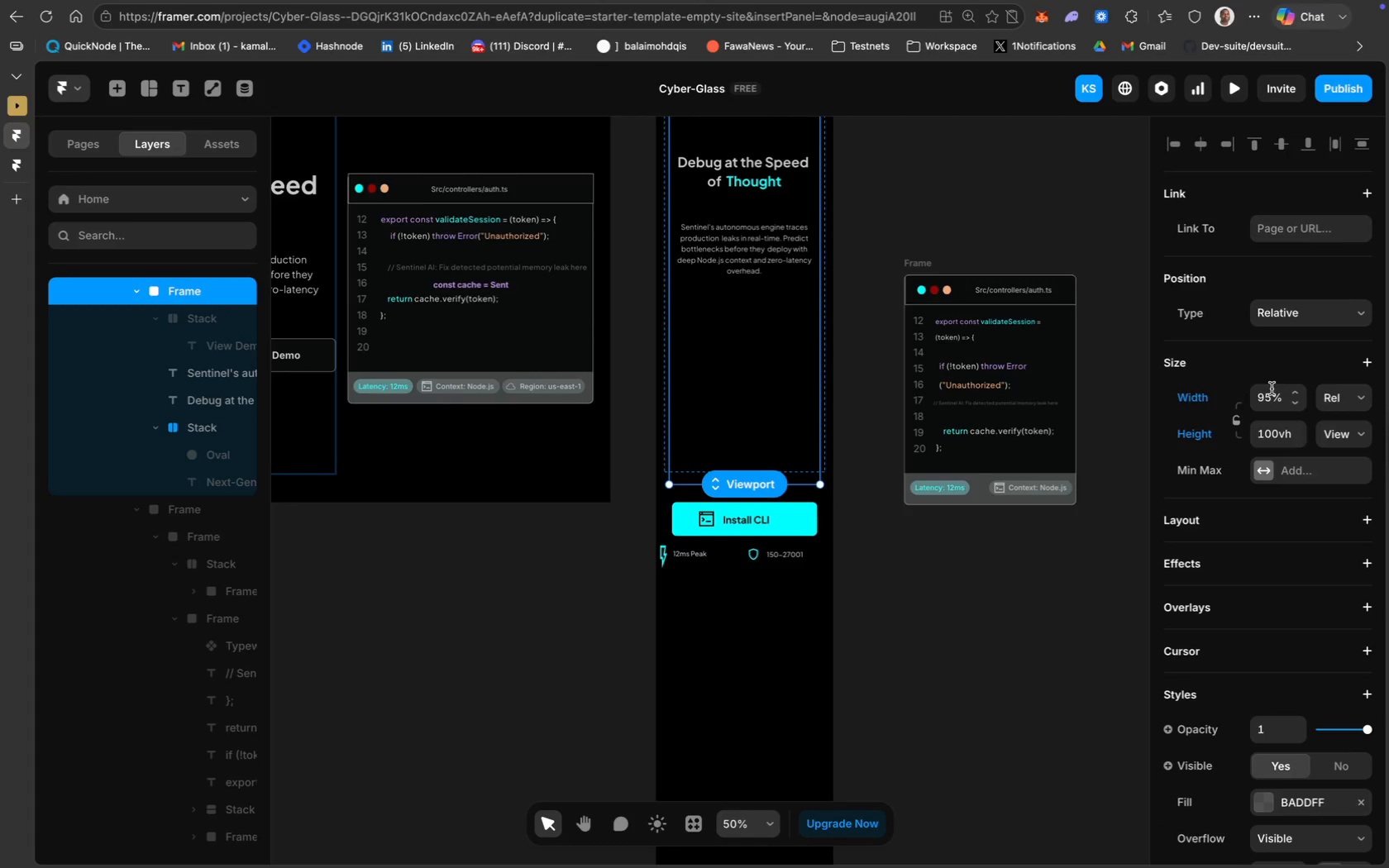 
left_click([1268, 432])
 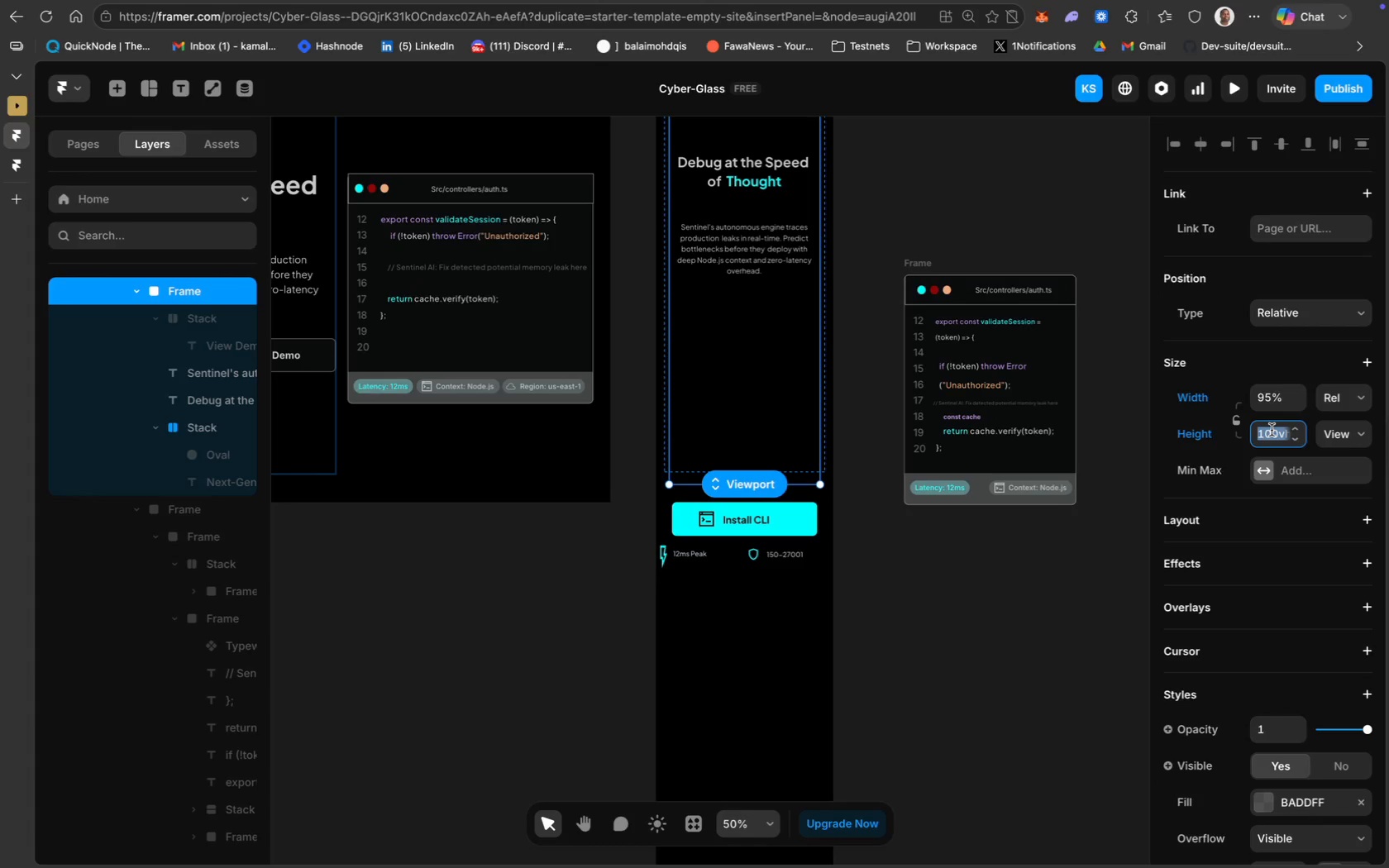 
wait(11.21)
 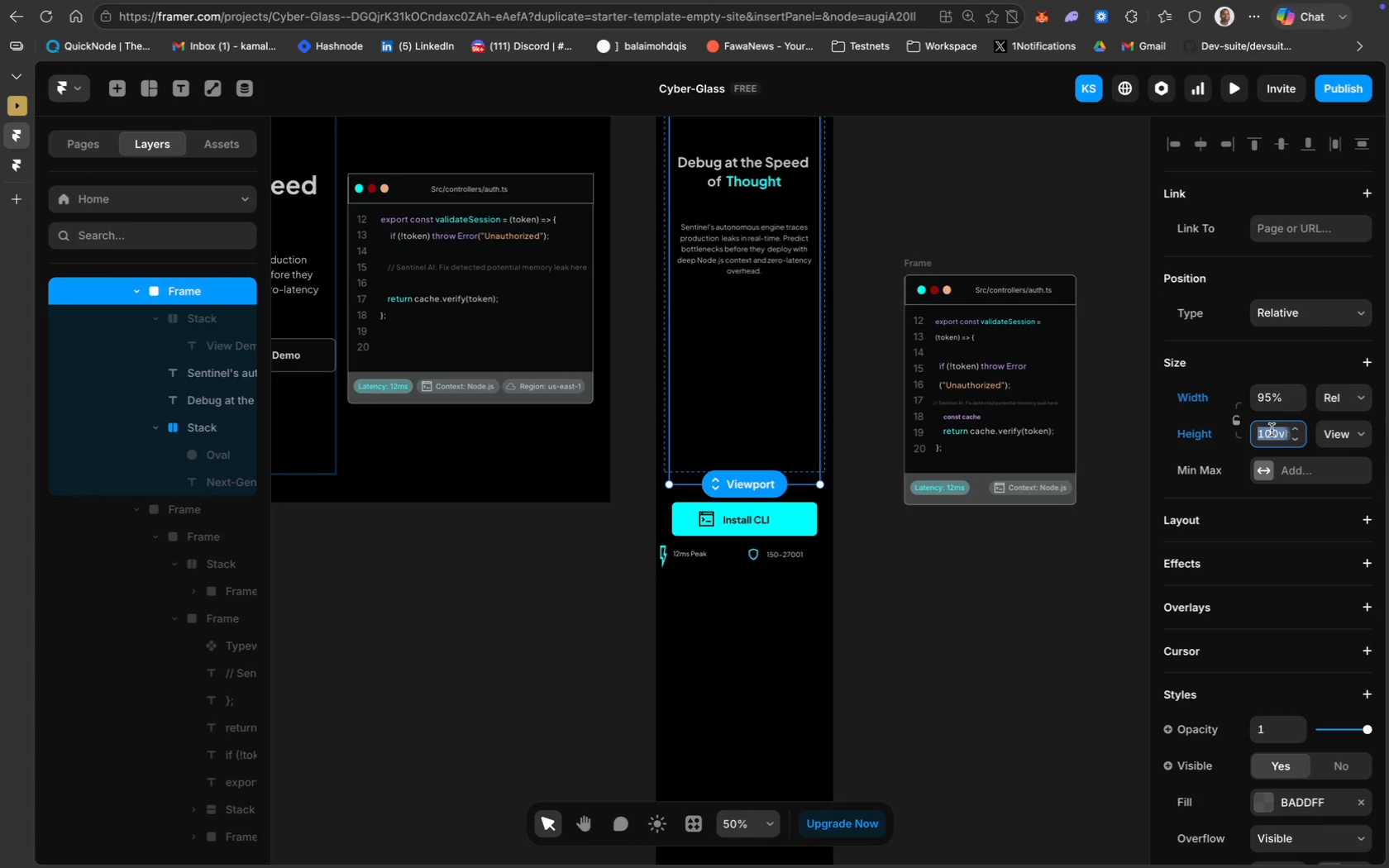 
type(120vh)
 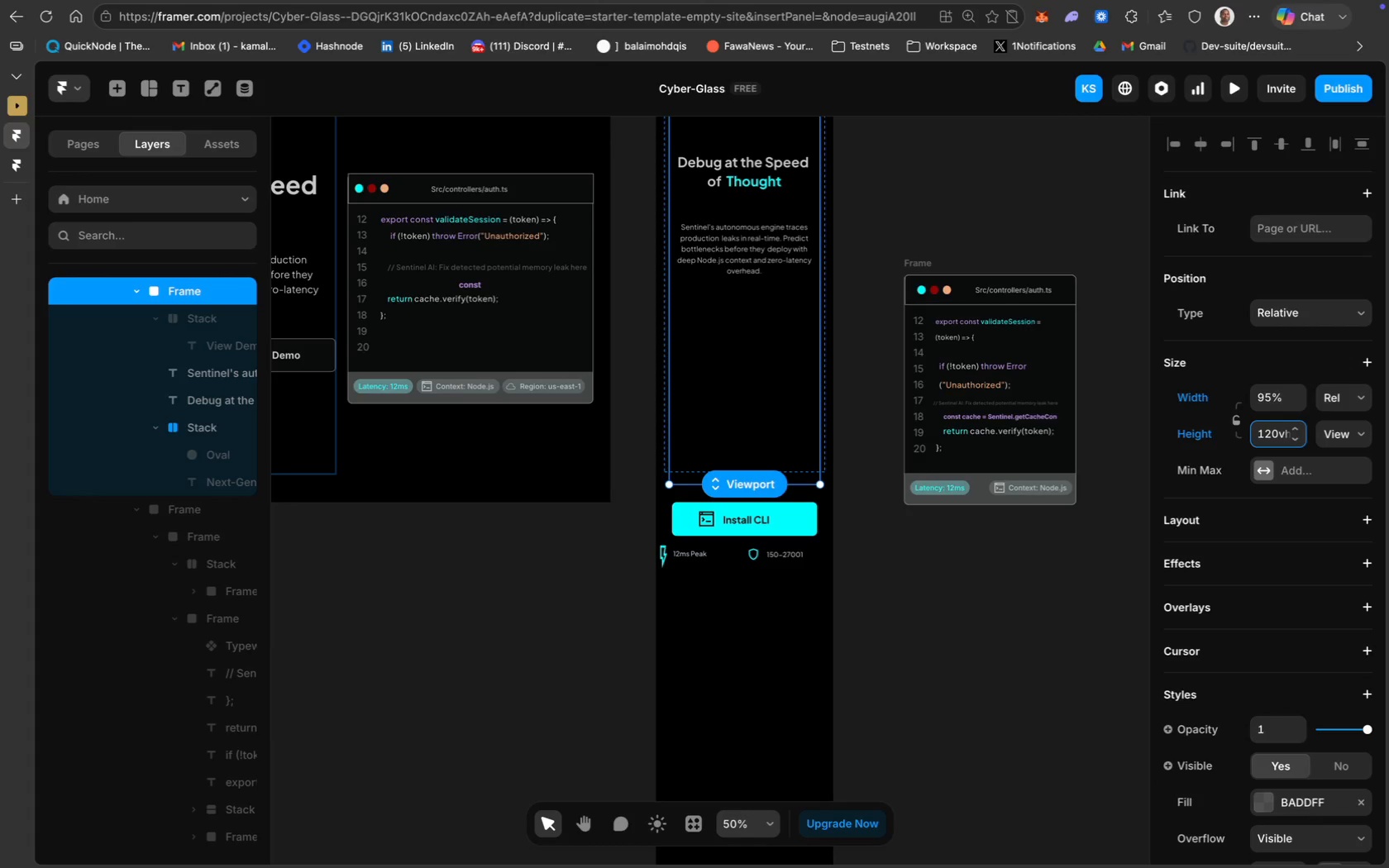 
key(Enter)
 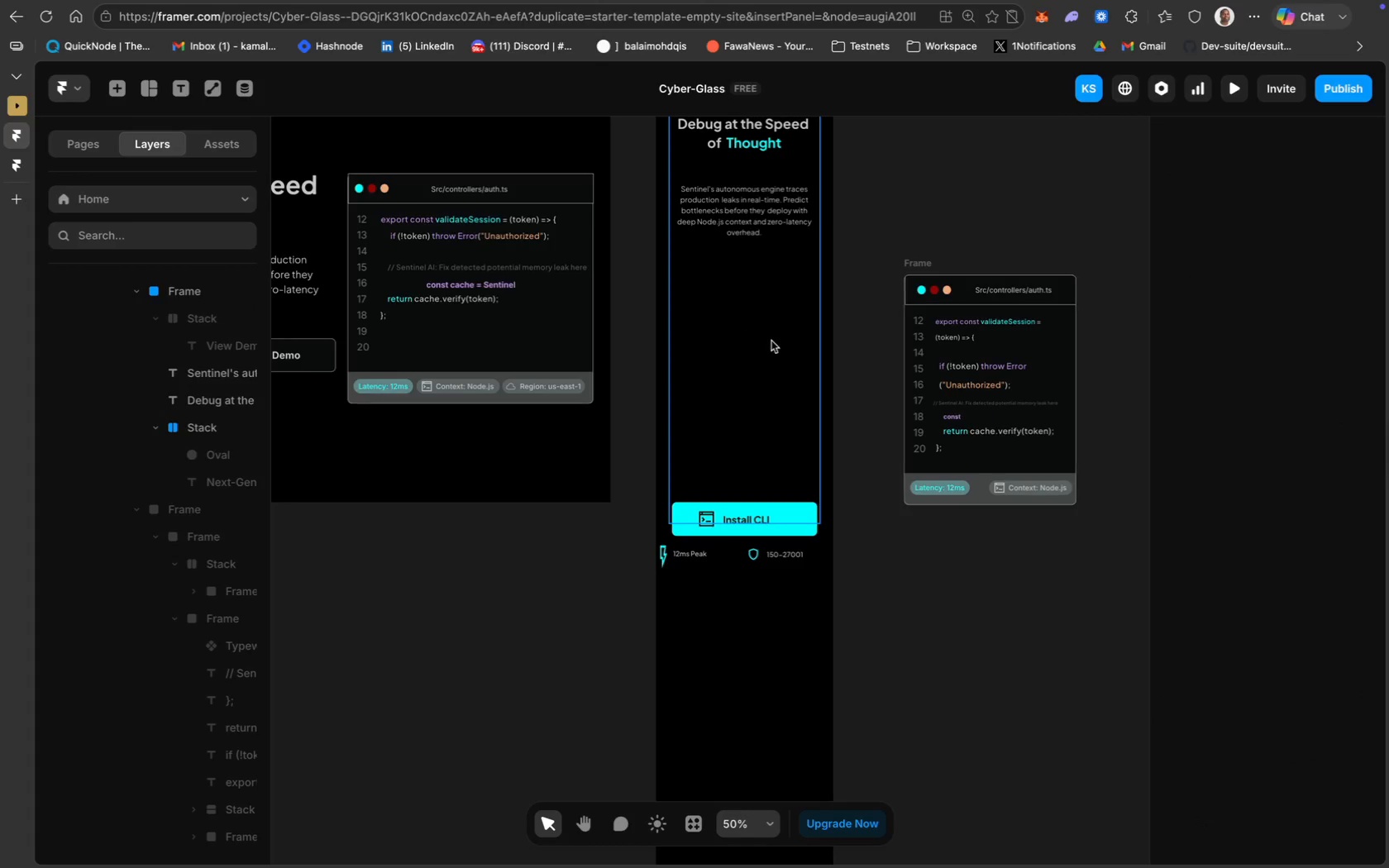 
left_click([807, 373])
 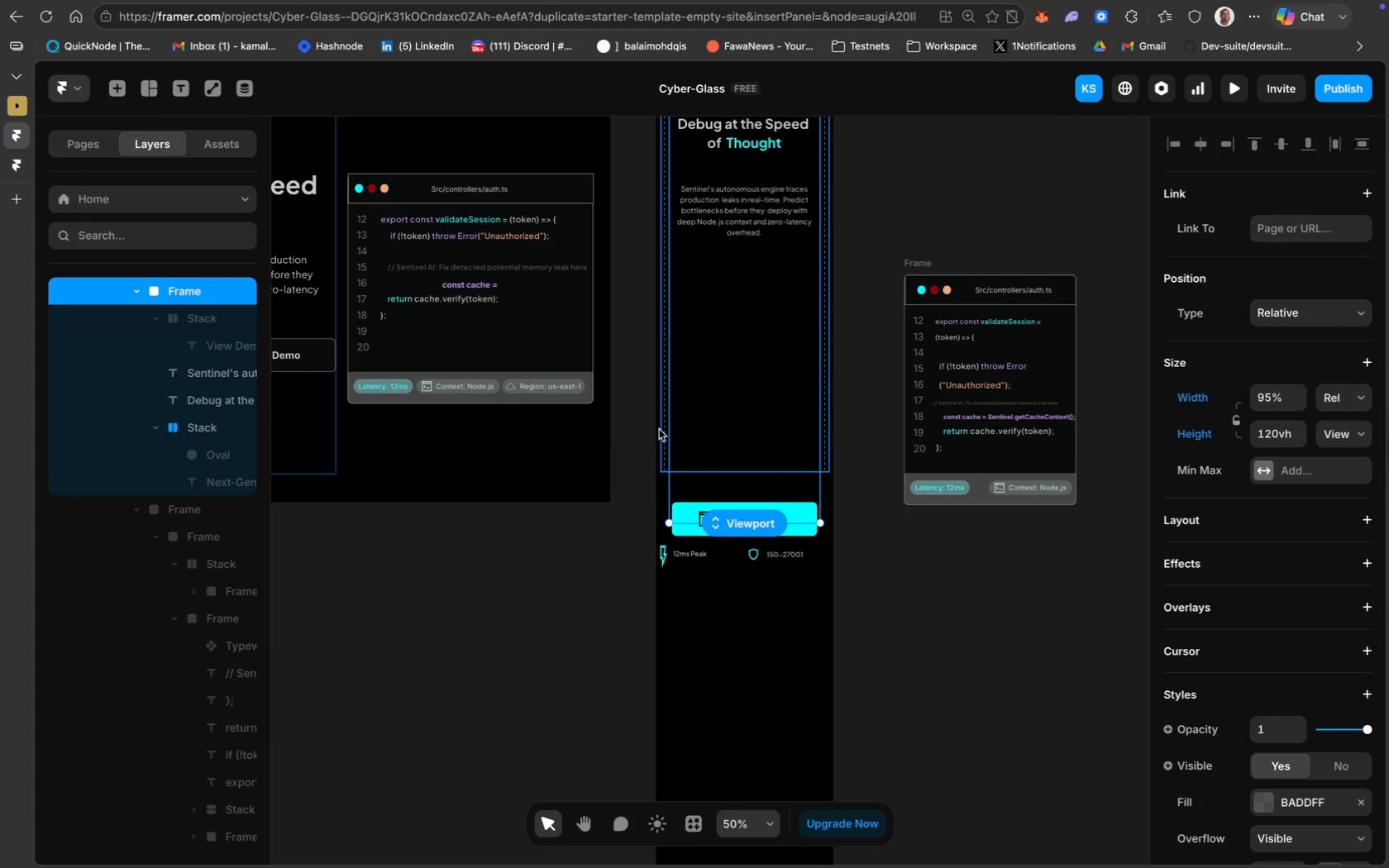 
left_click([662, 427])
 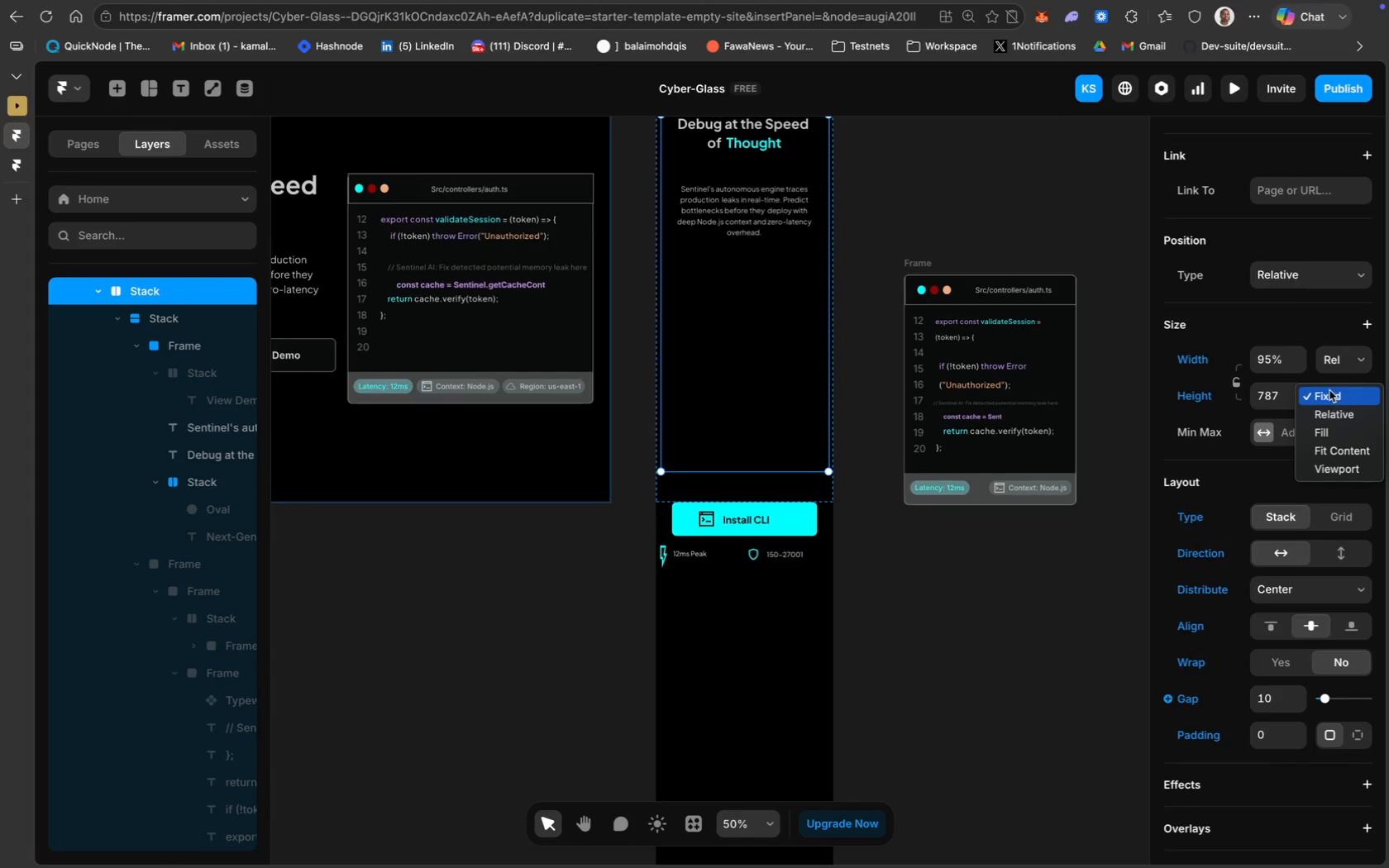 
wait(5.52)
 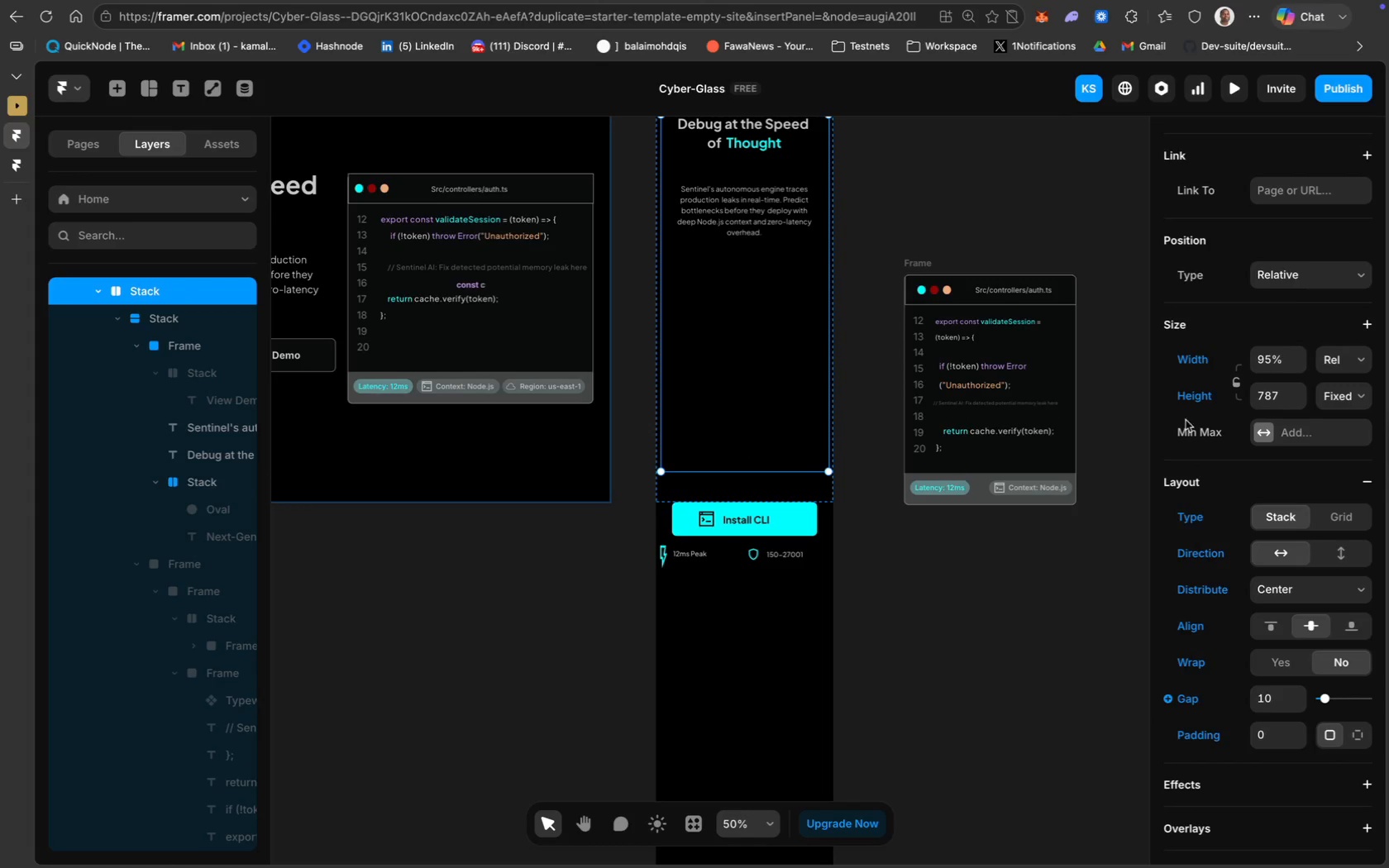 
left_click([1354, 463])
 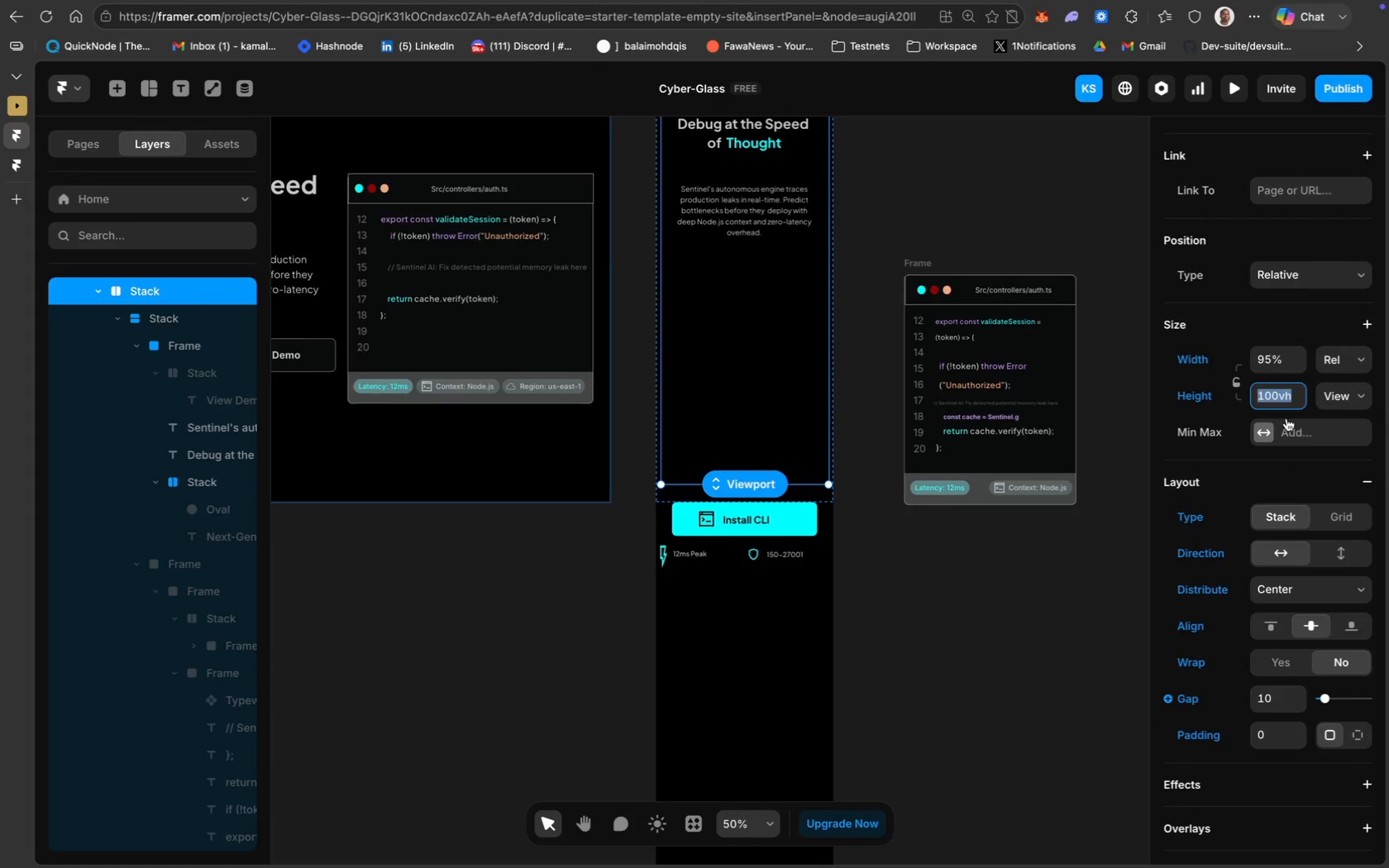 
type(120vh)
 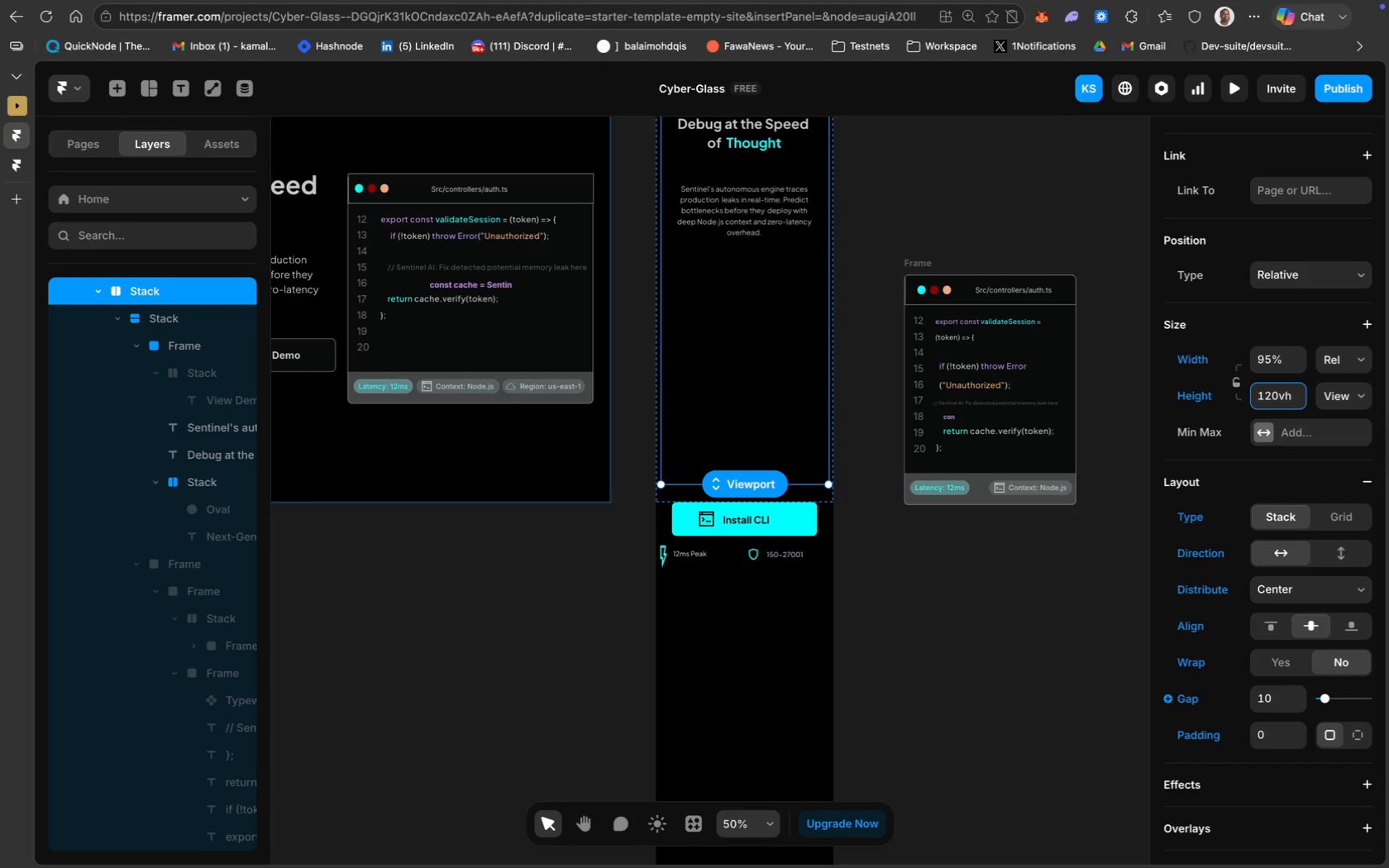 
key(Enter)
 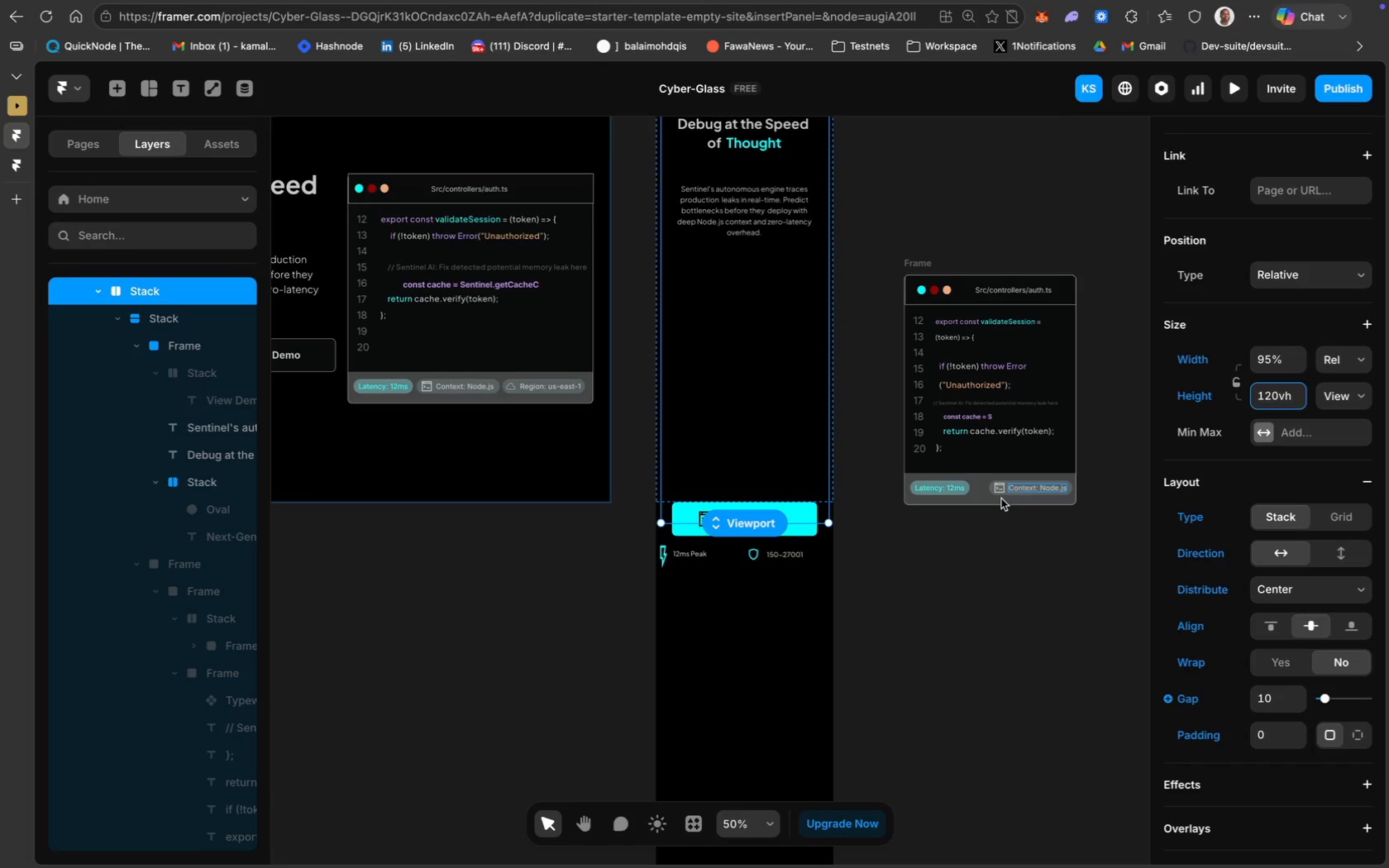 
key(Meta+Z)
 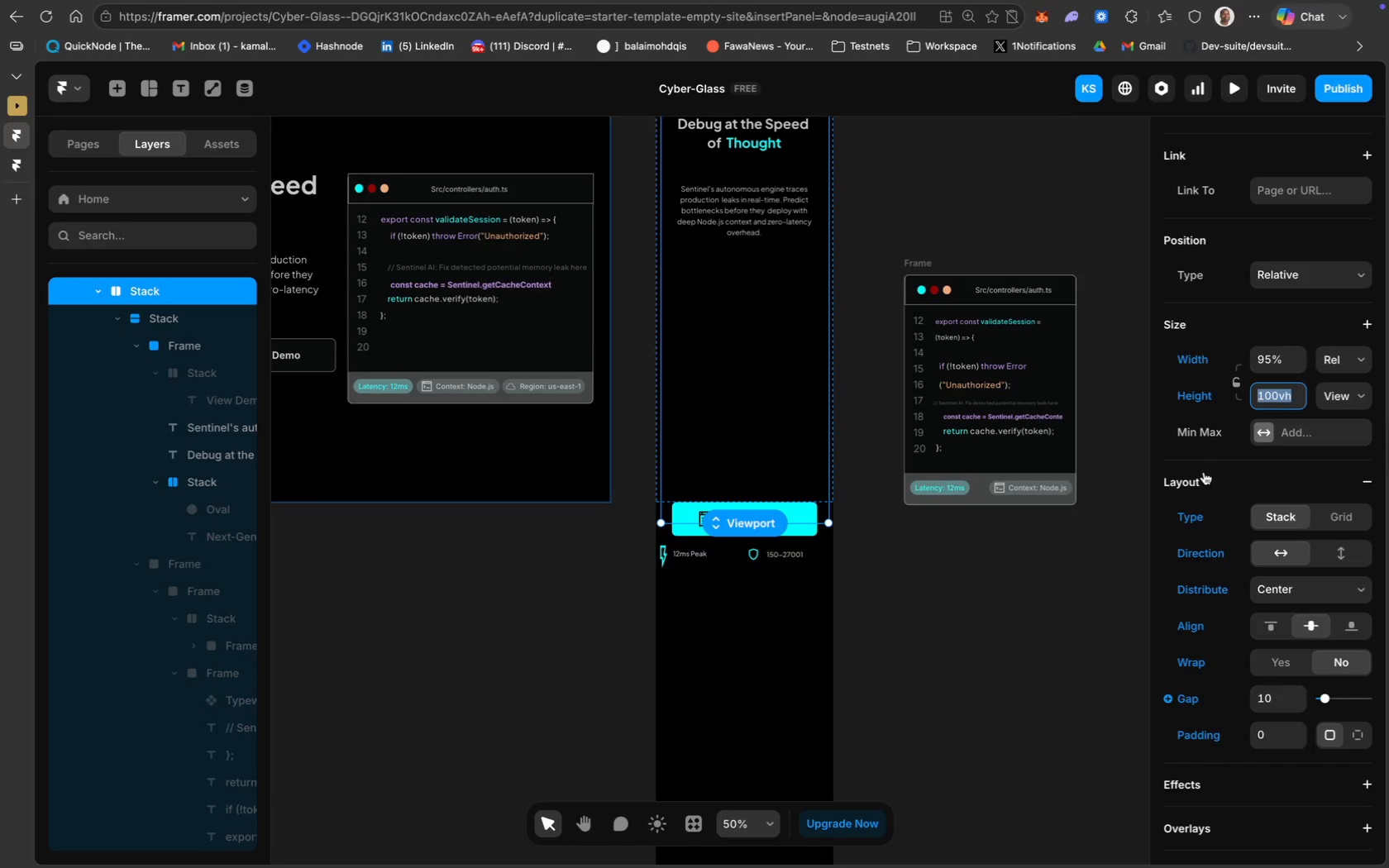 
key(Enter)
 